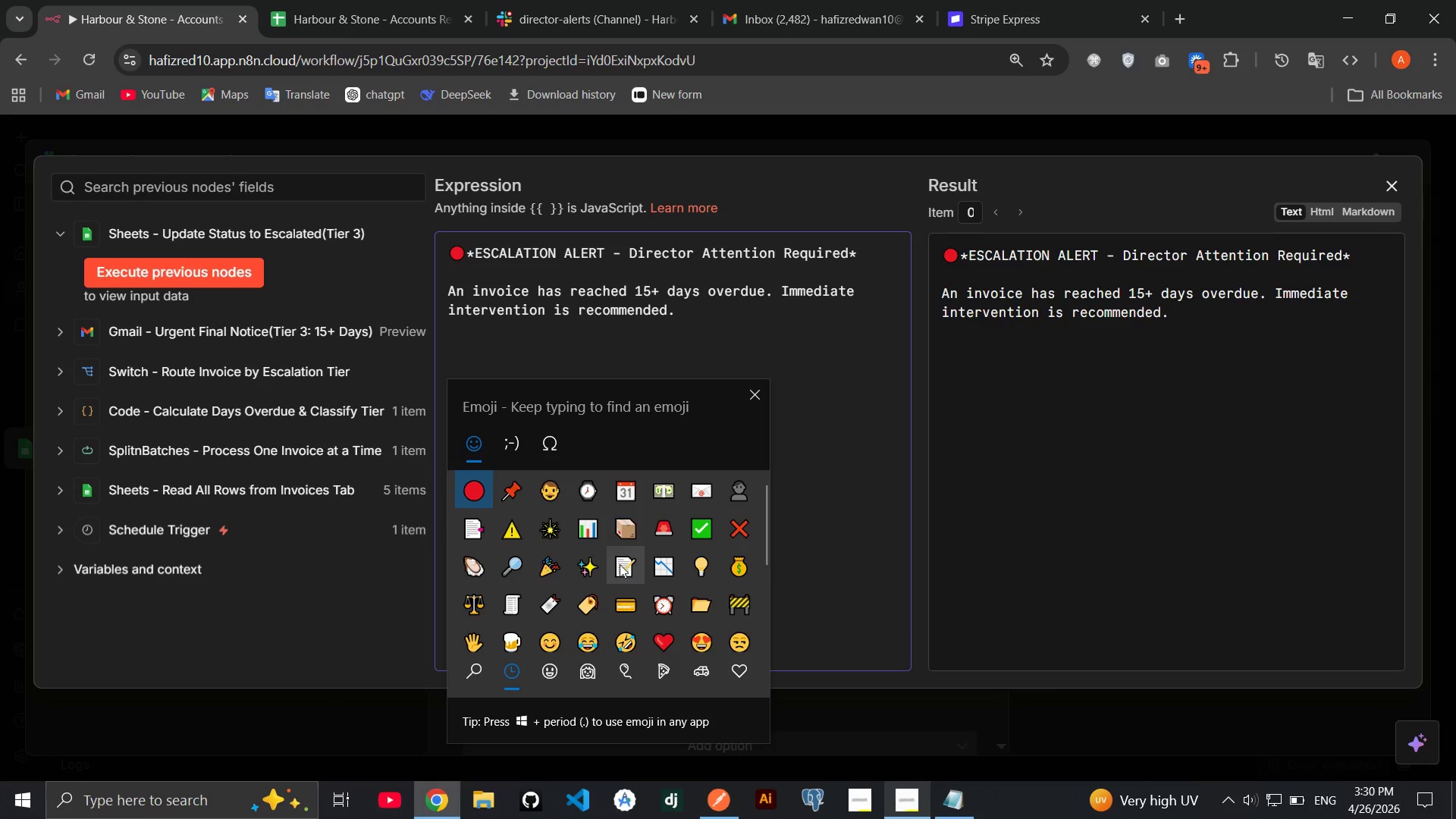 
left_click([475, 516])
 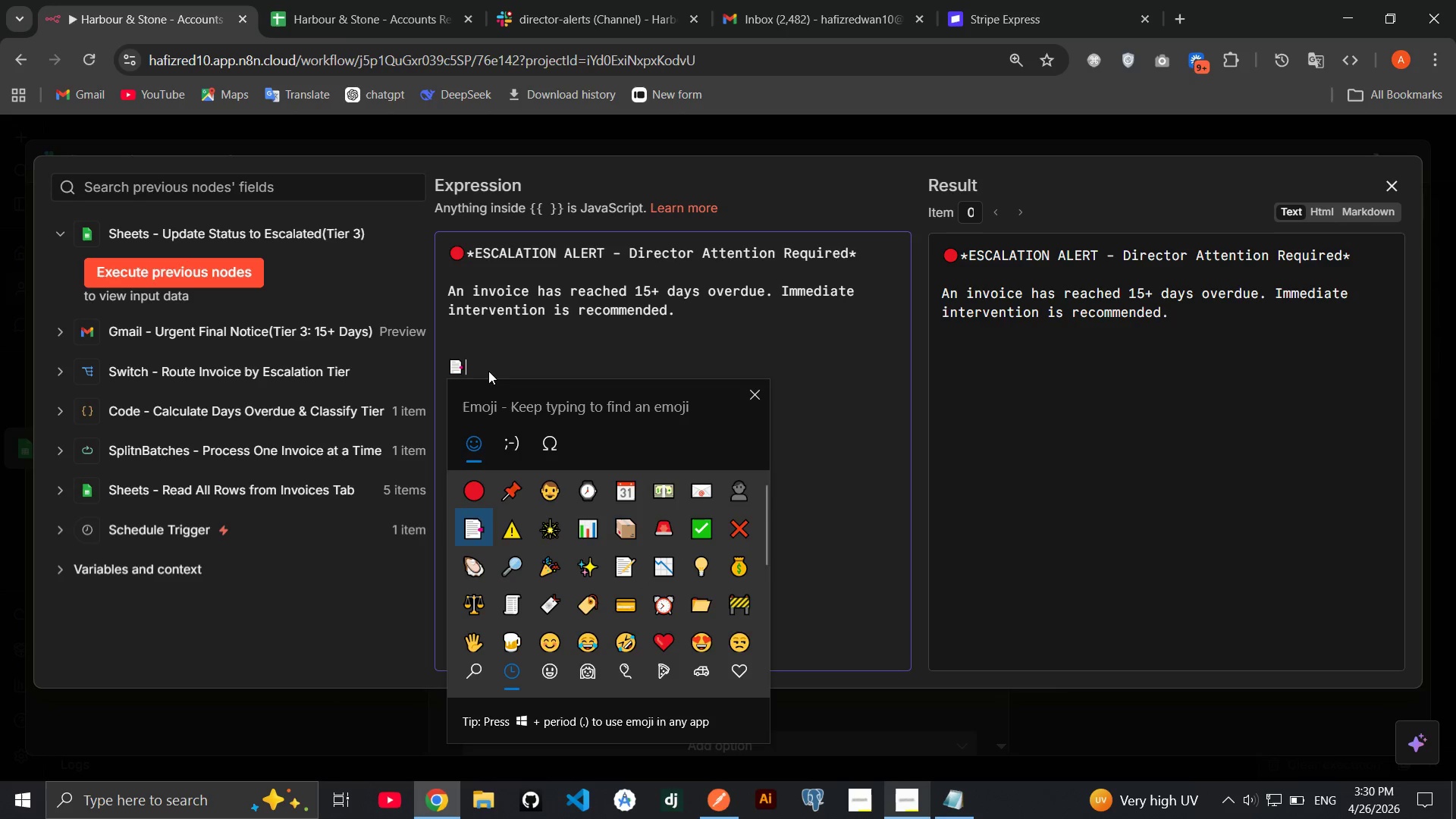 
left_click([484, 359])
 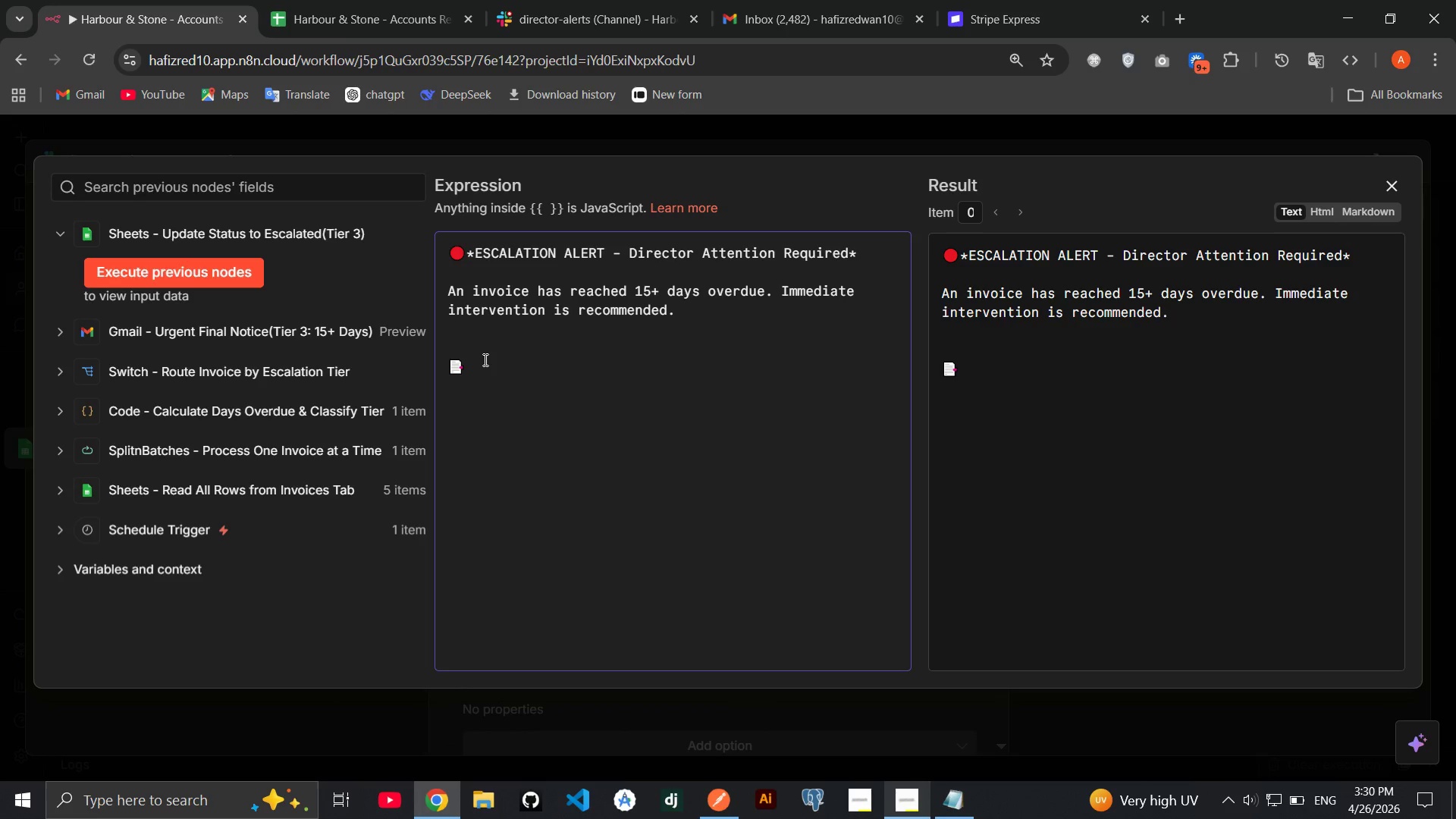 
type(**)
 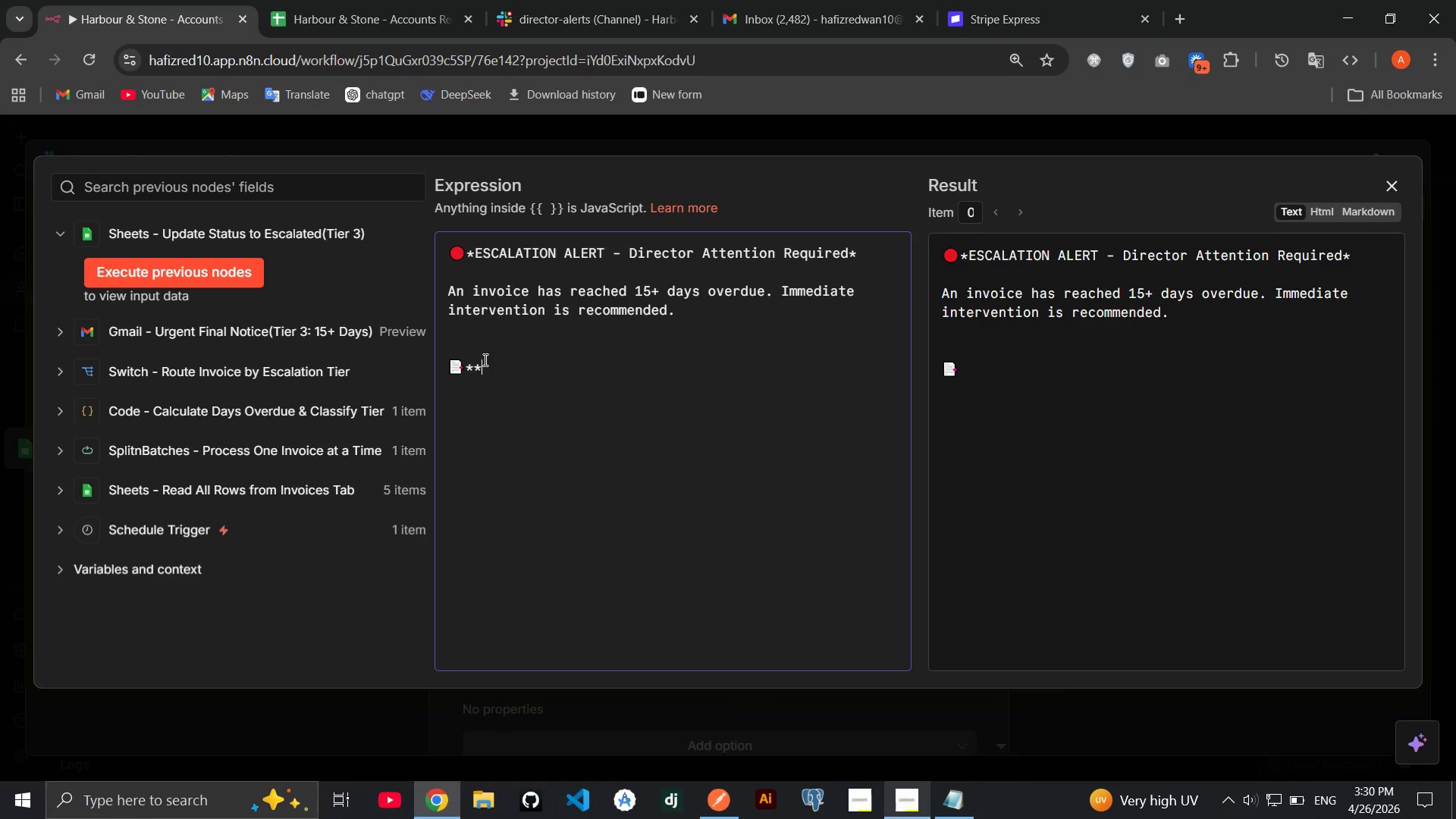 
key(ArrowLeft)
 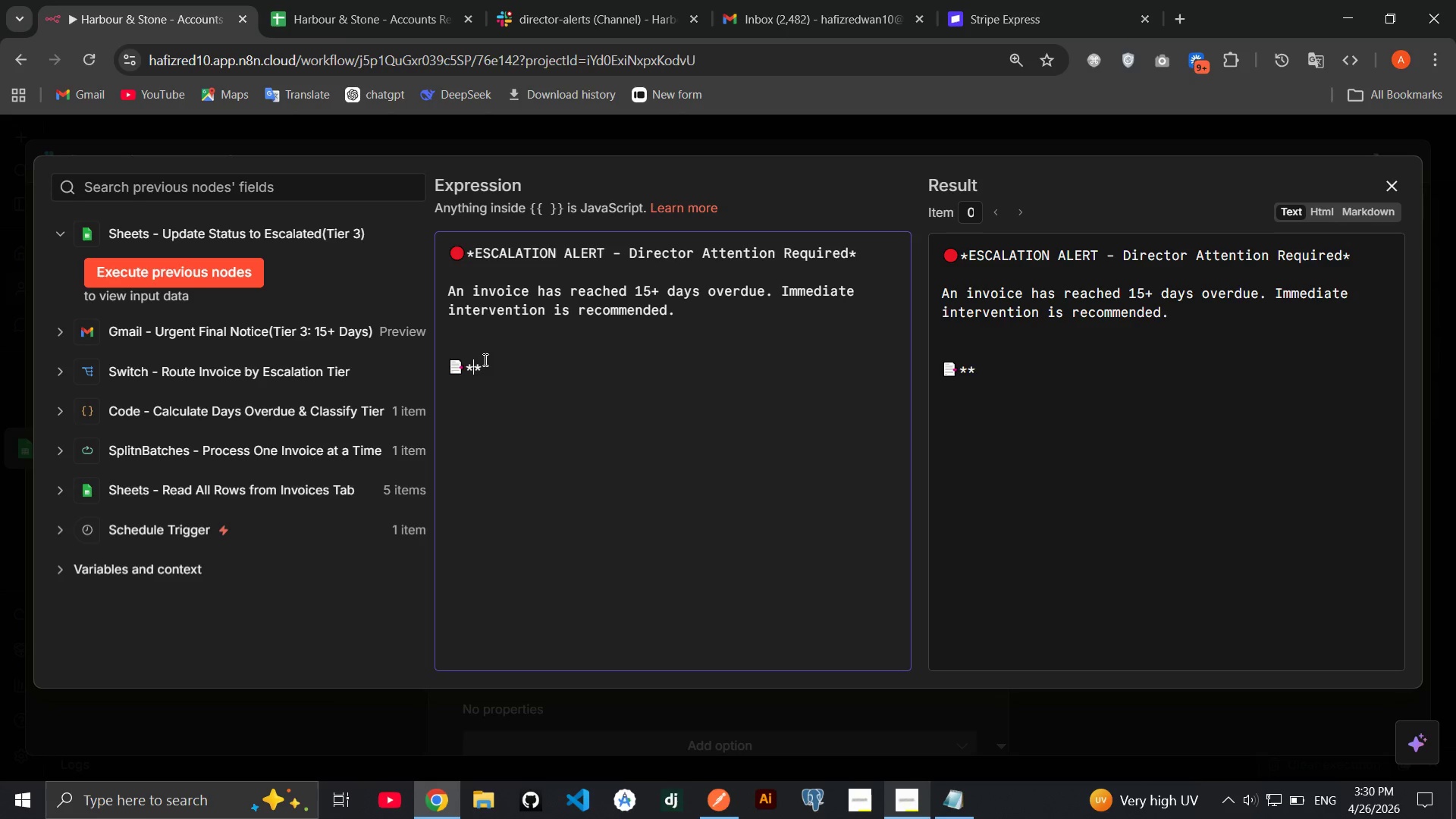 
type(Inoice)
key(Backspace)
key(Backspace)
key(Backspace)
key(Backspace)
type(voice ID:)
 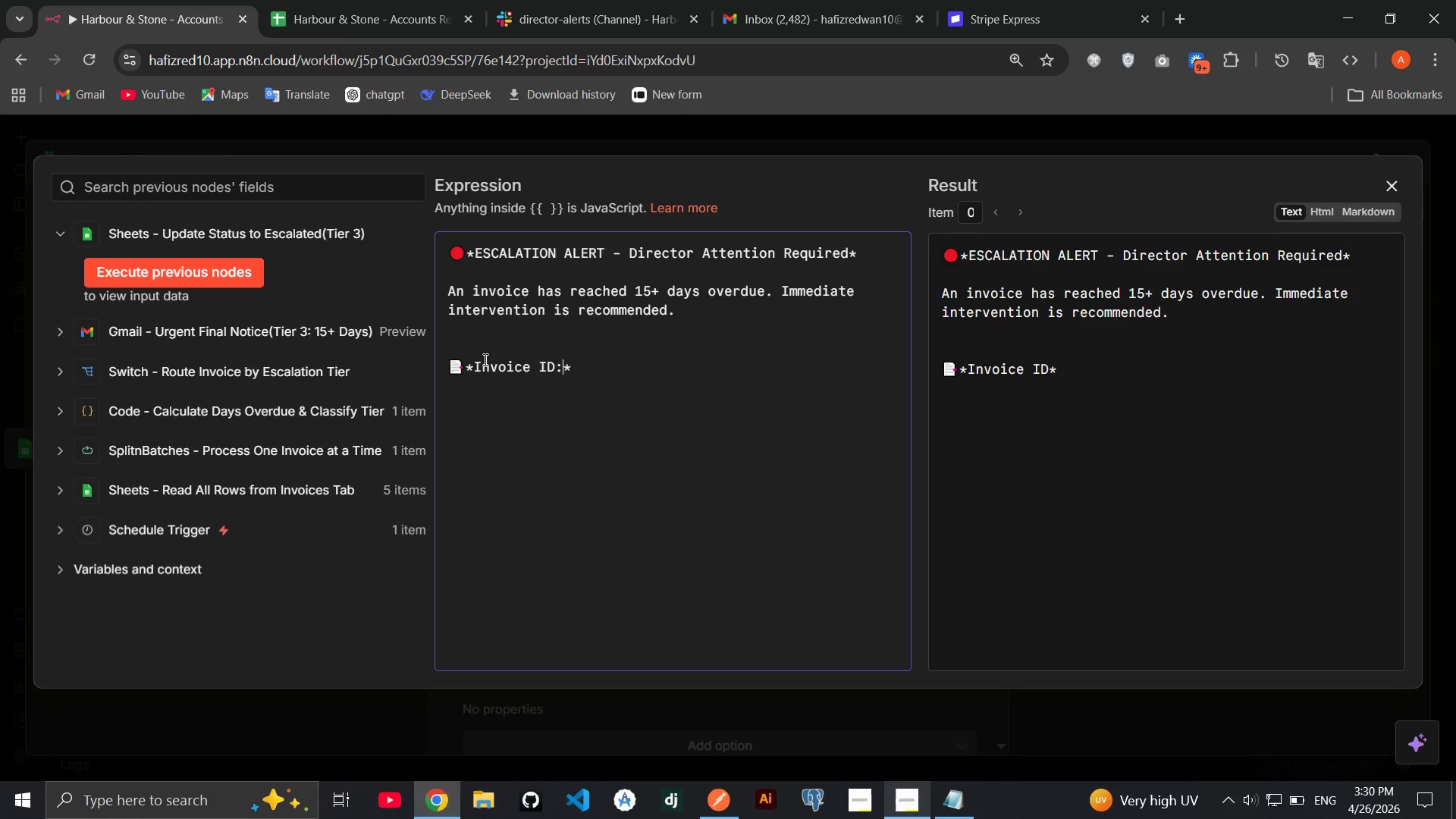 
key(ArrowRight)
 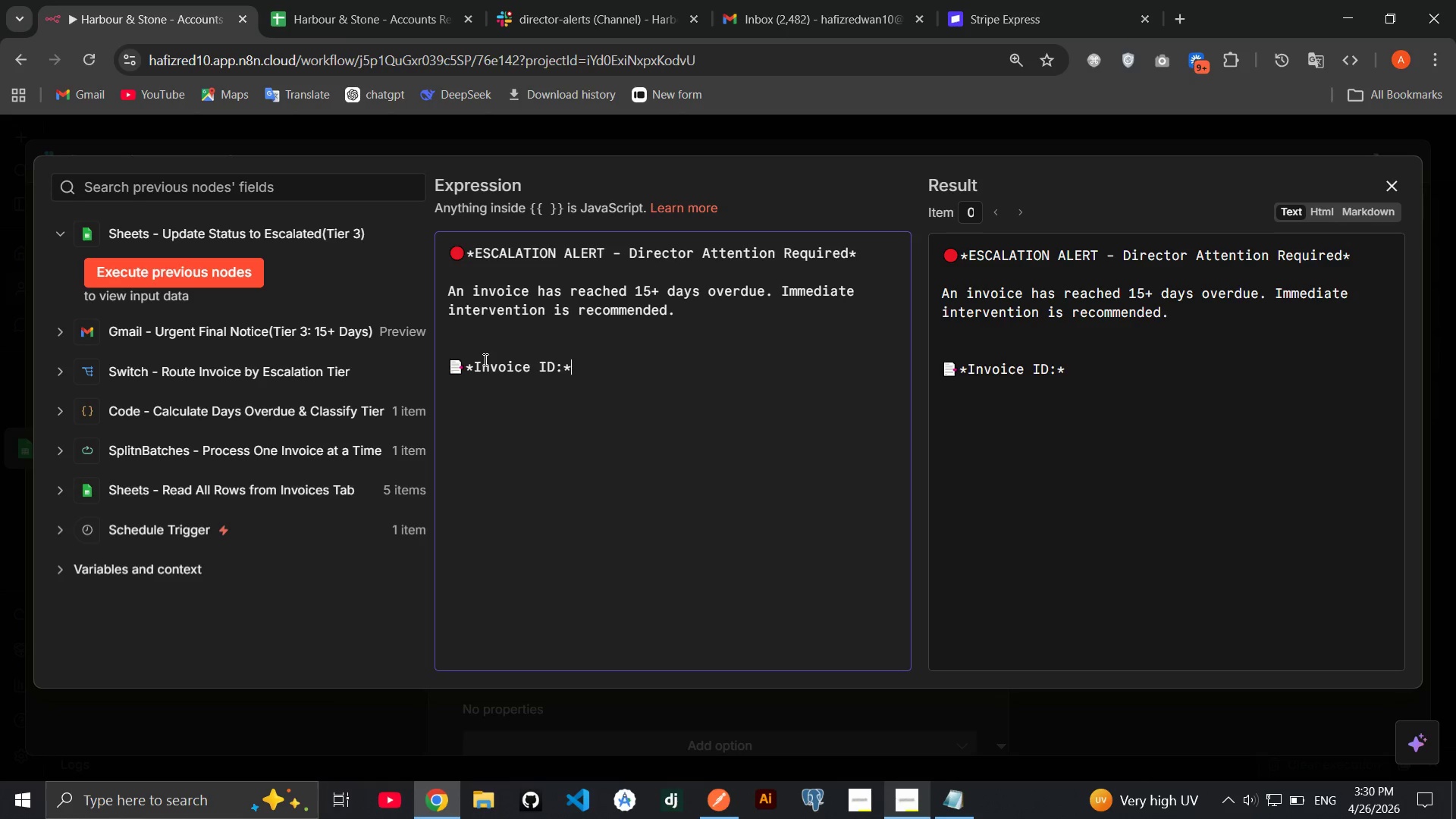 
key(Space)
 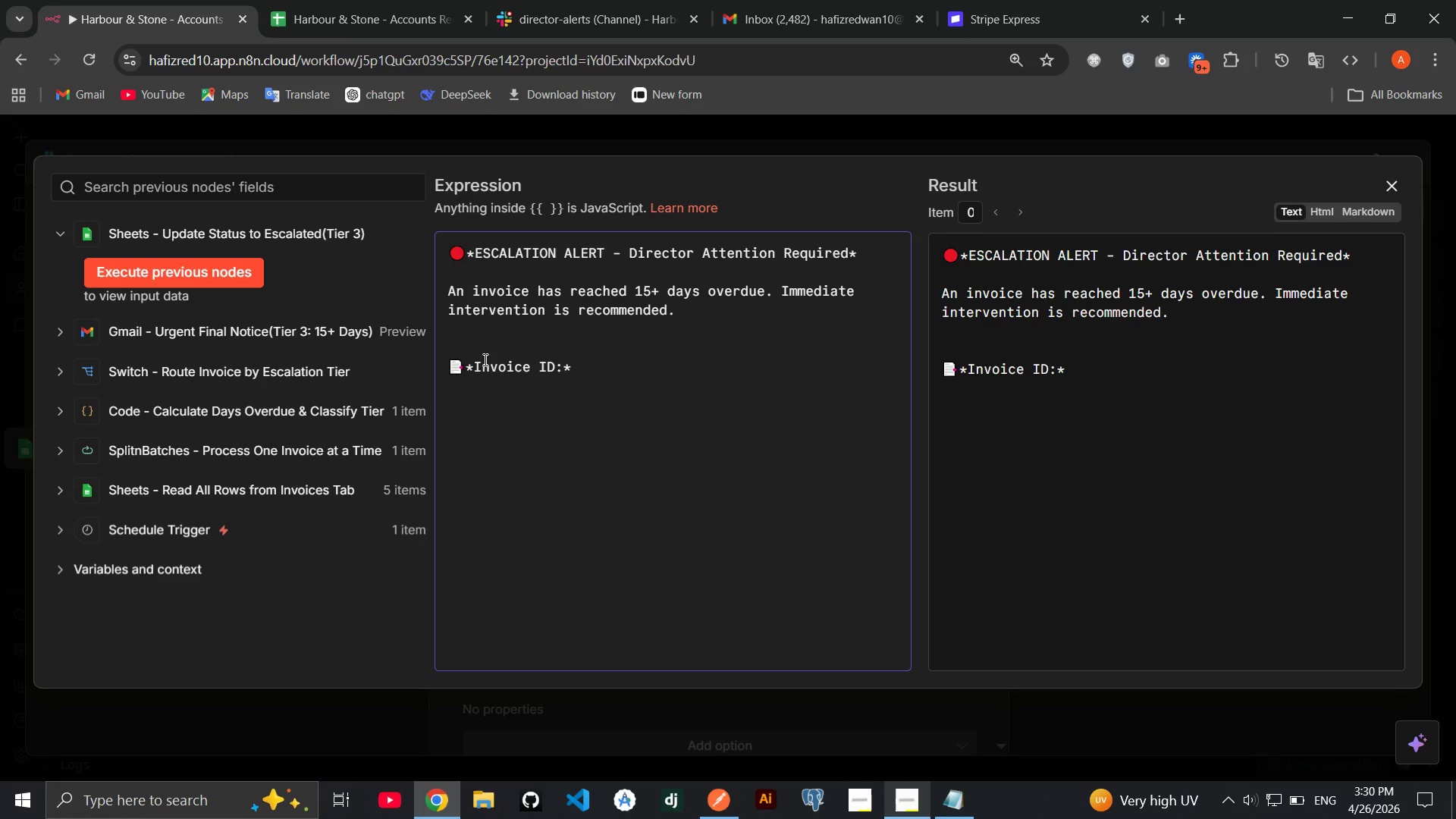 
key(Enter)
 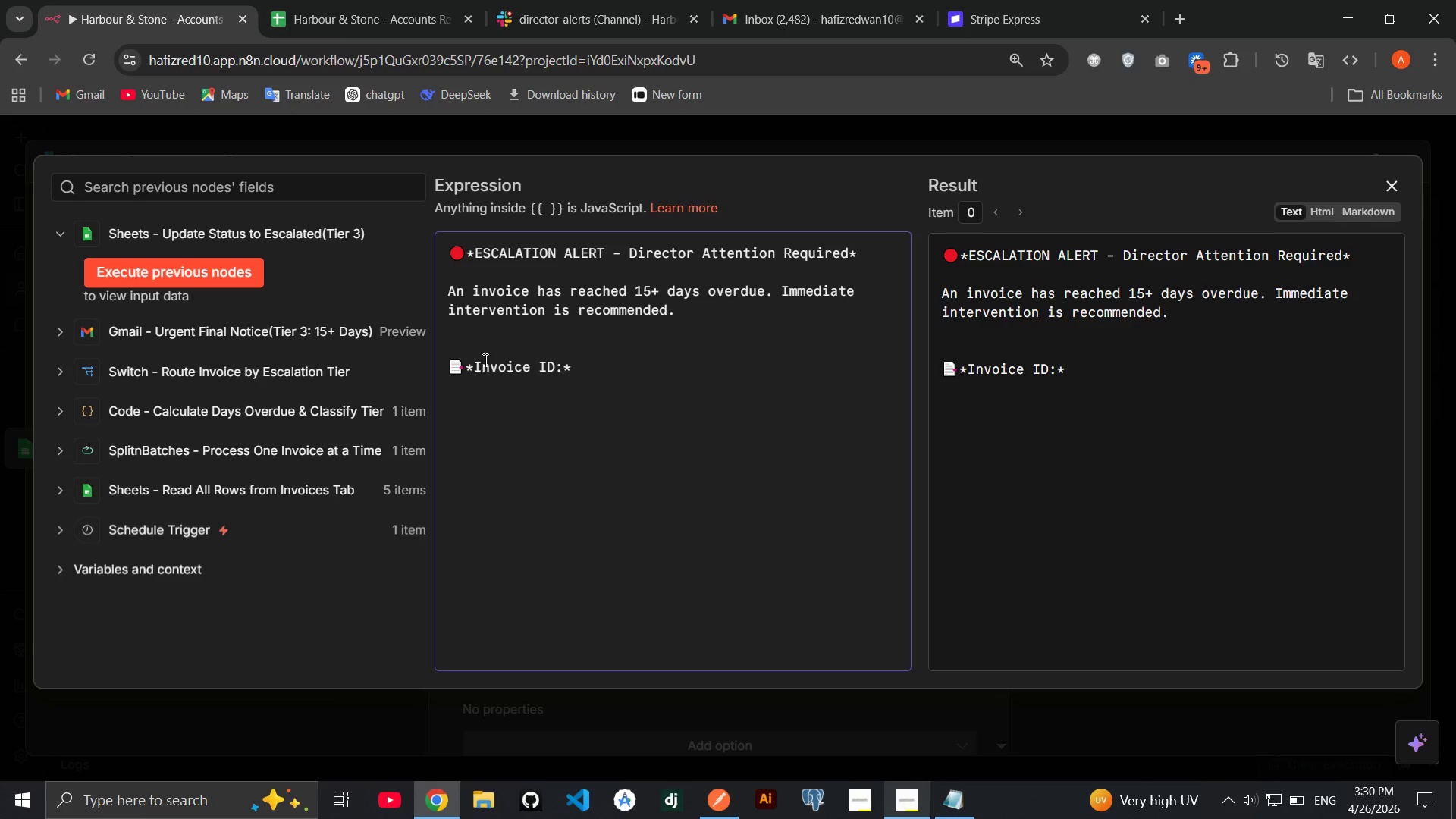 
key(Meta+MetaLeft)
 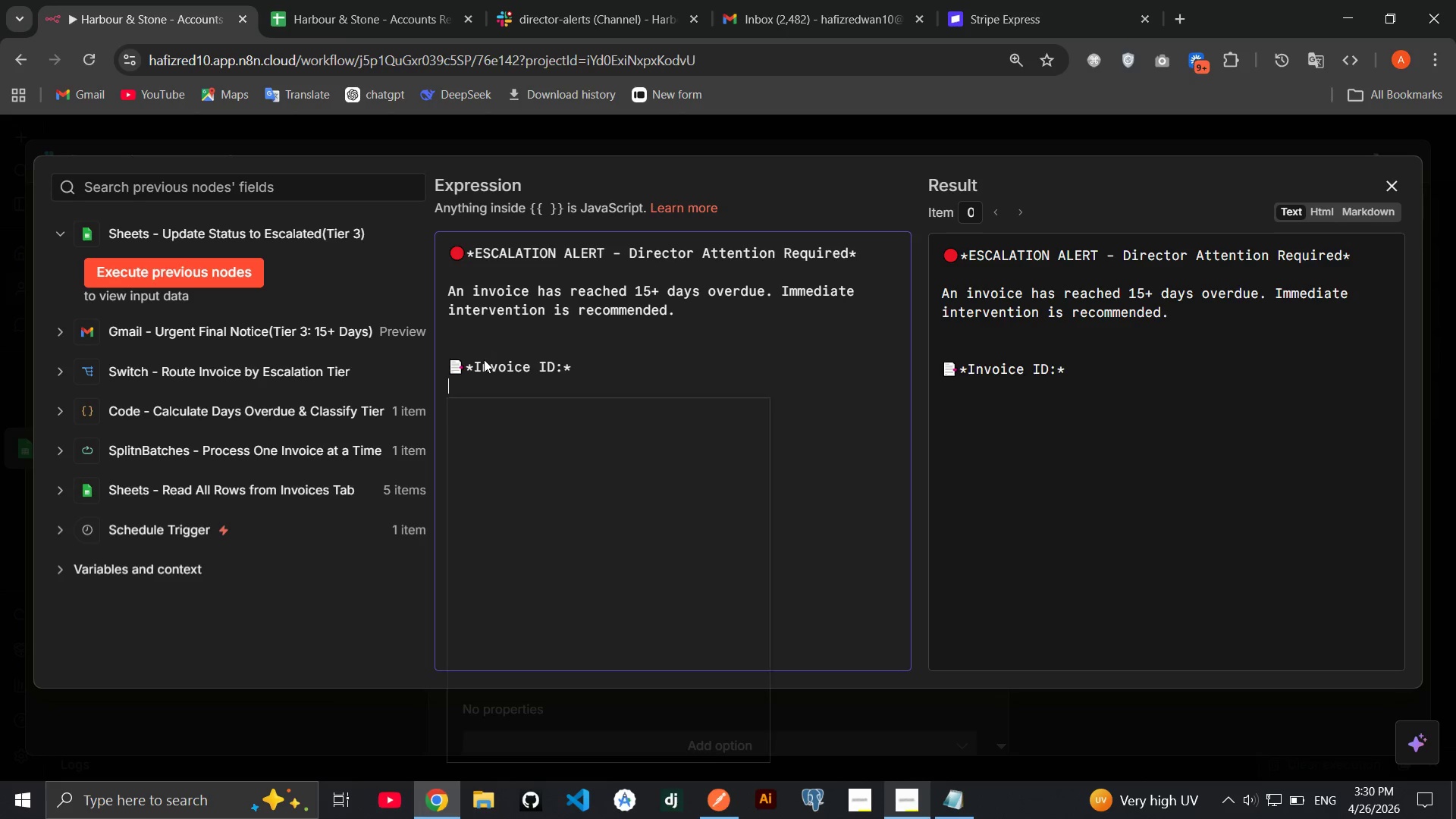 
key(Meta+Period)
 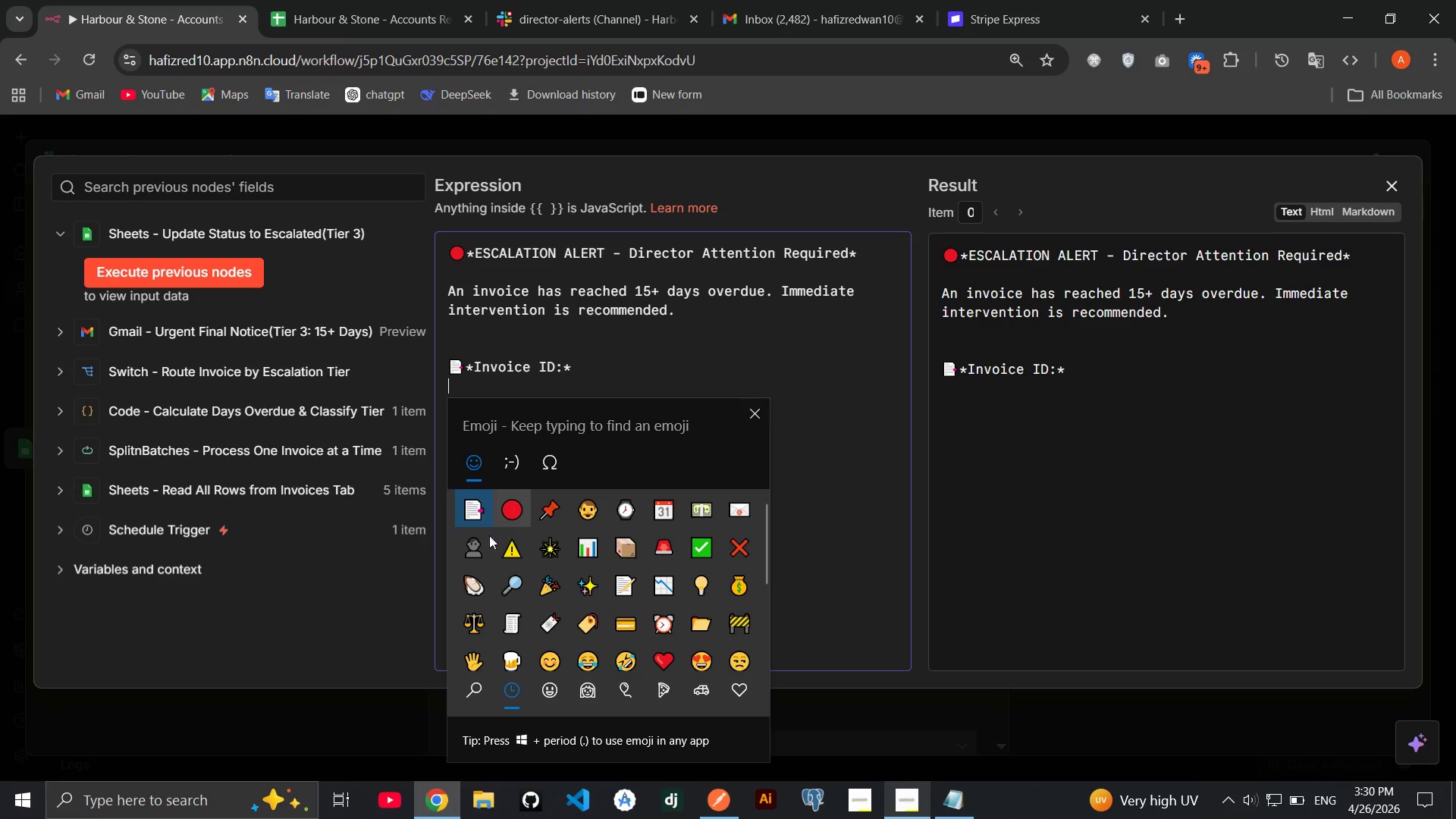 
left_click([470, 542])
 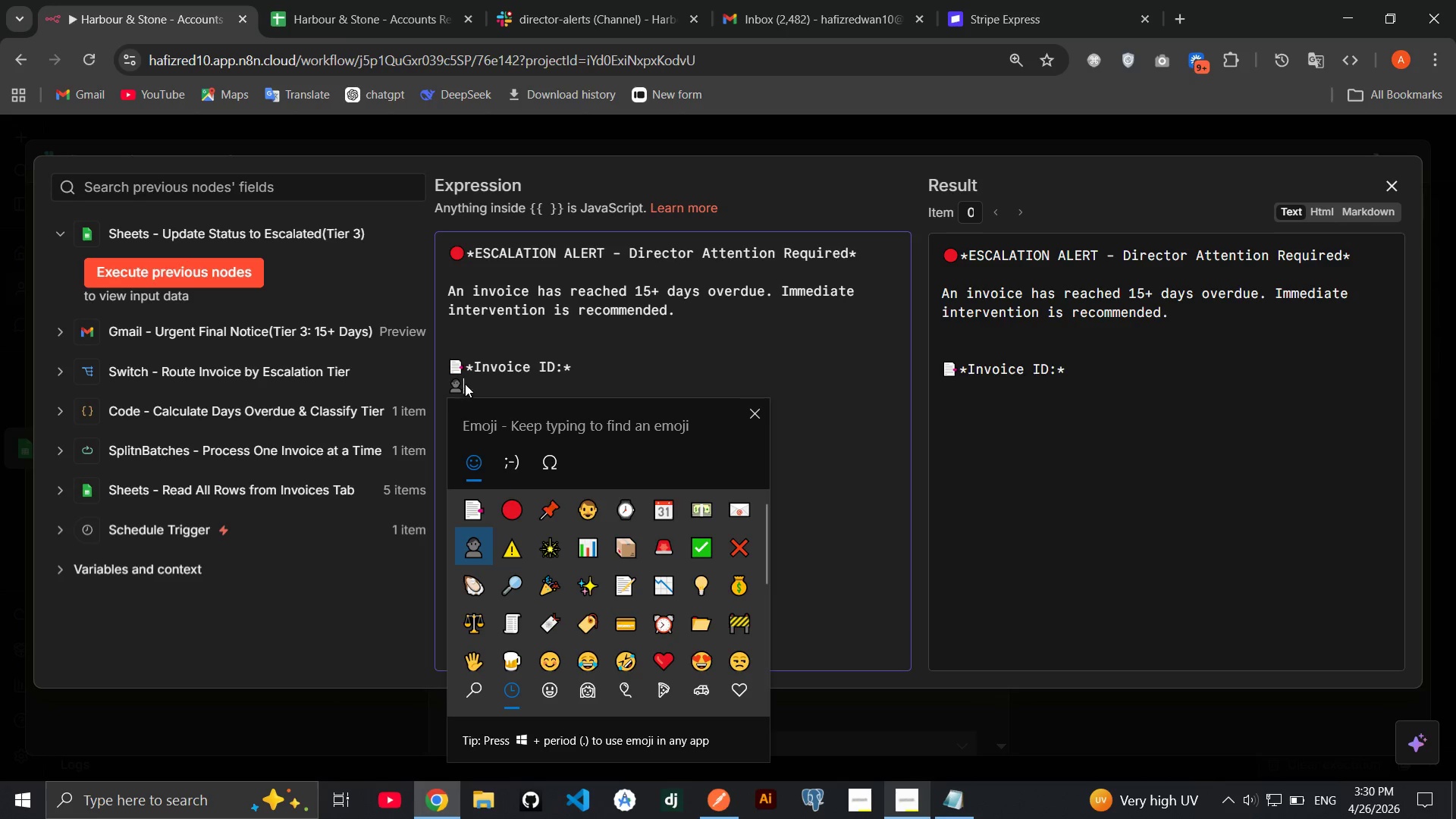 
left_click([475, 379])
 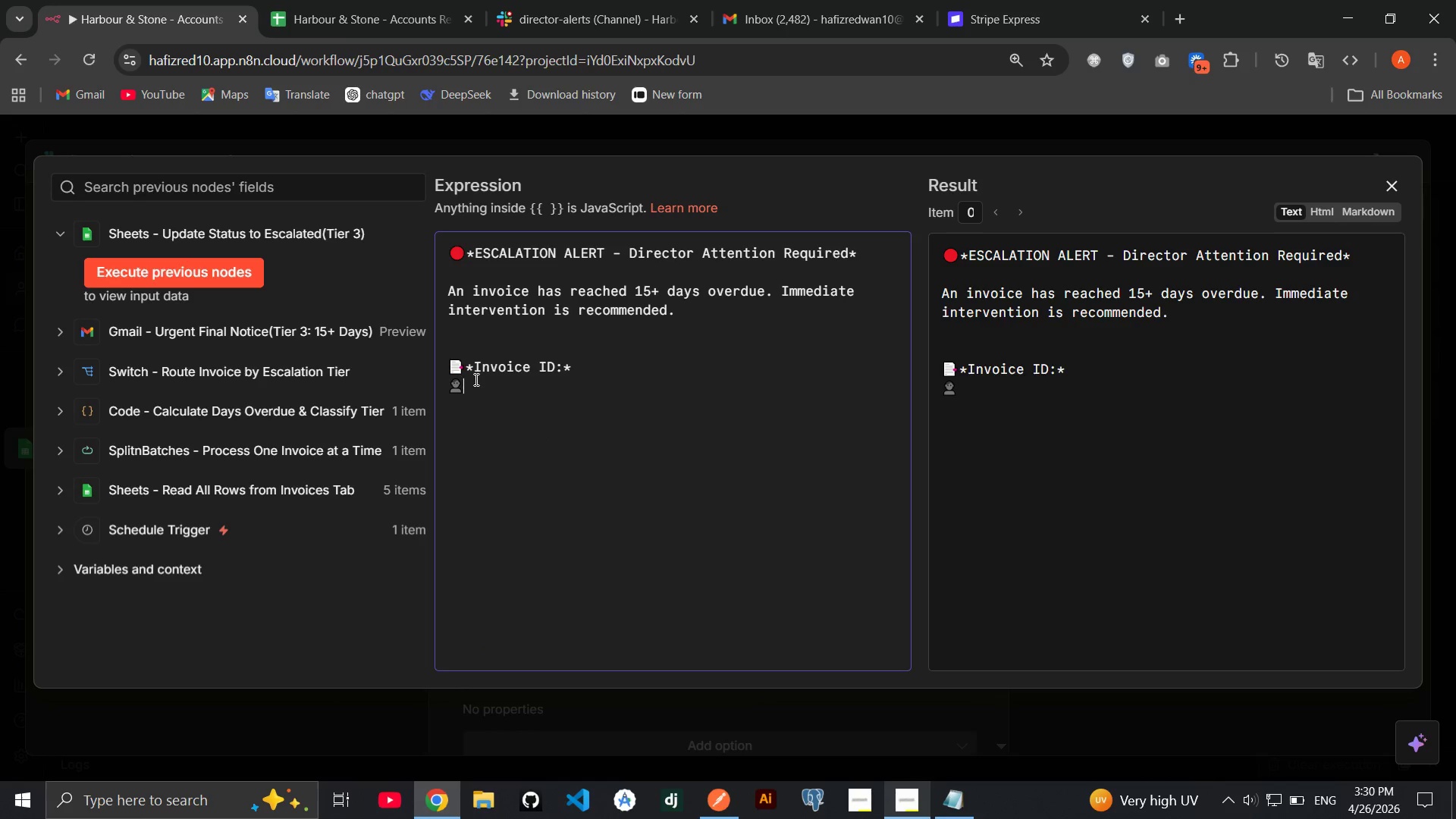 
type(**)
 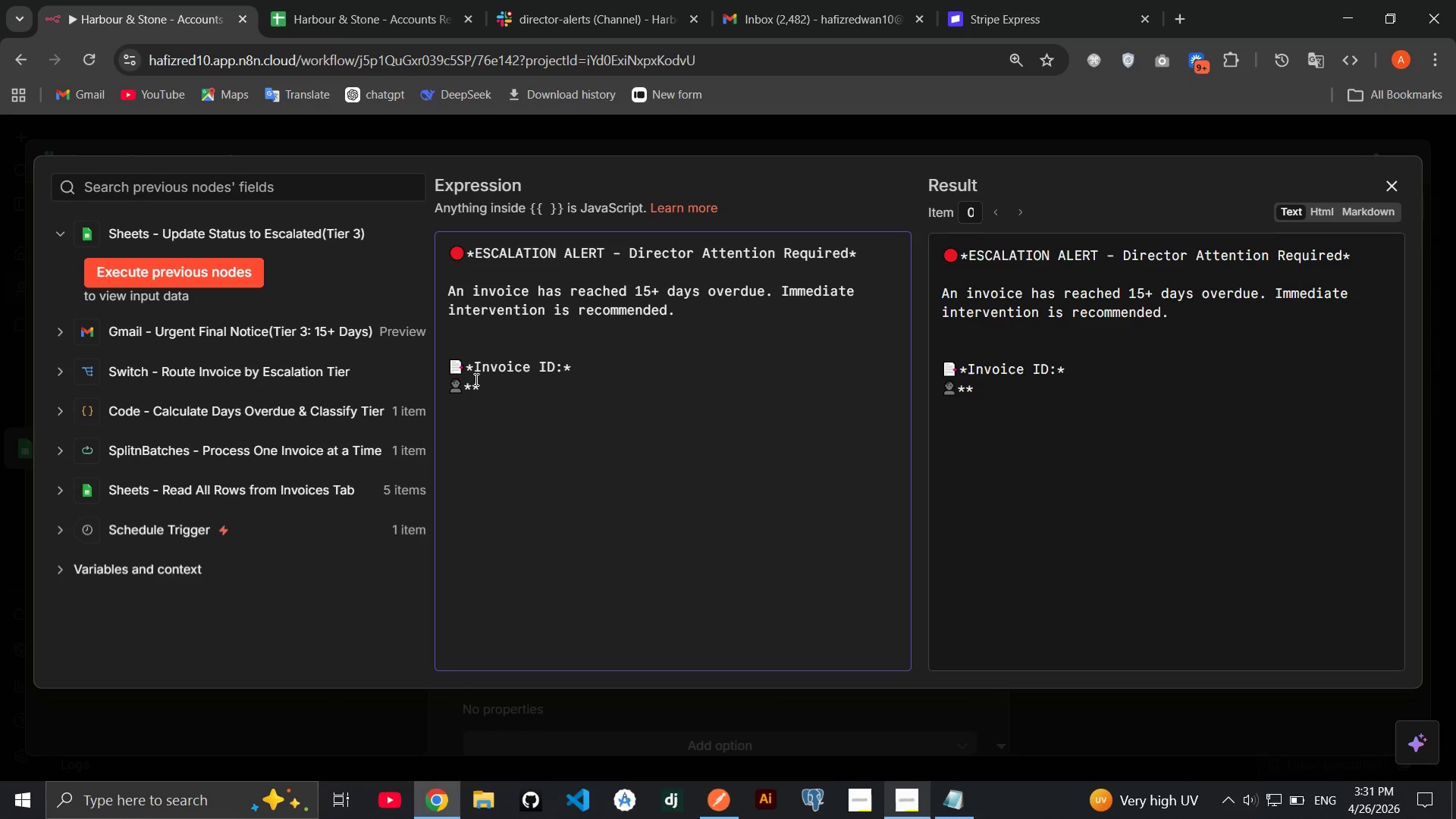 
key(ArrowLeft)
 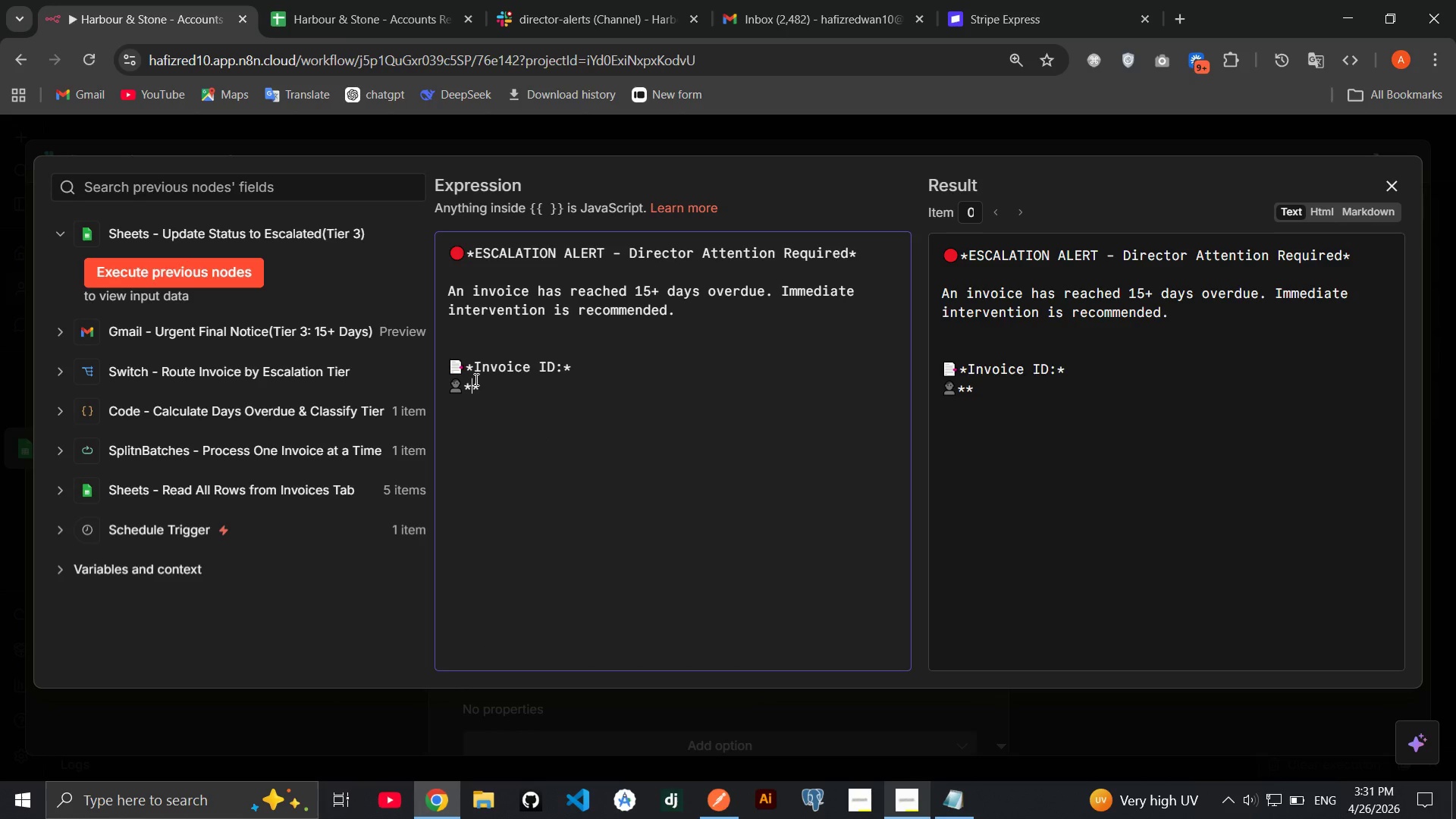 
type(Clienr\)
key(Backspace)
key(Backspace)
type(t)
 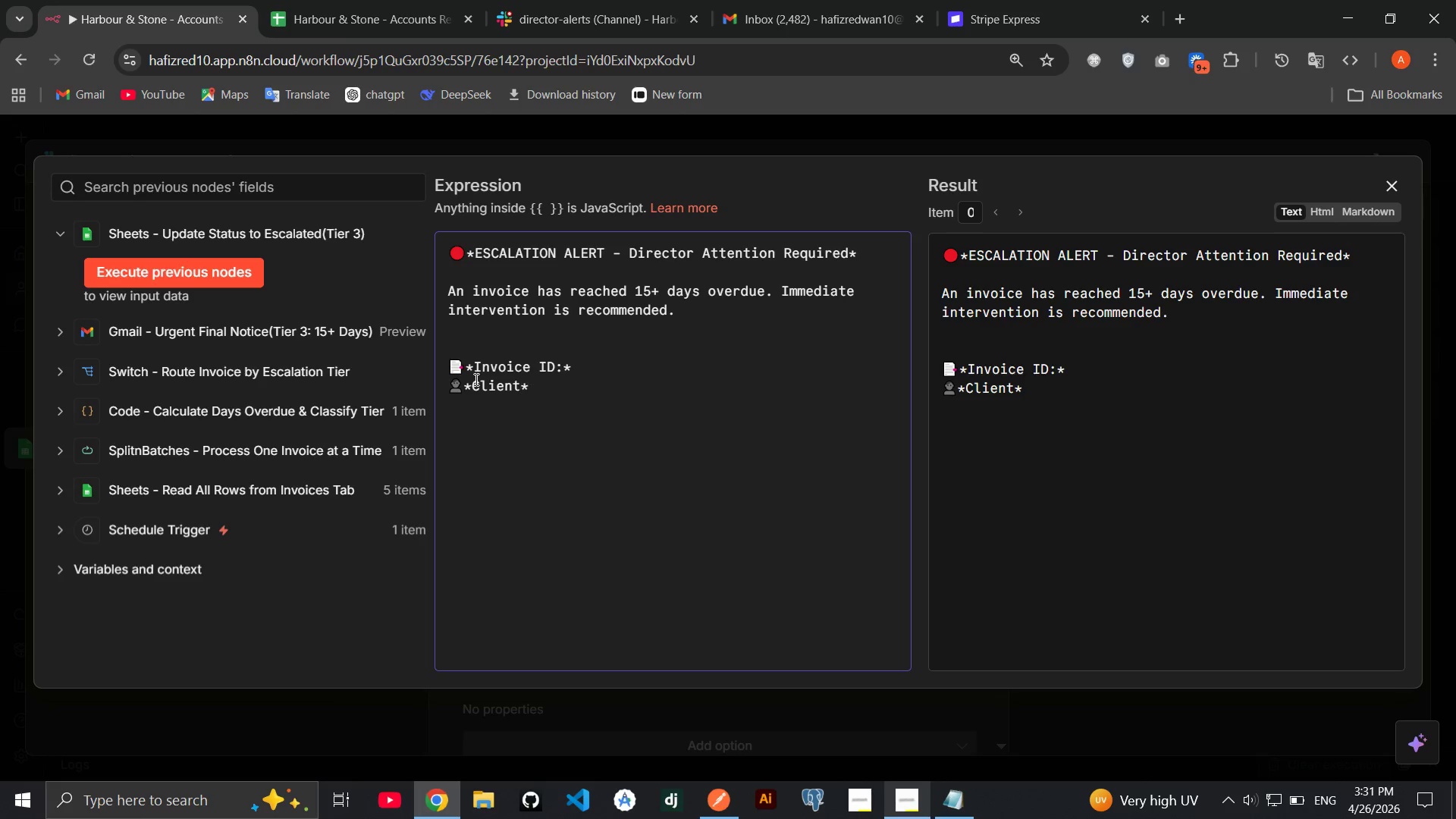 
wait(6.75)
 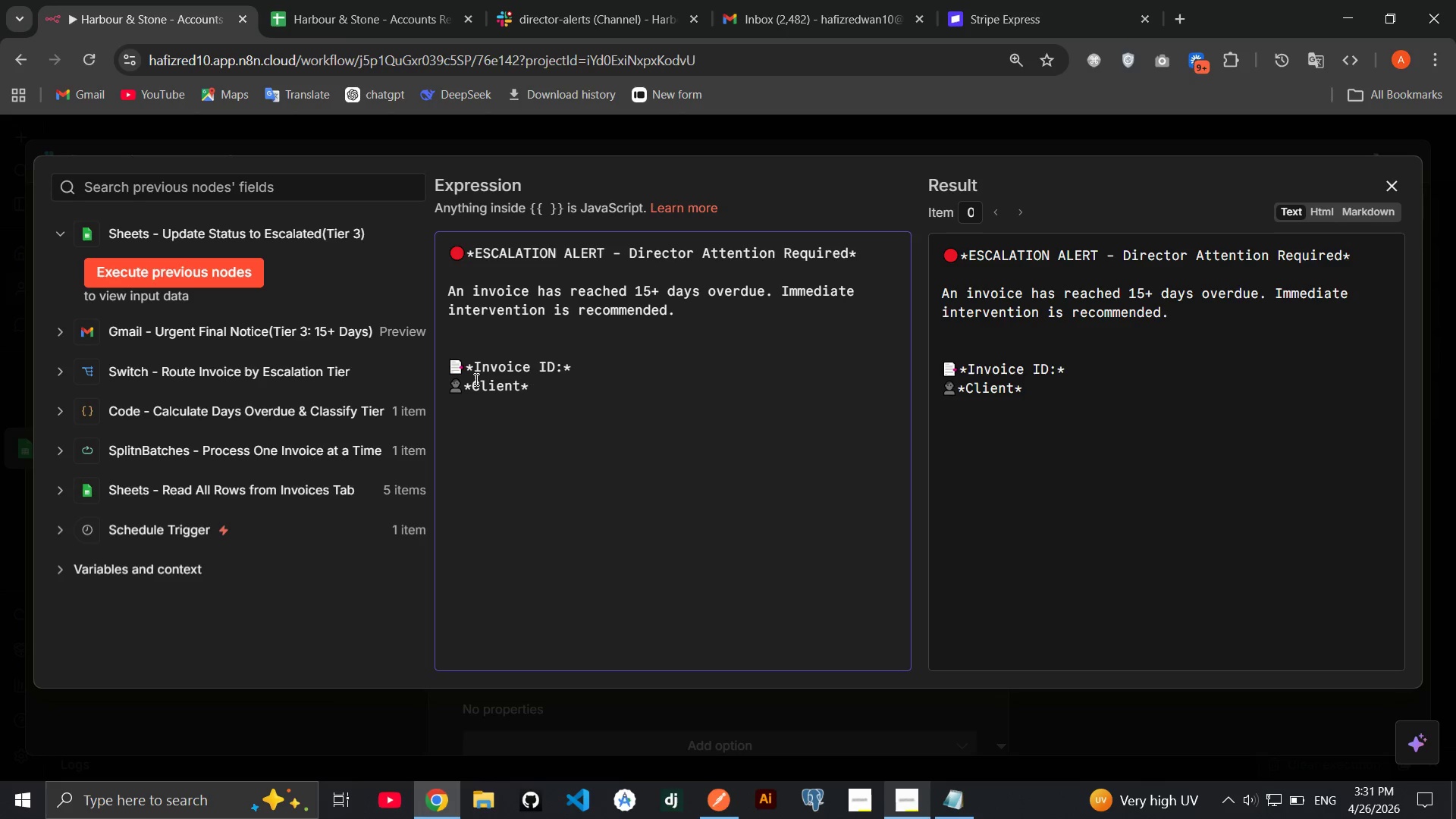 
key(Shift+Semicolon)
 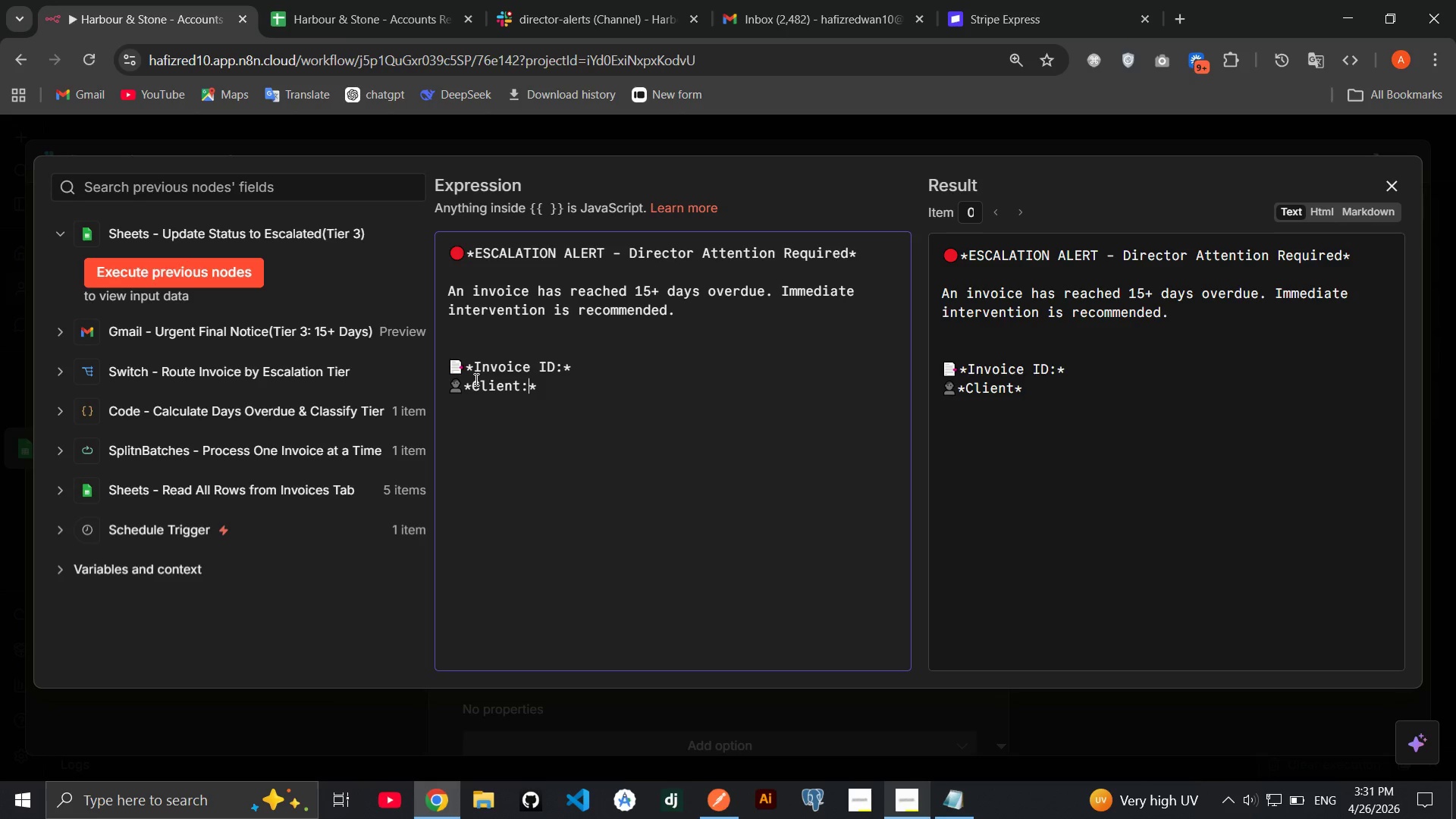 
key(ArrowRight)
 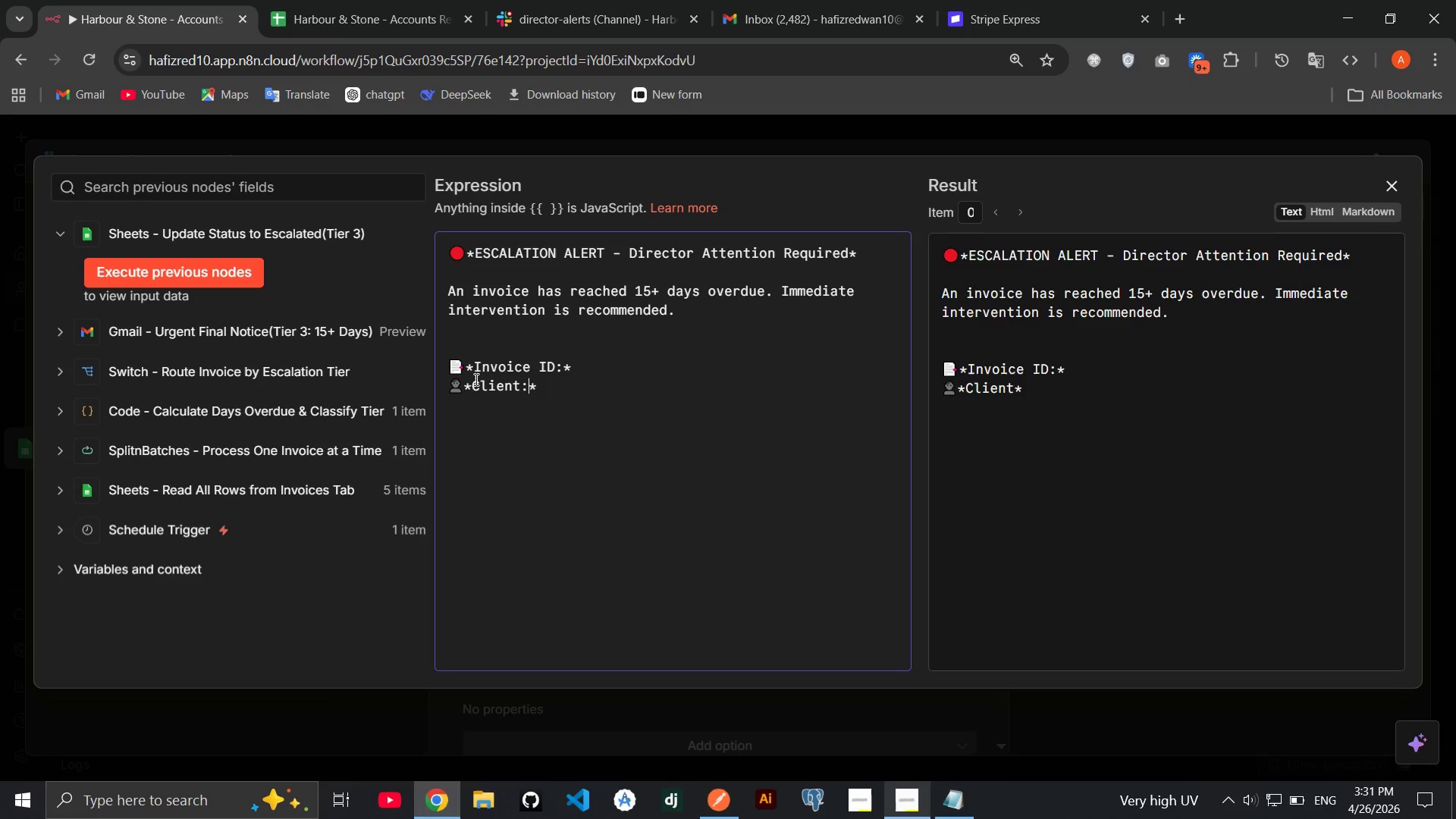 
key(Space)
 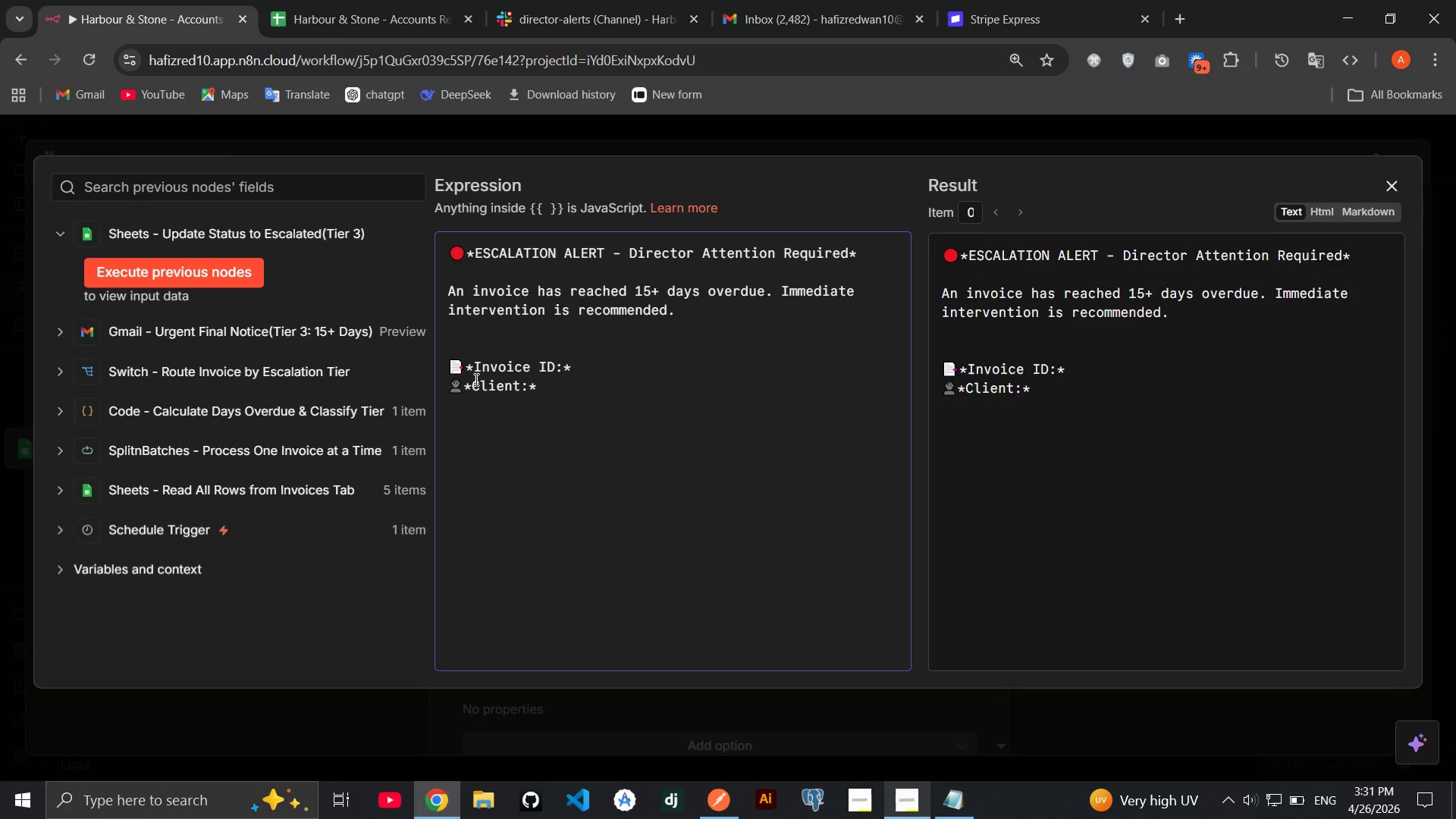 
key(Enter)
 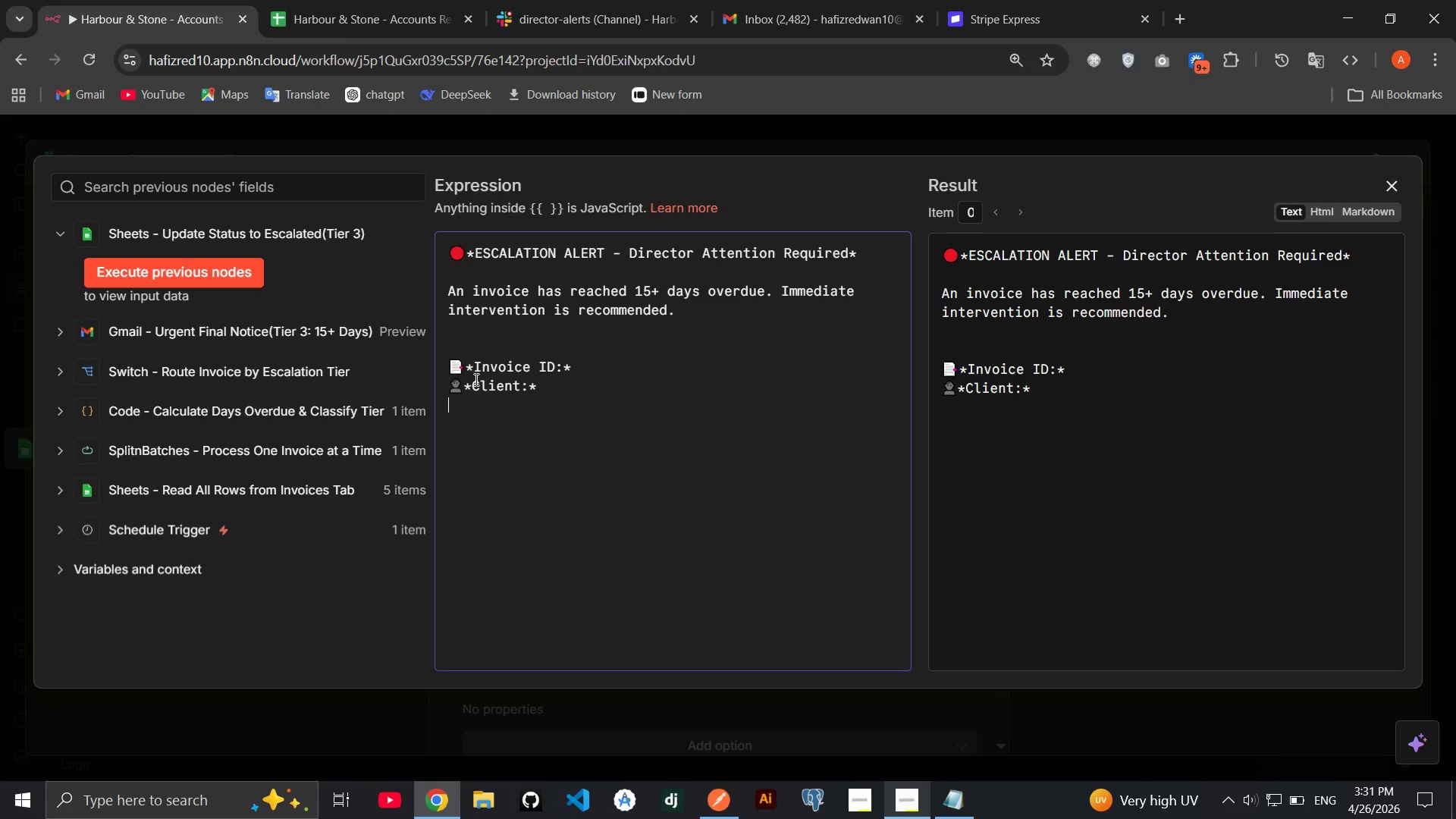 
key(Meta+Period)
 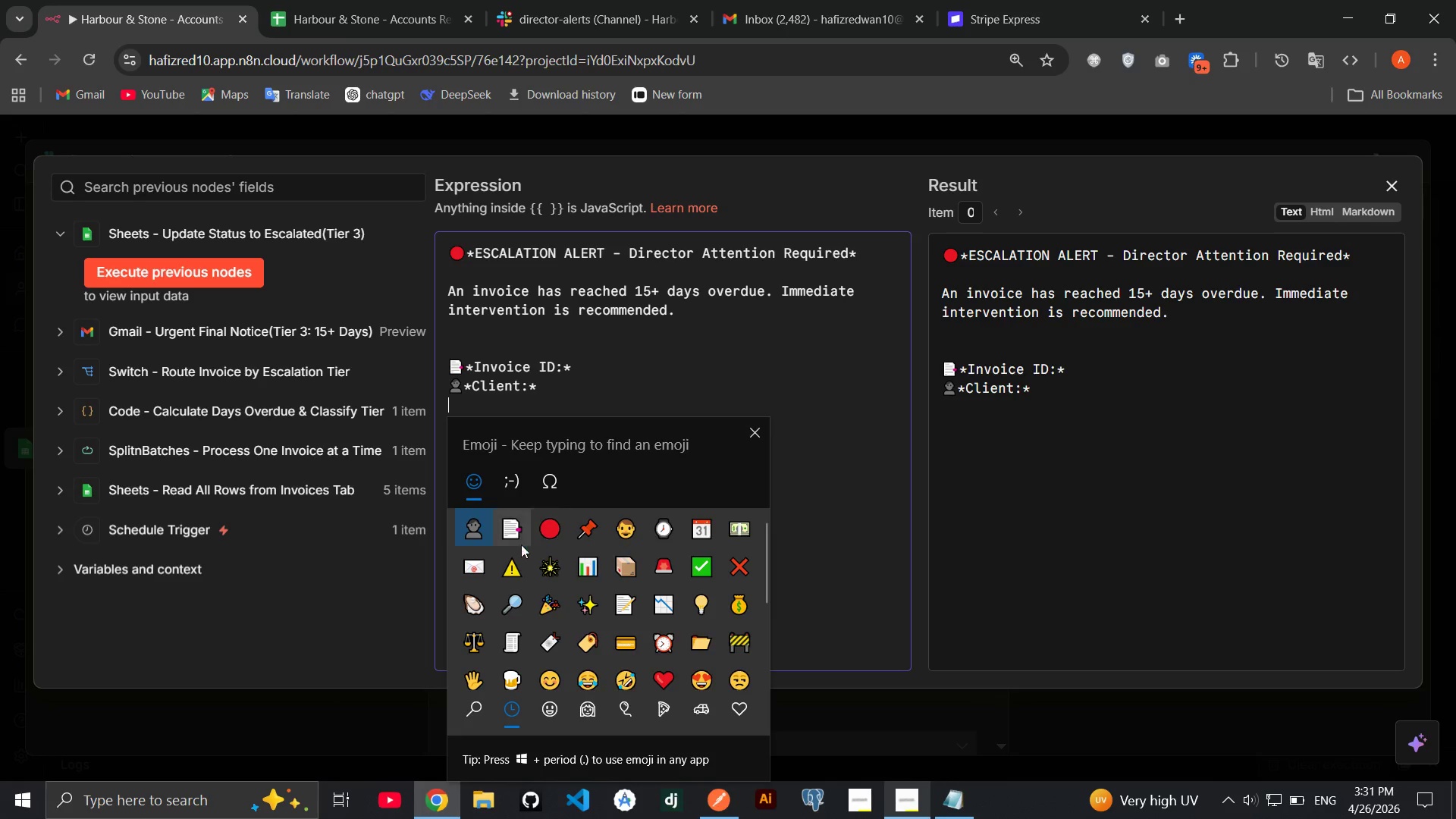 
left_click([487, 554])
 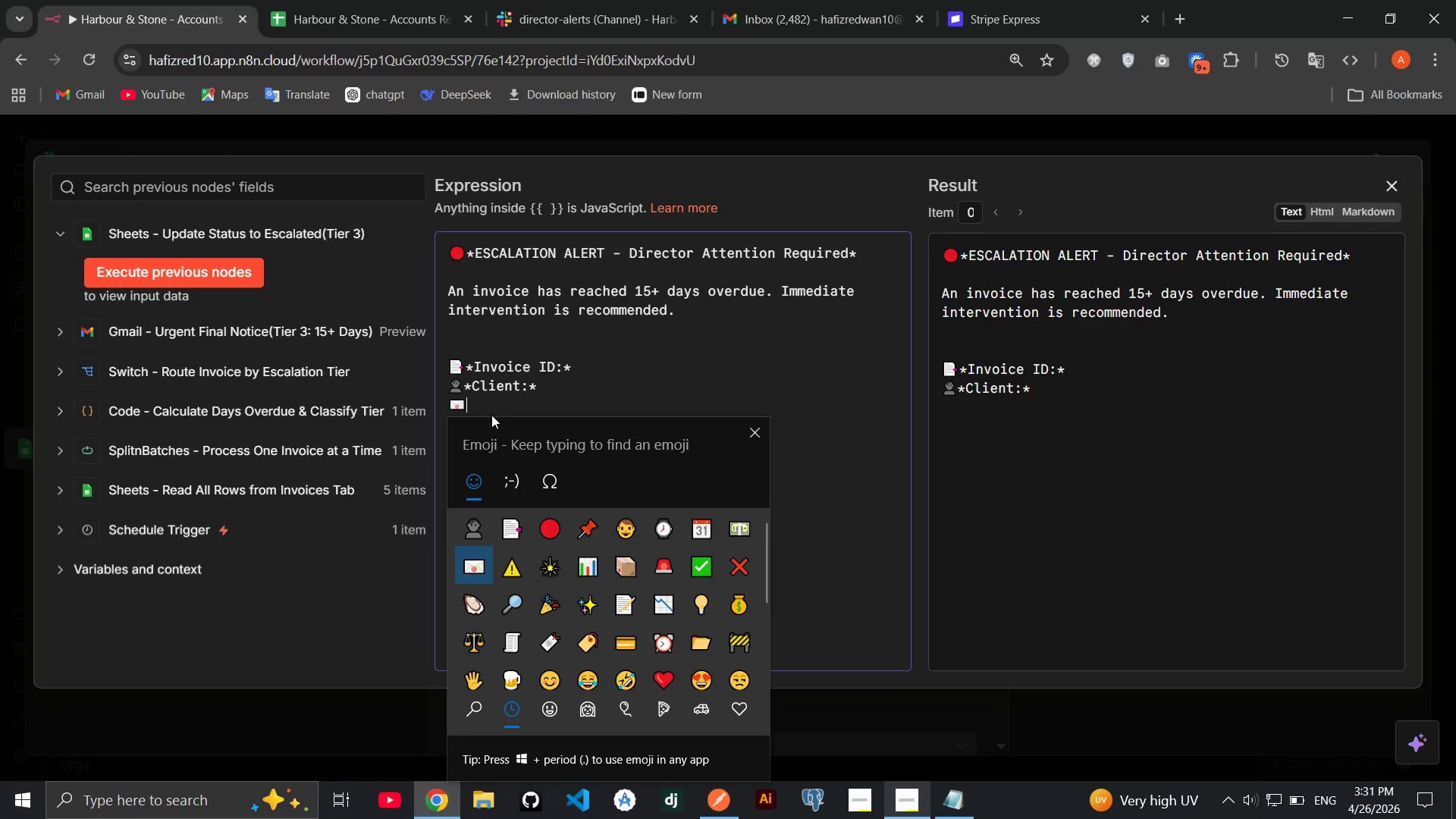 
left_click([491, 412])
 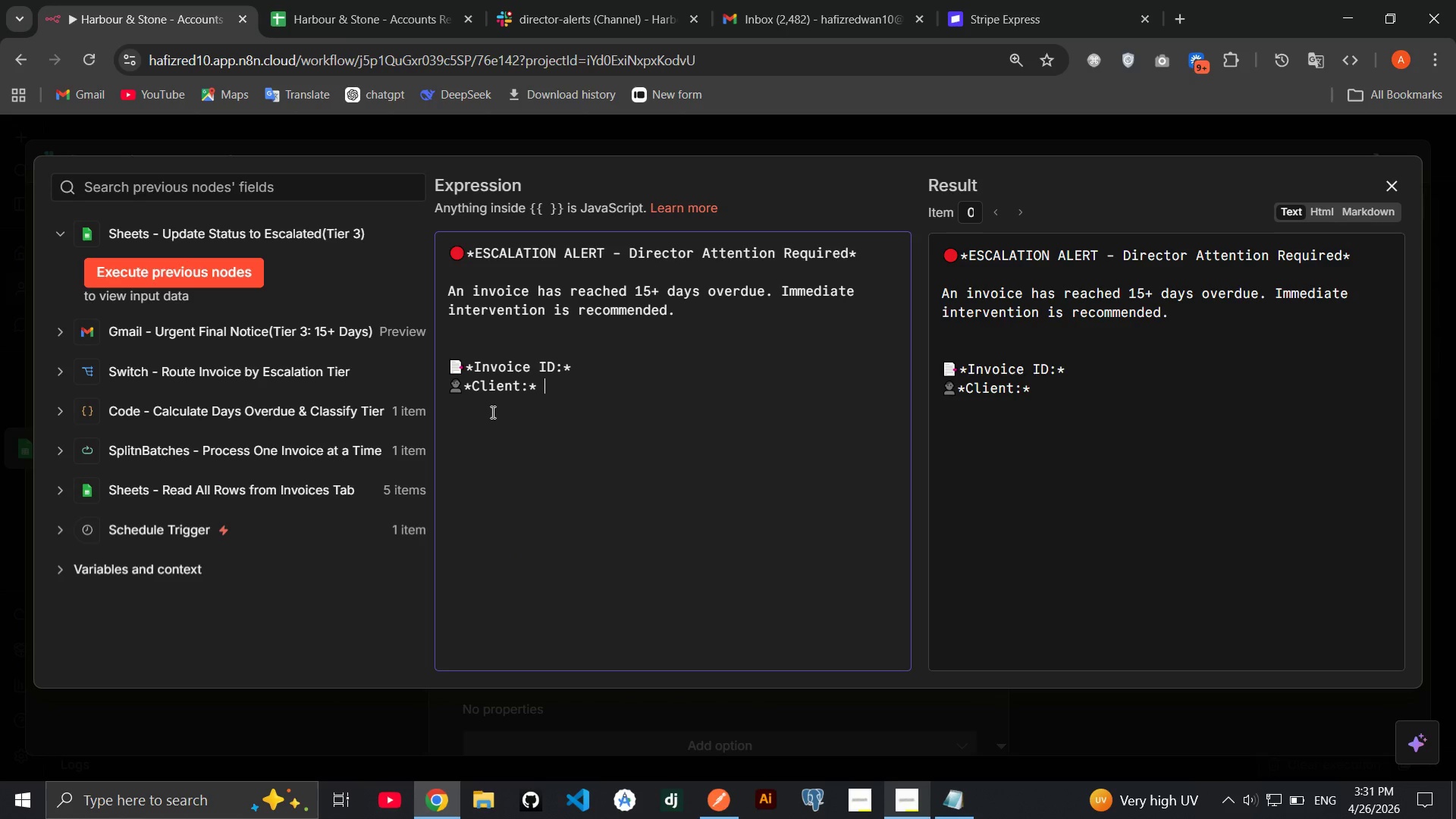 
key(Enter)
 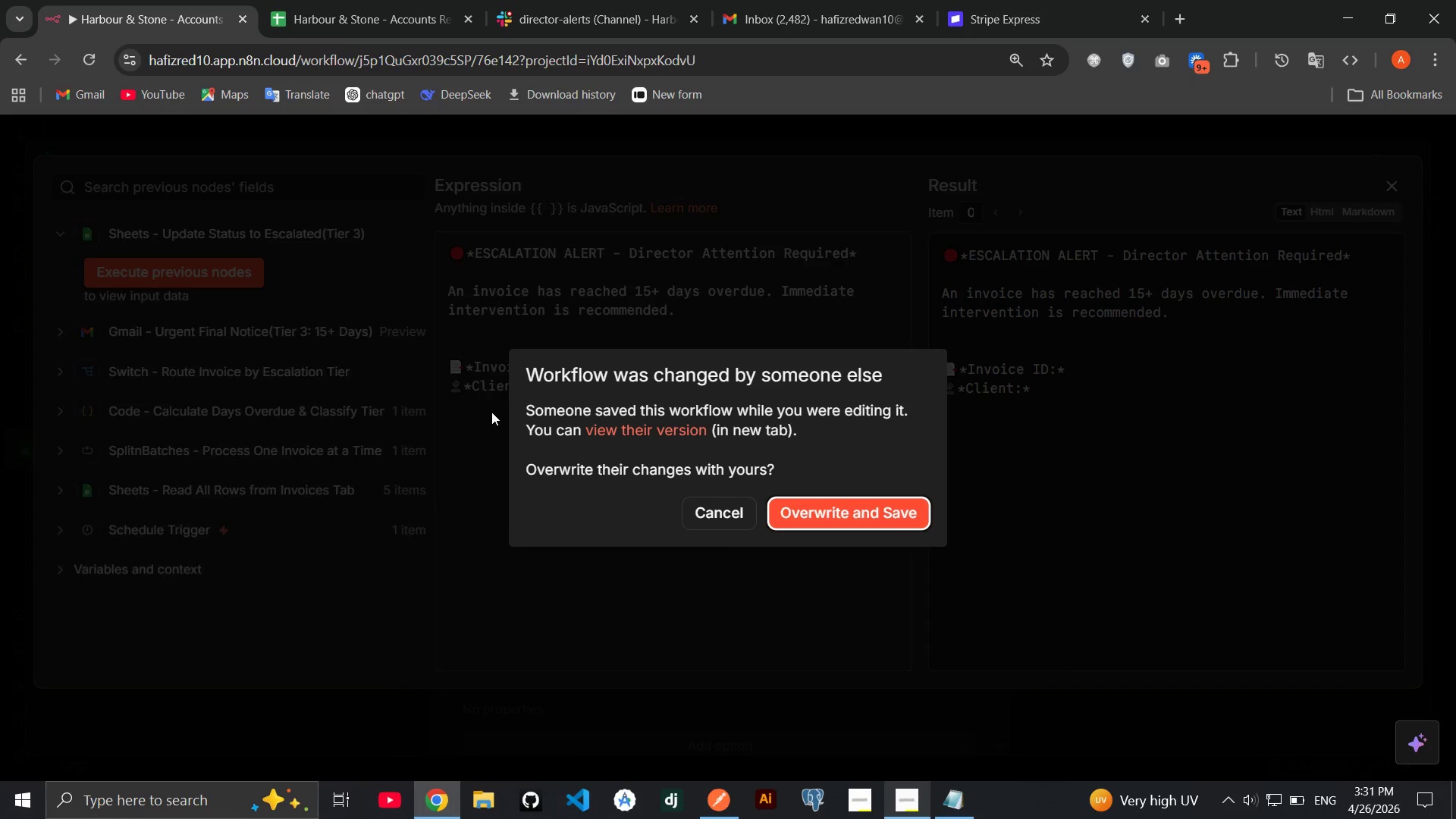 
key(Enter)
 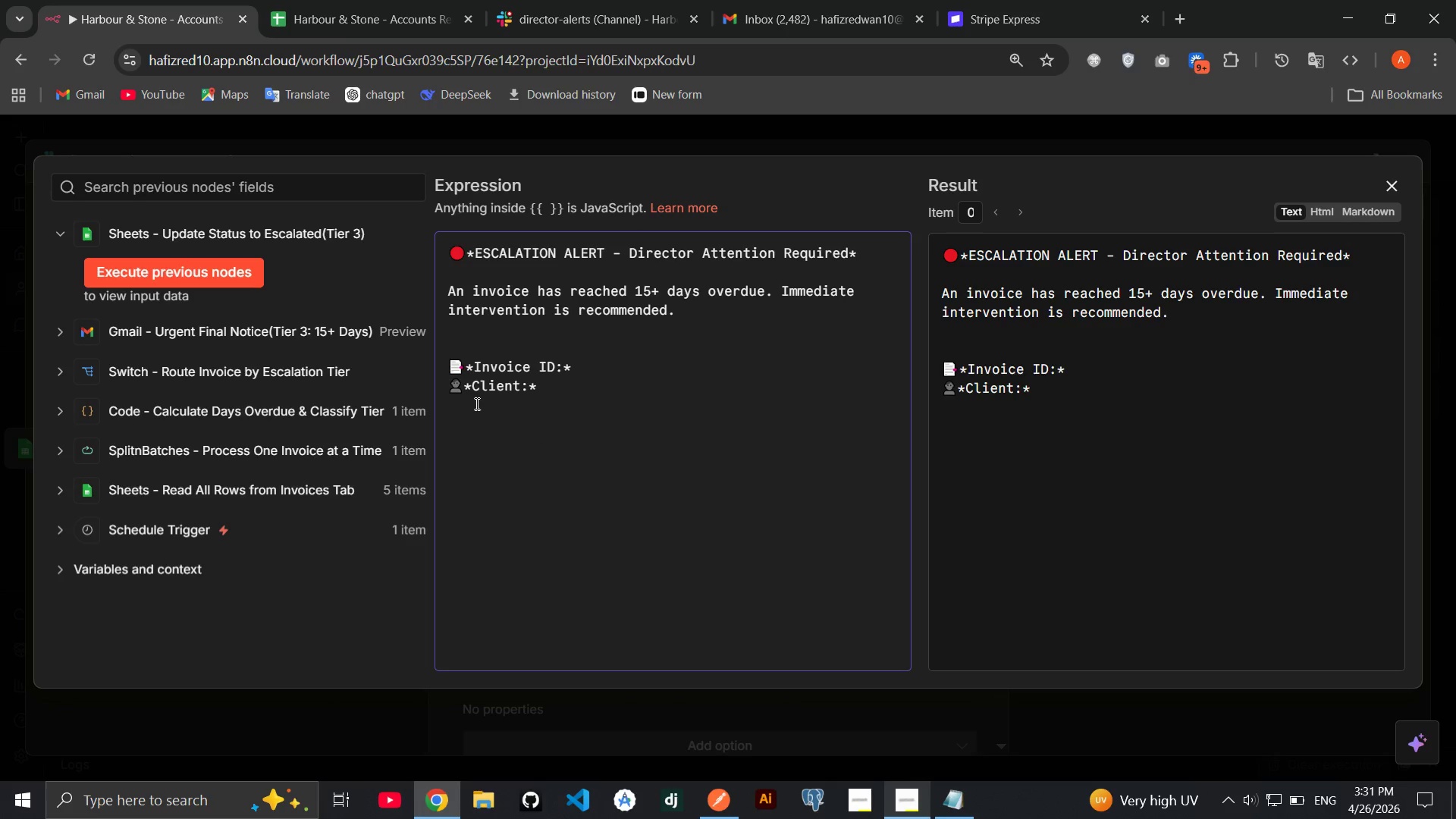 
left_click([473, 403])
 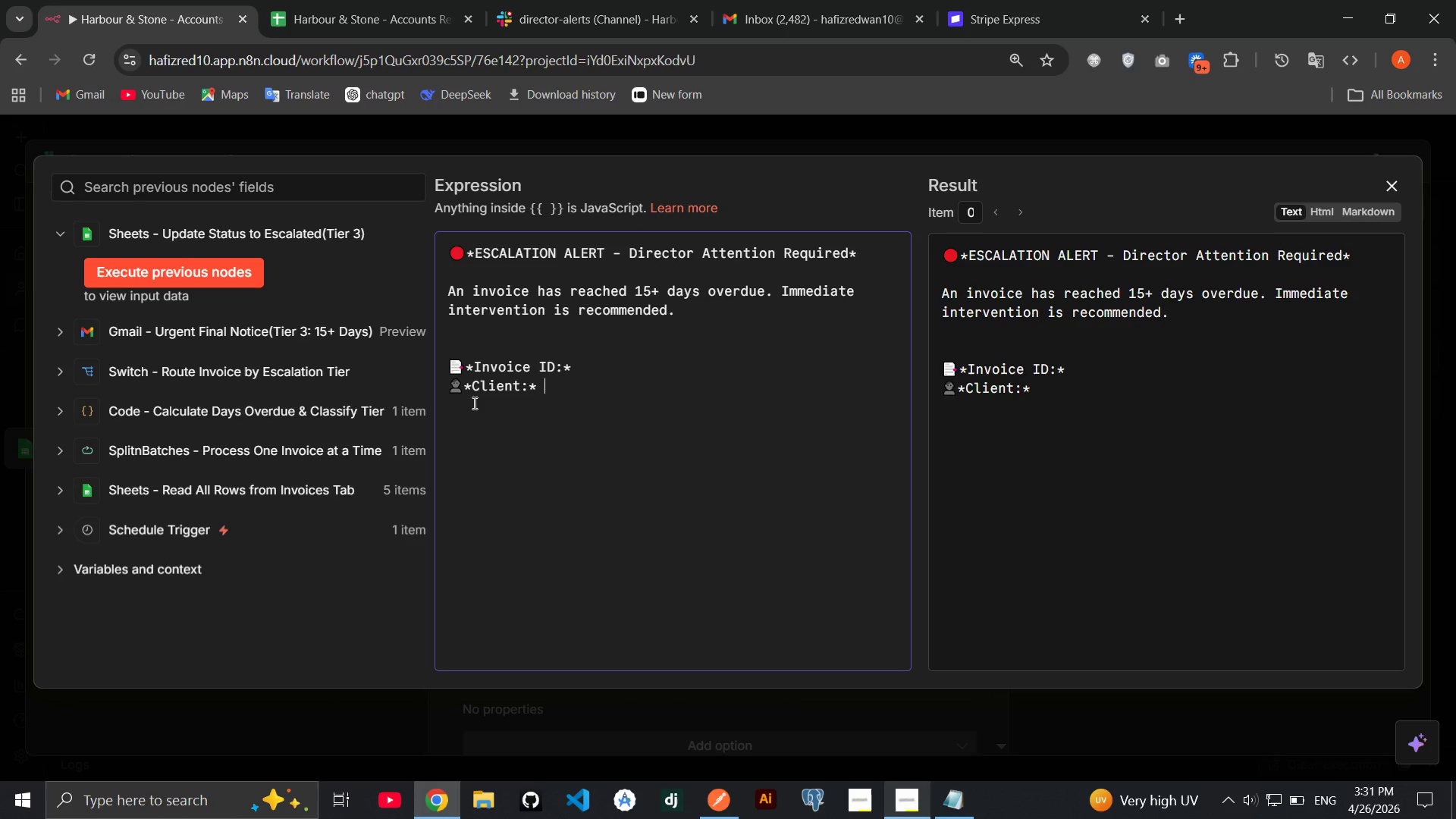 
left_click([473, 403])
 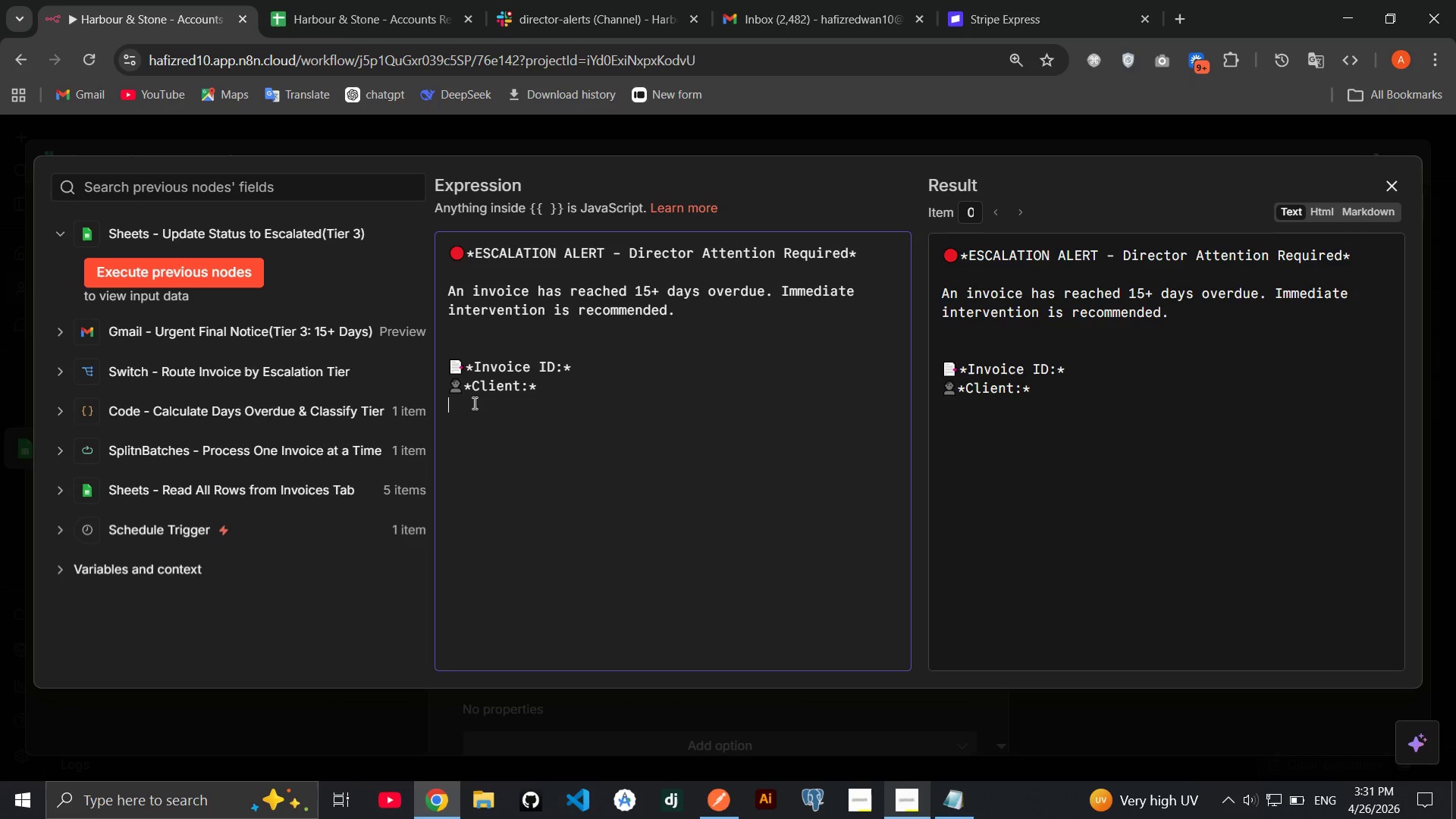 
key(Enter)
 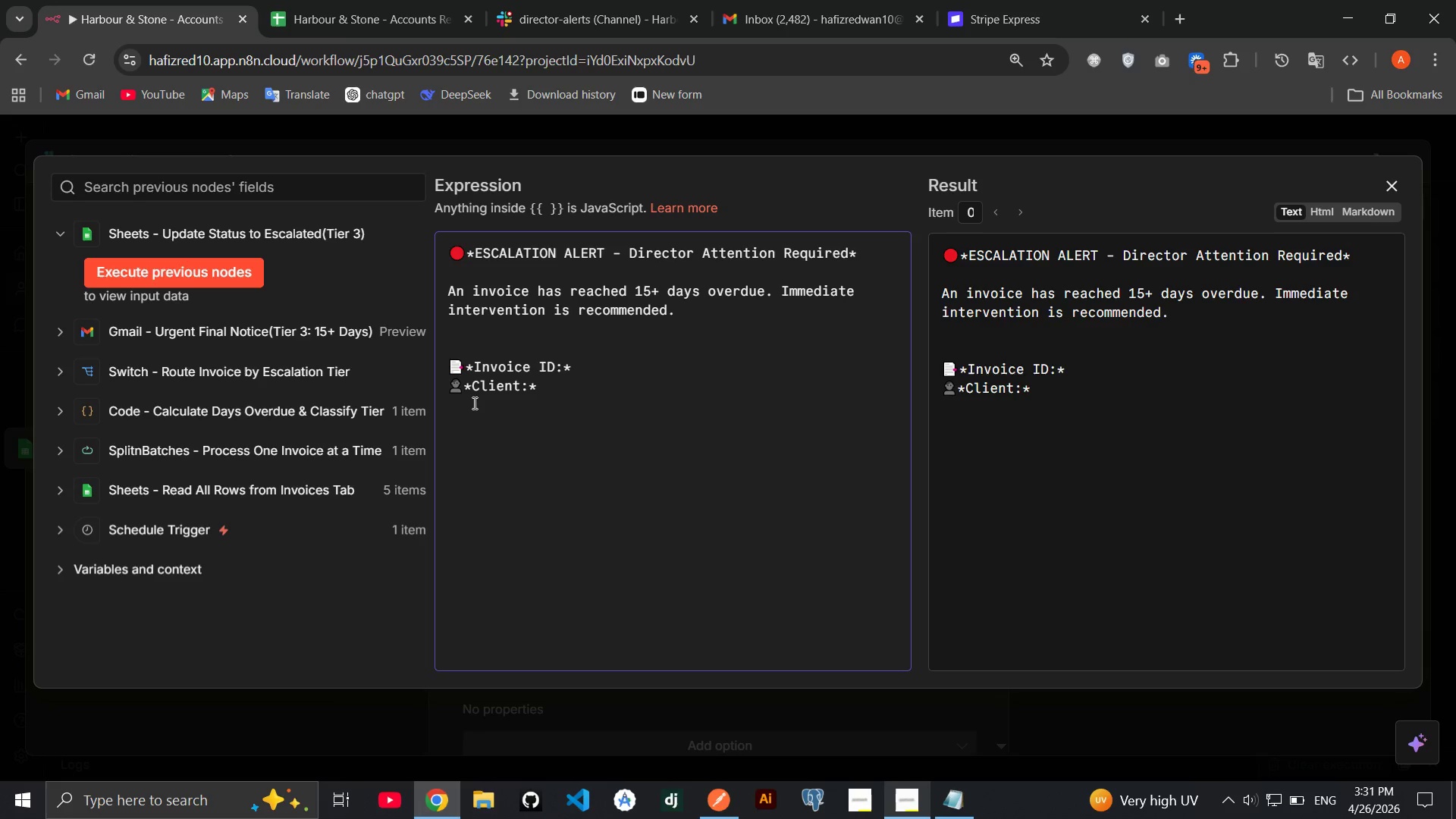 
key(Meta+Period)
 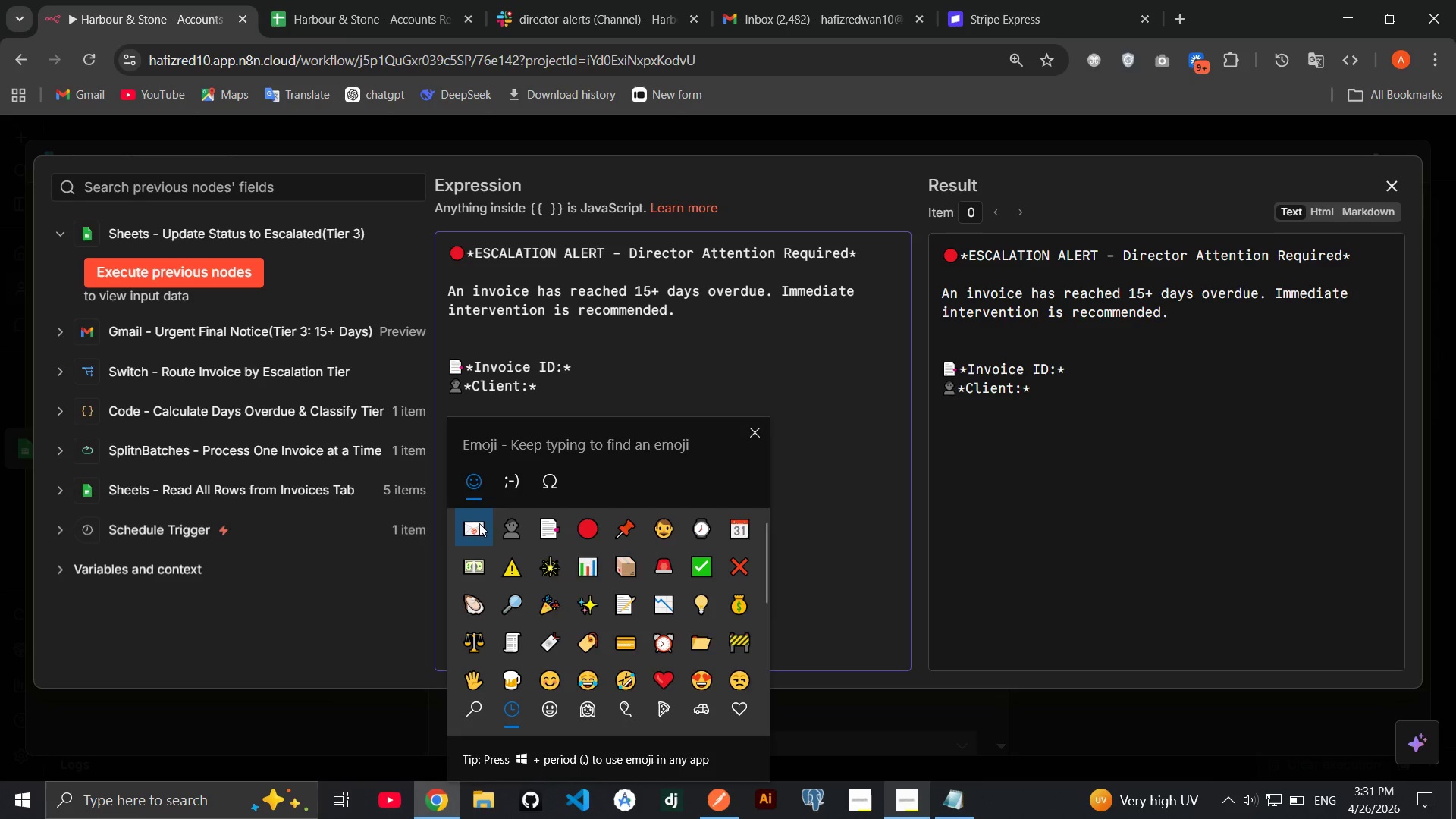 
left_click([472, 523])
 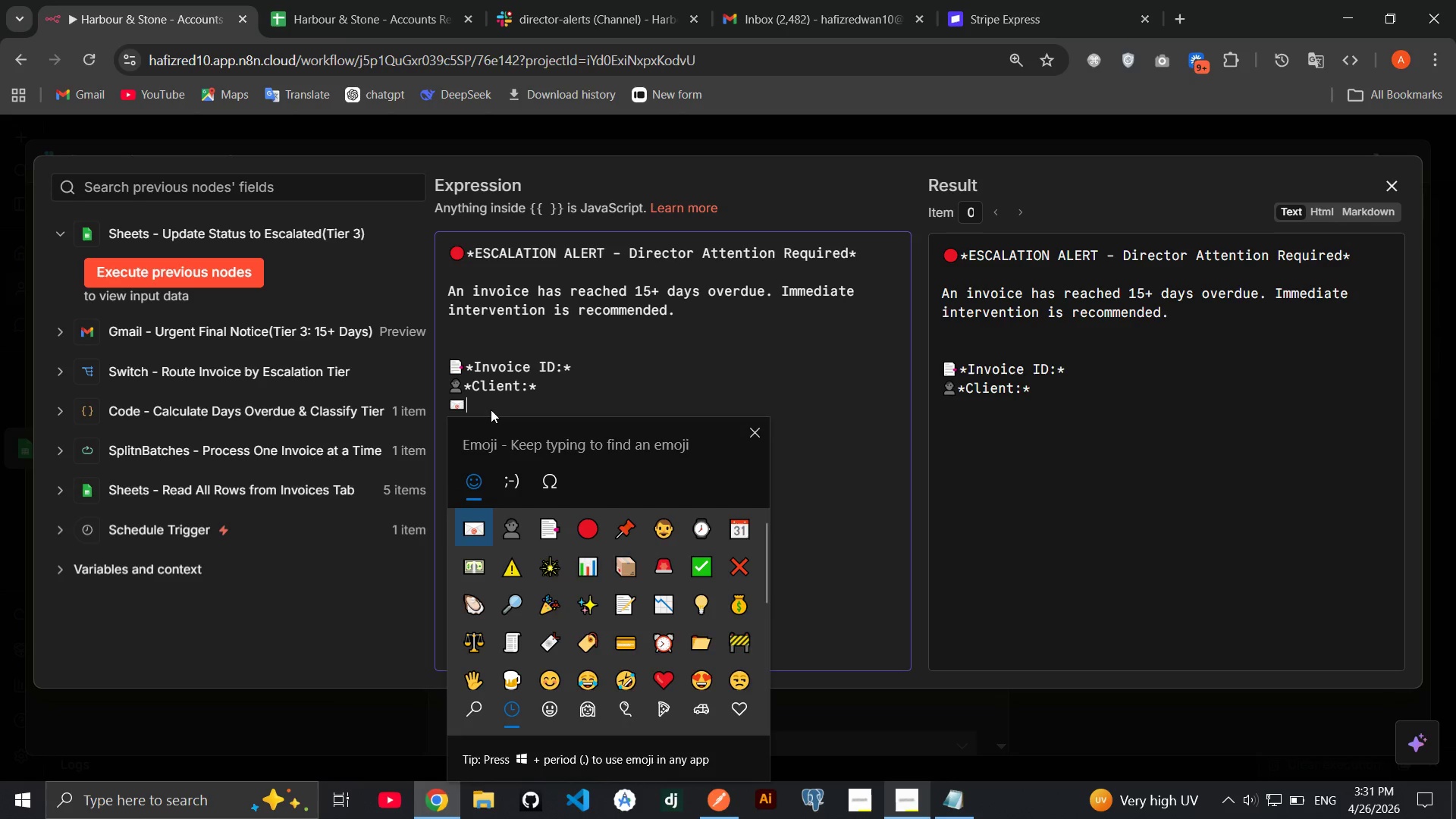 
left_click([488, 400])
 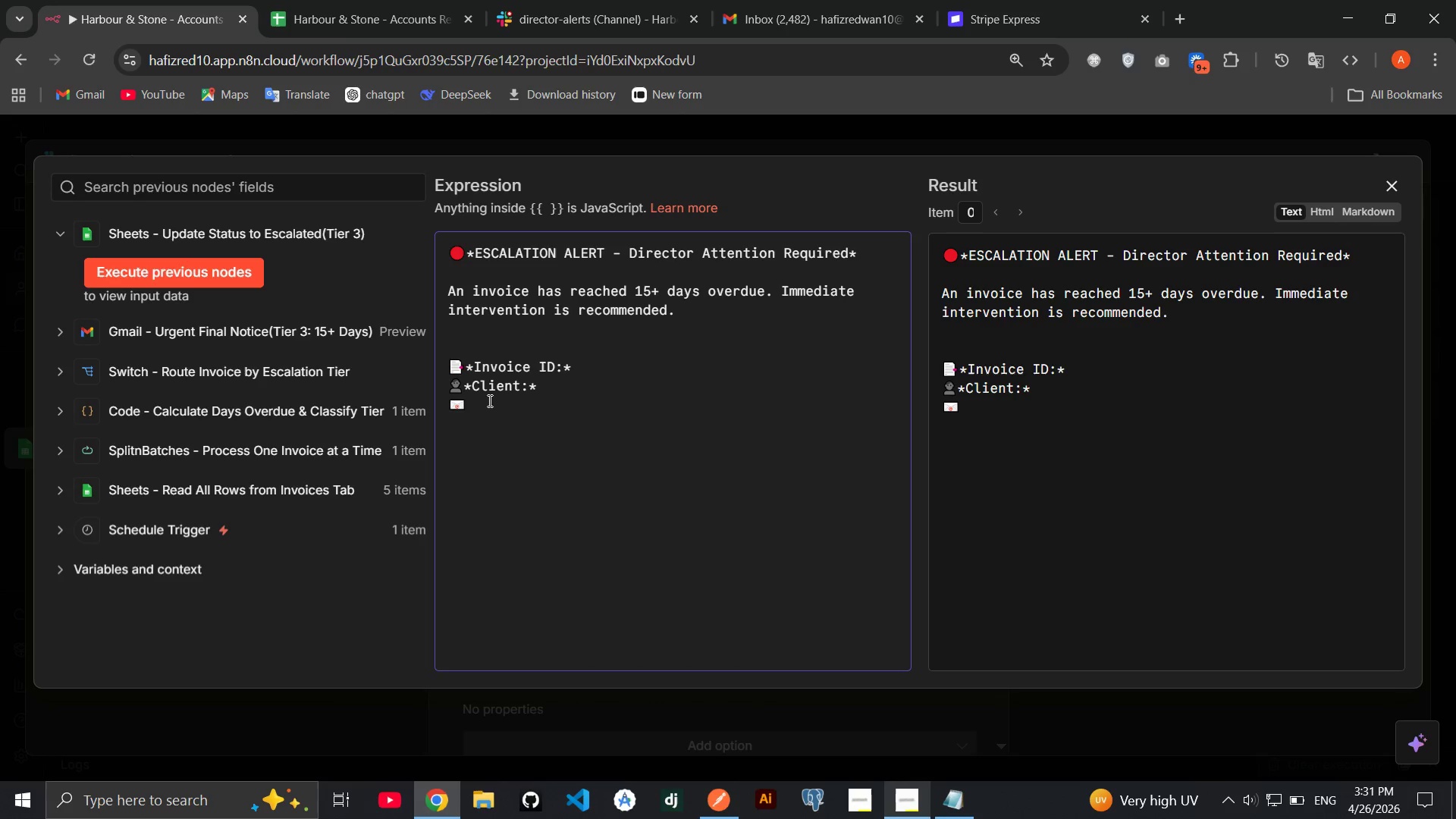 
type(**)
 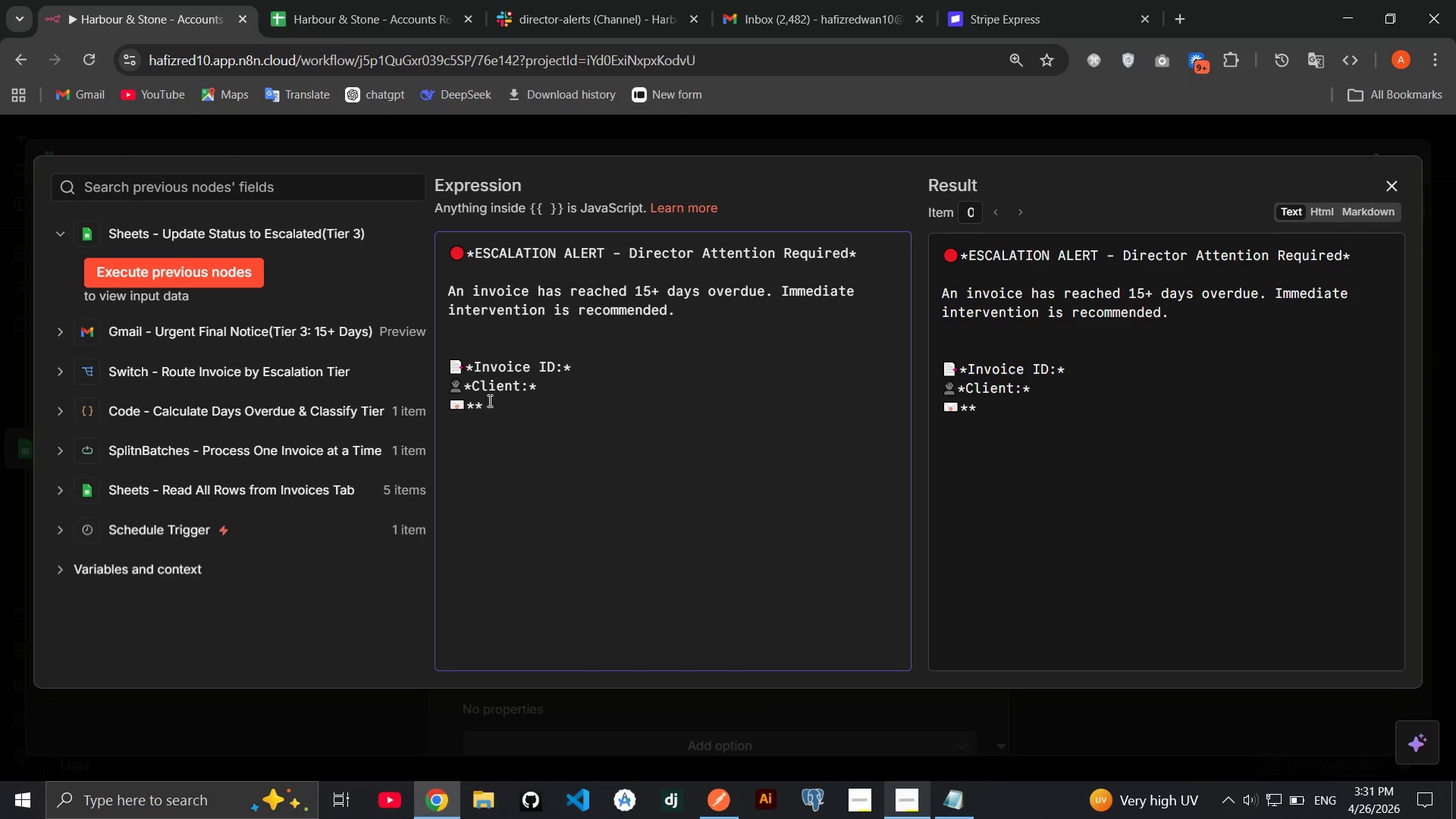 
key(ArrowLeft)
 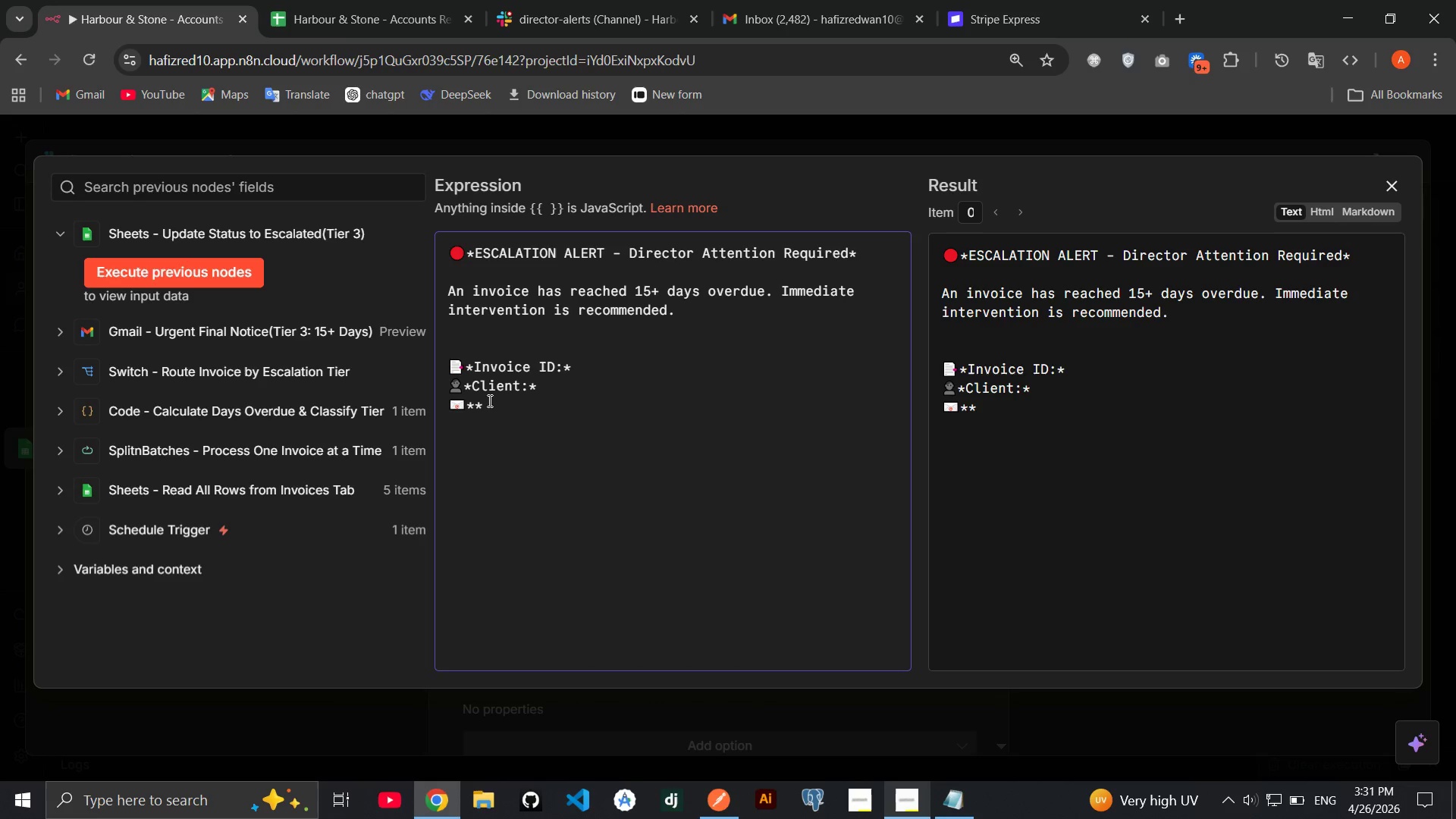 
type(Client Email:)
 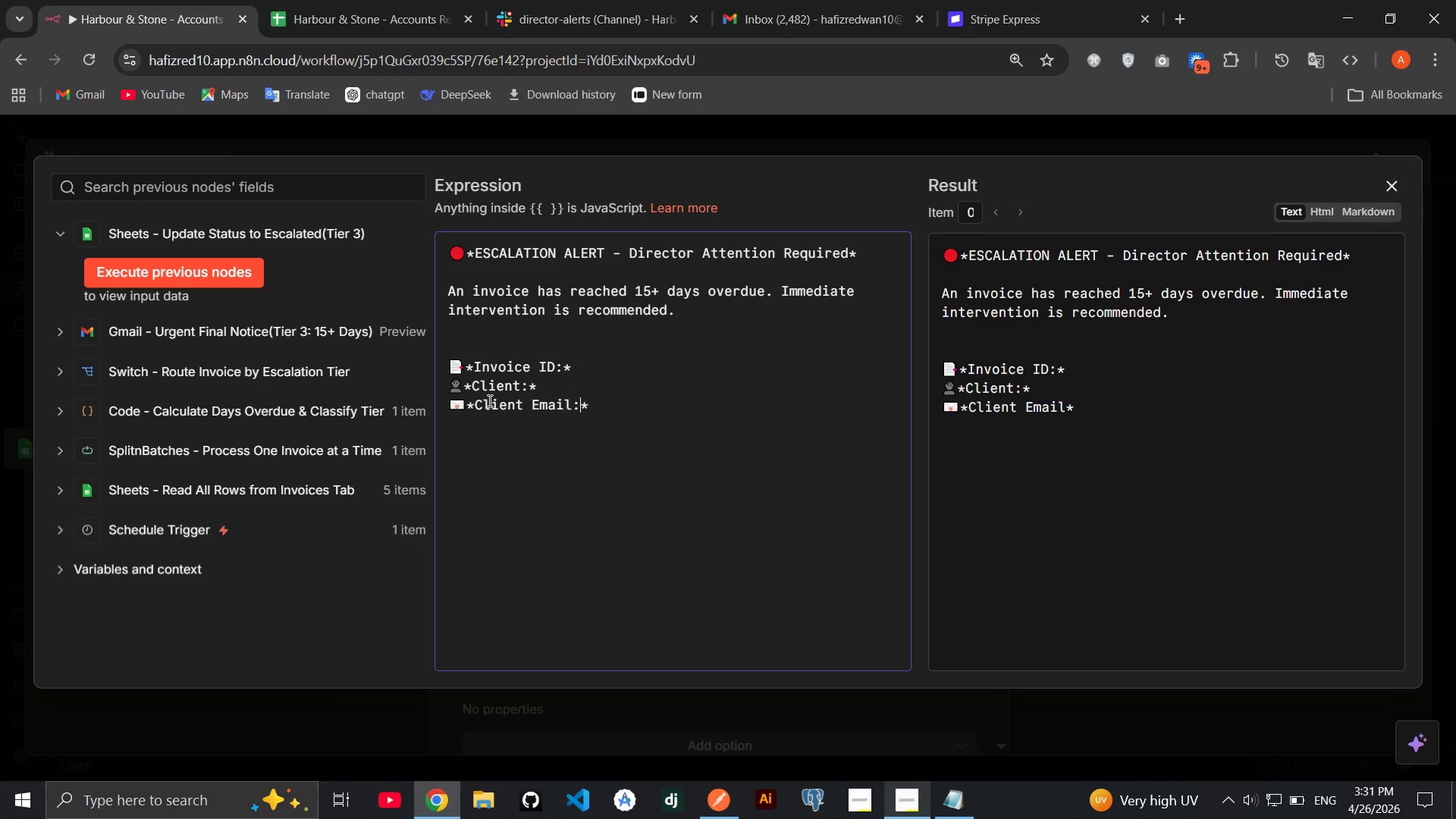 
key(ArrowRight)
 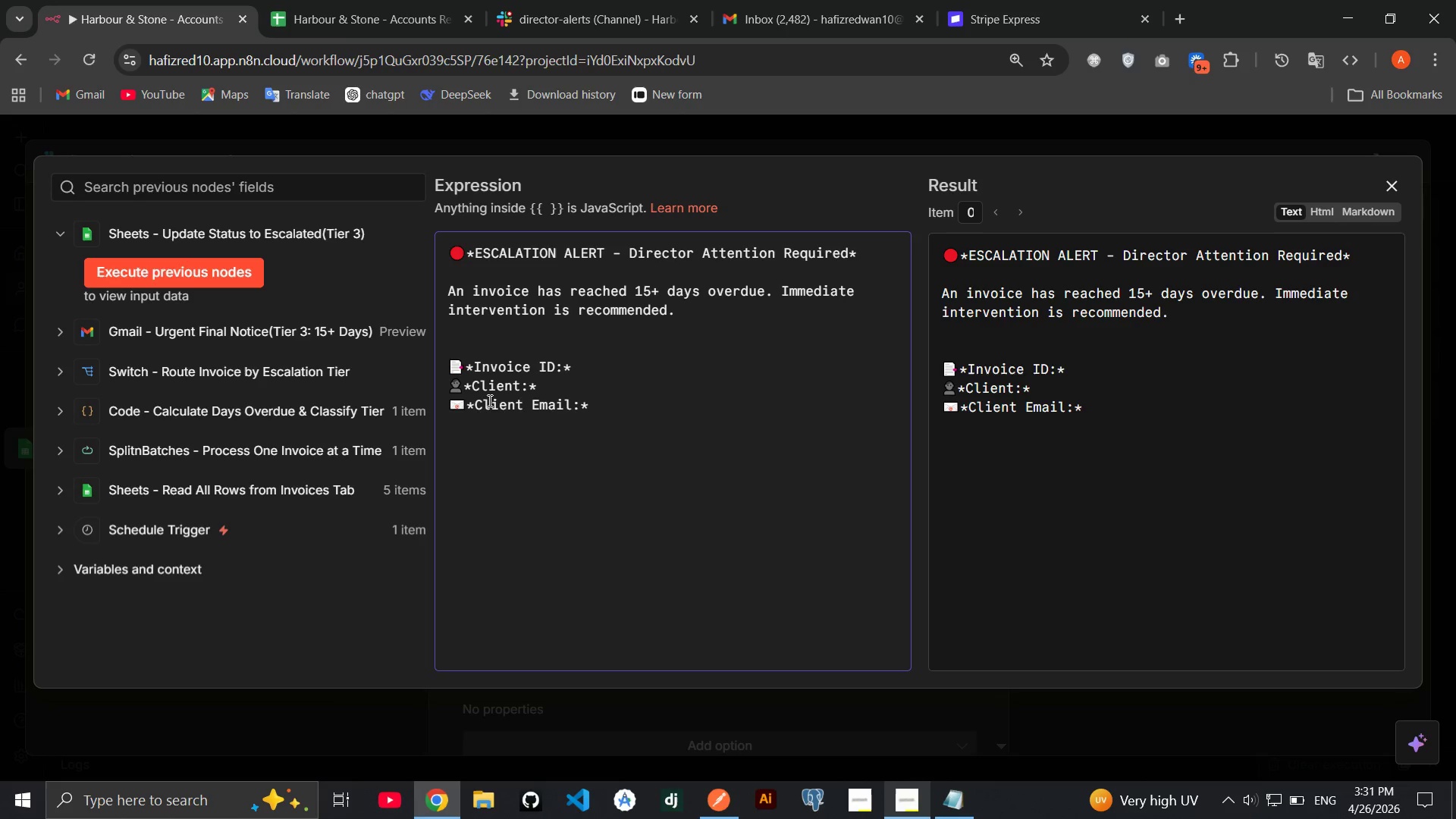 
key(Space)
 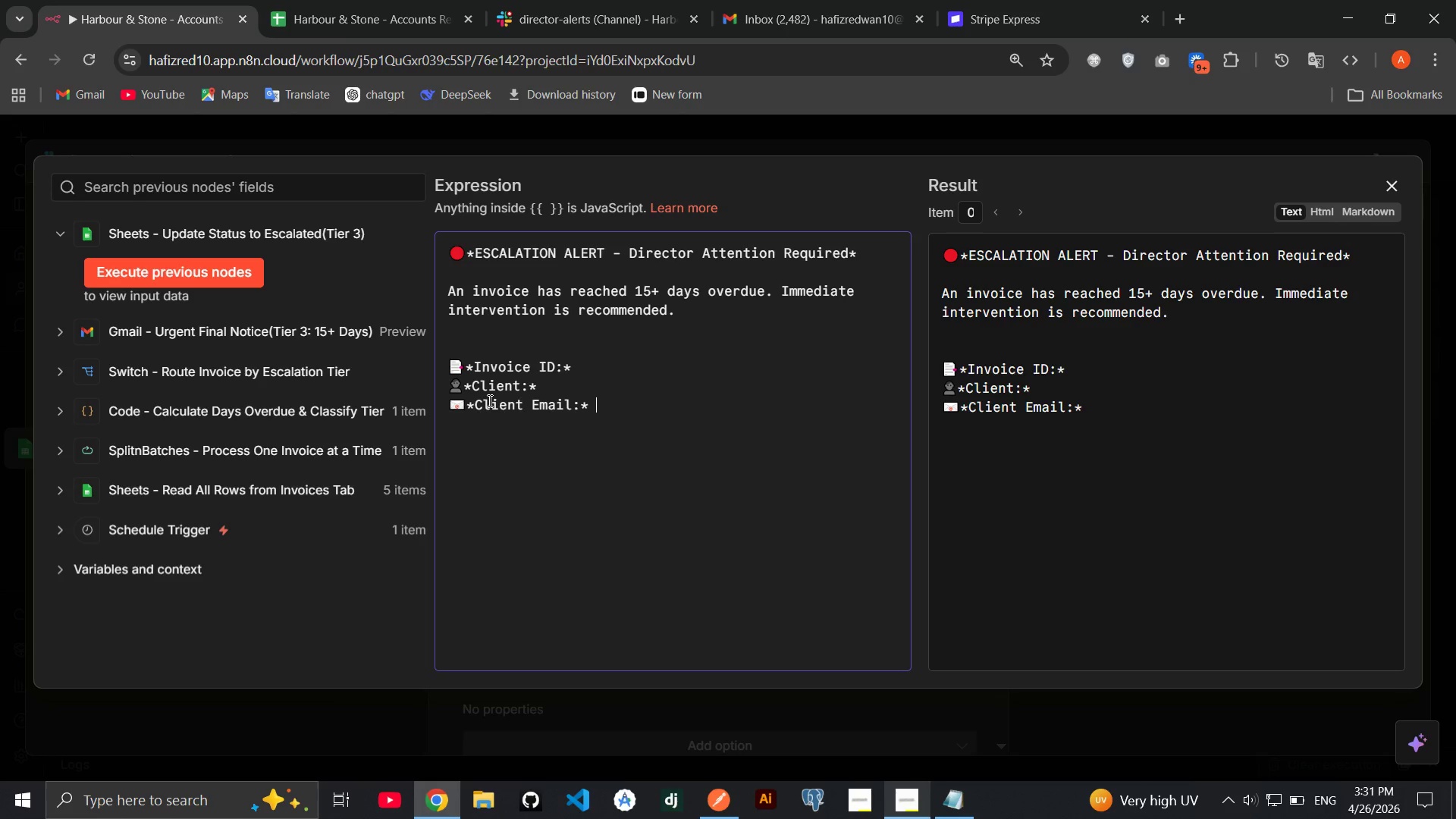 
key(Enter)
 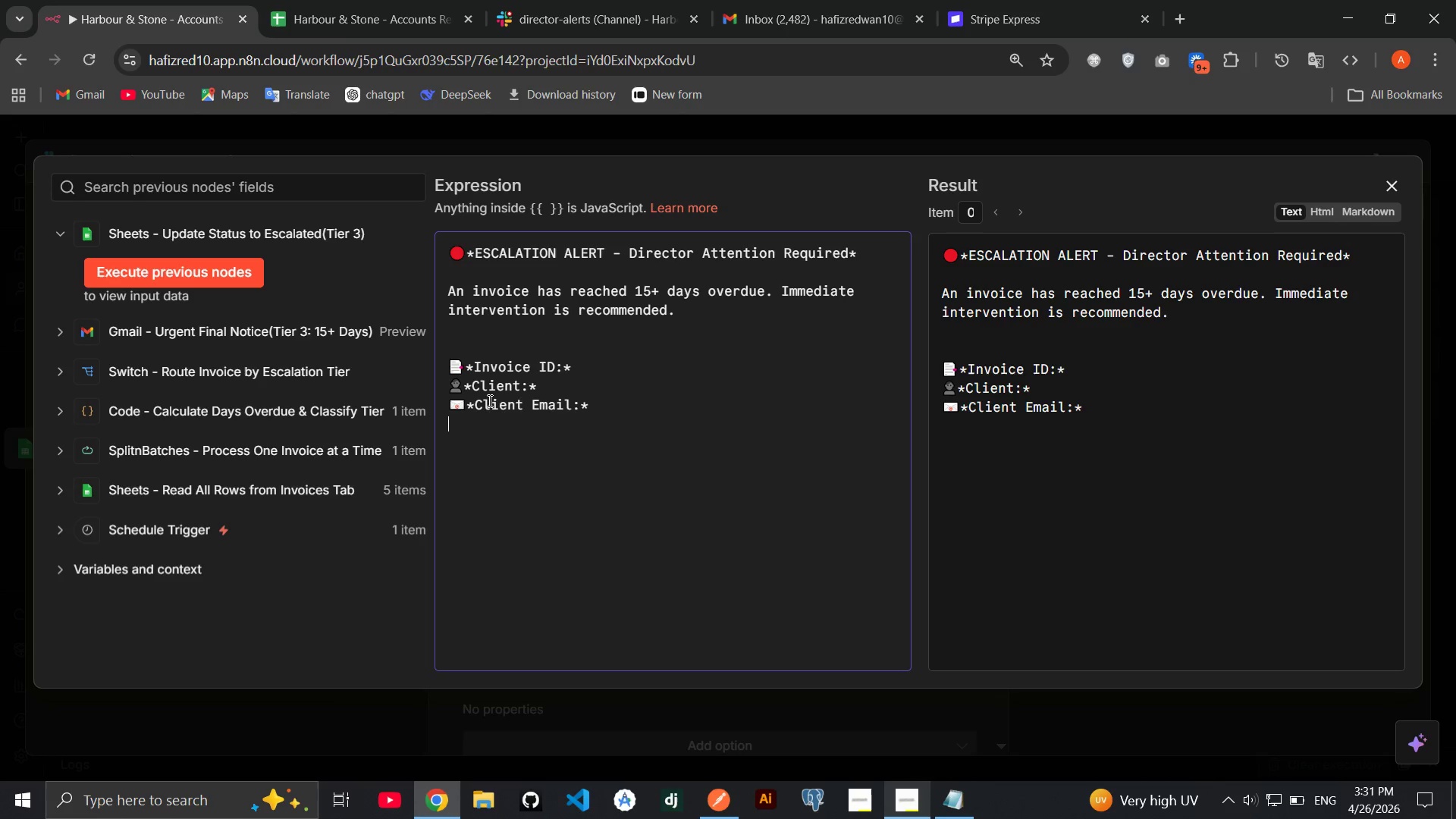 
key(Meta+MetaLeft)
 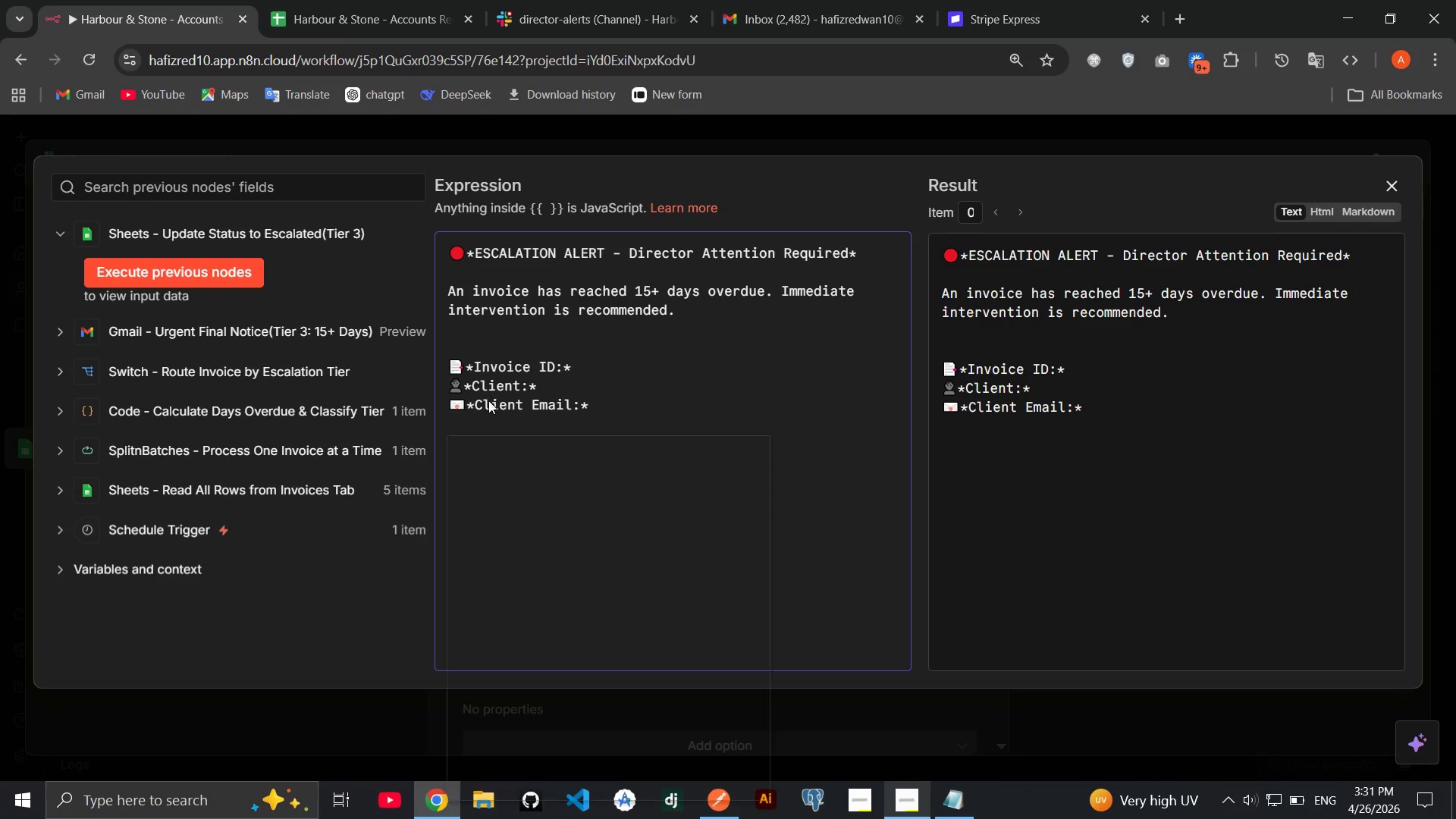 
key(Meta+Period)
 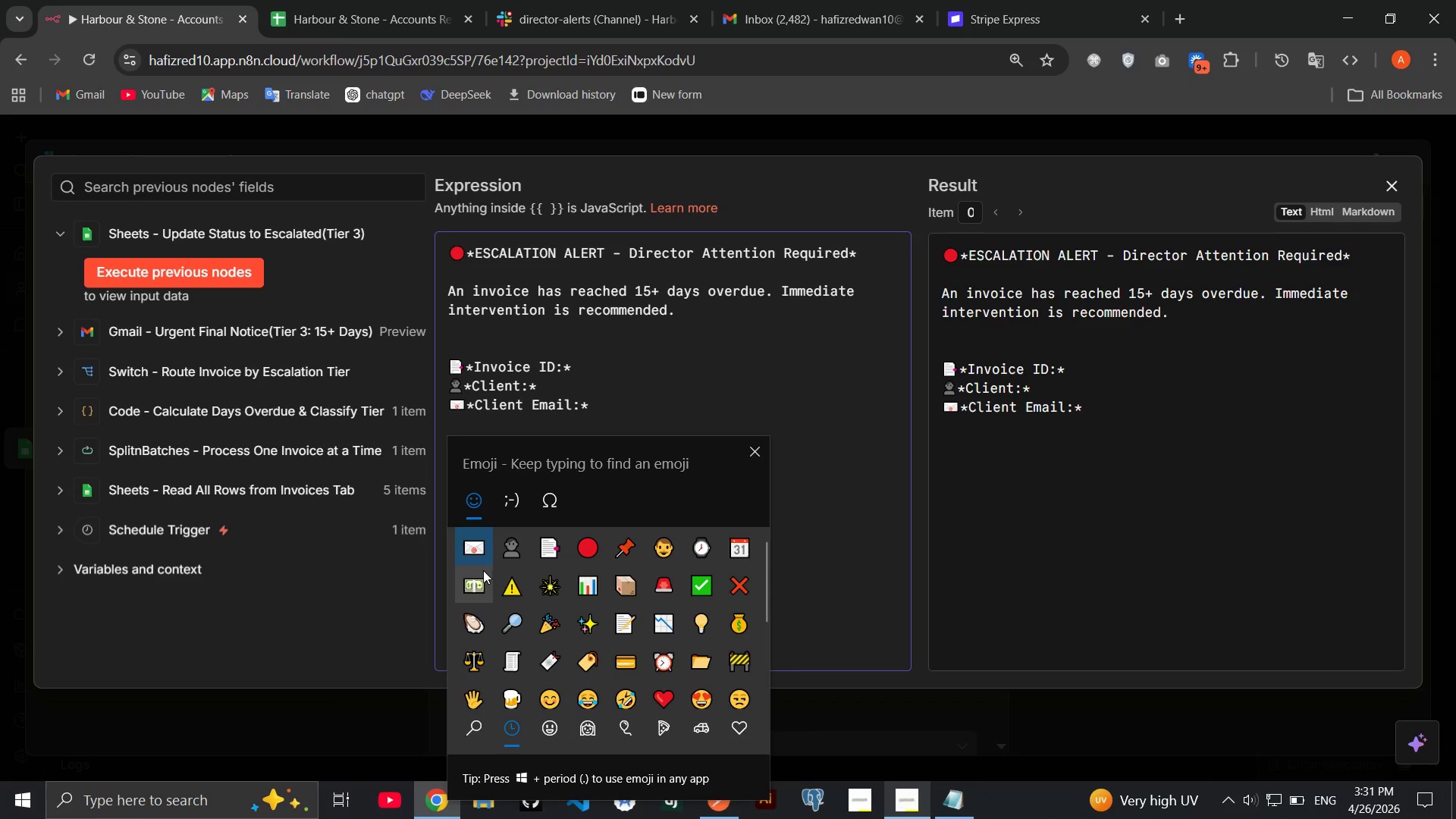 
wait(5.24)
 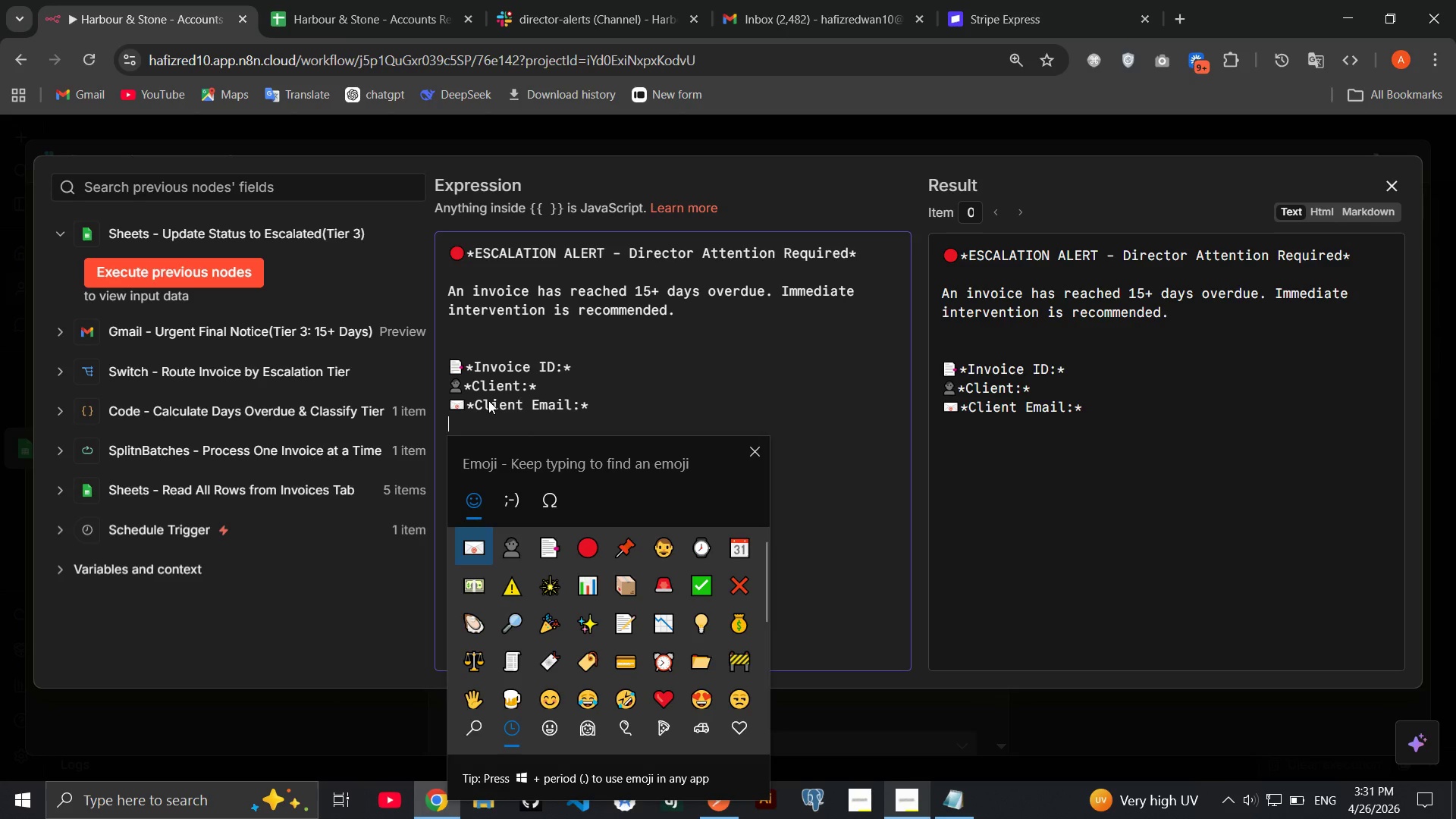 
left_click([479, 573])
 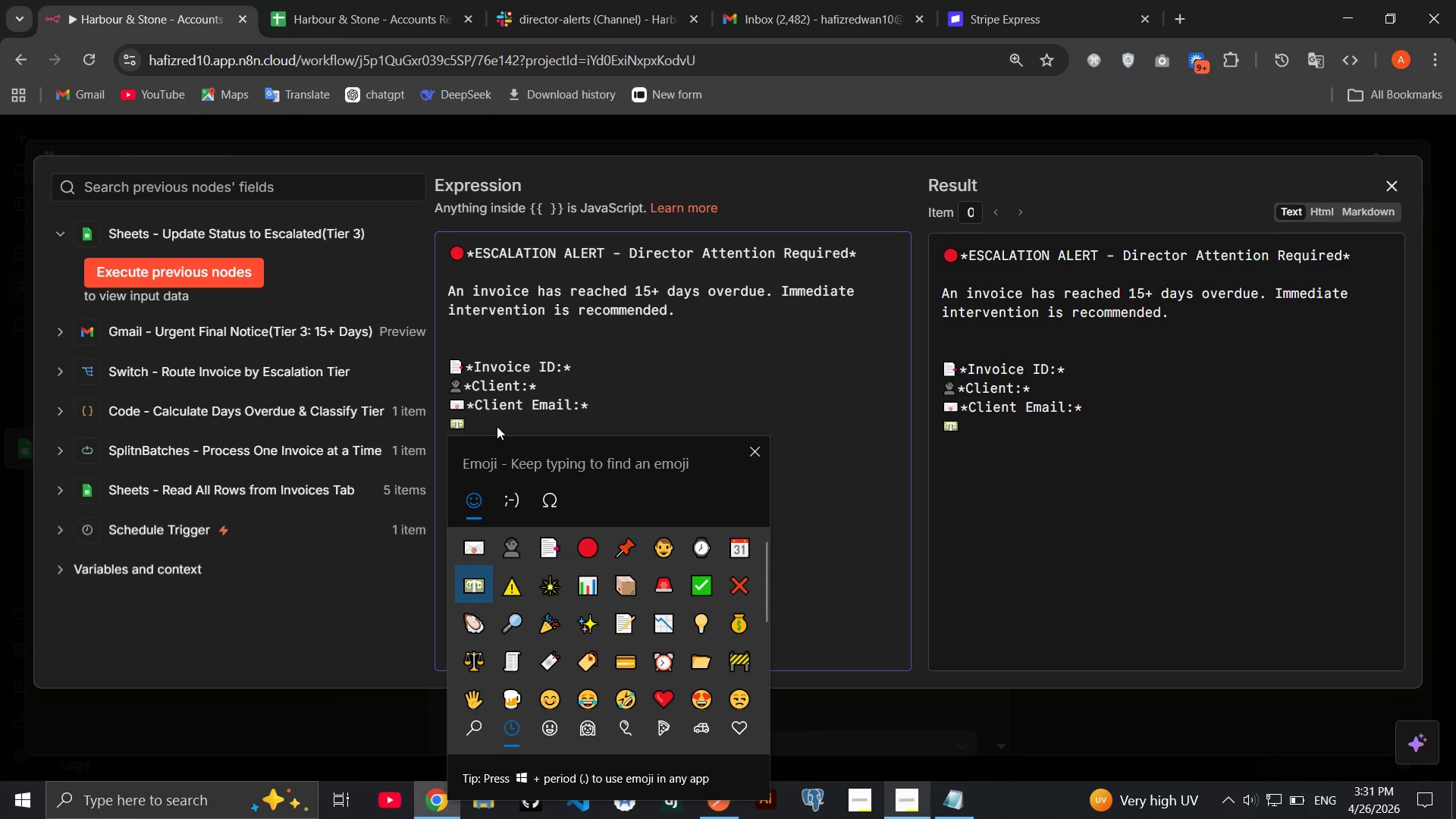 
left_click([495, 422])
 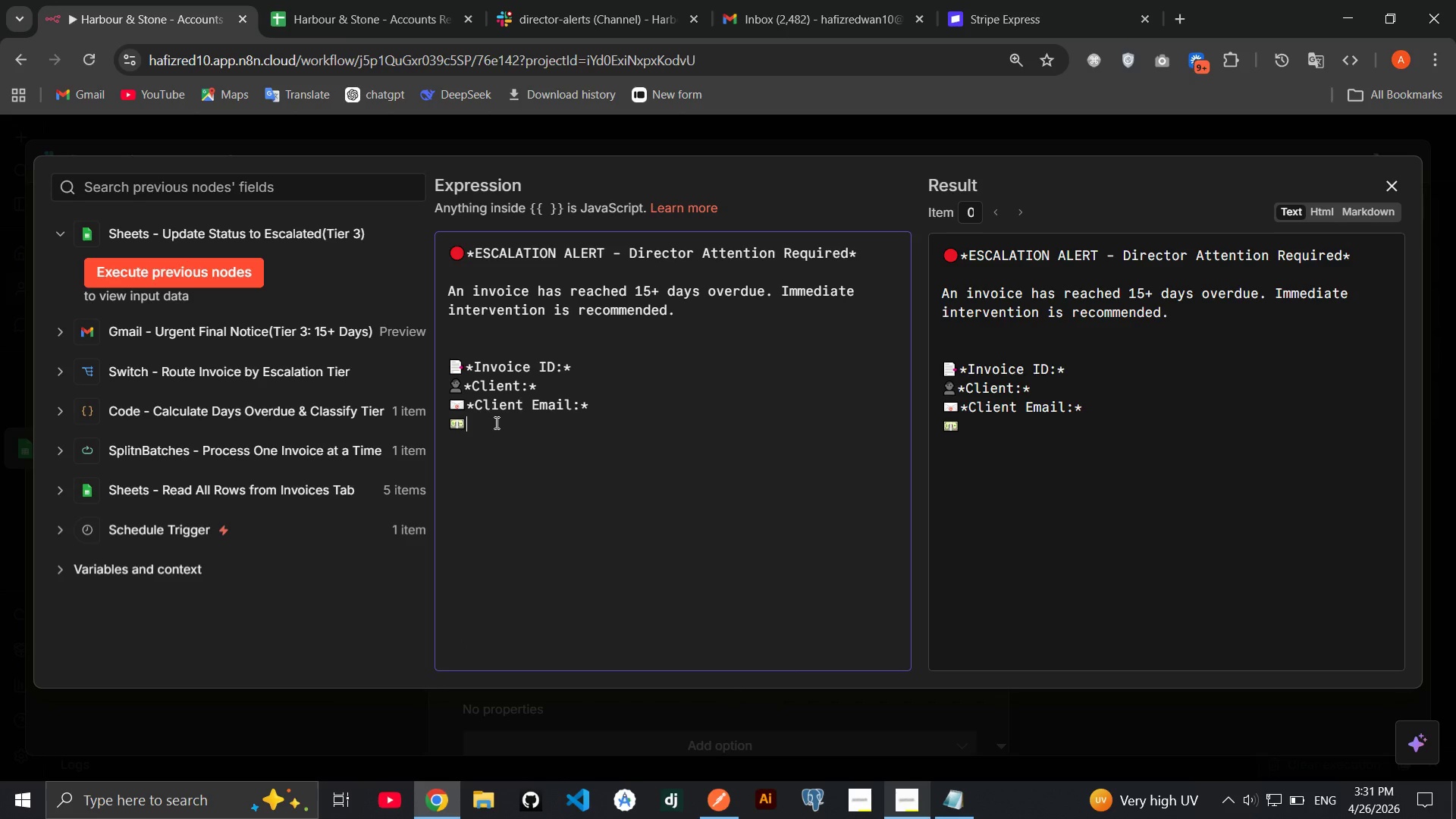 
type(**)
 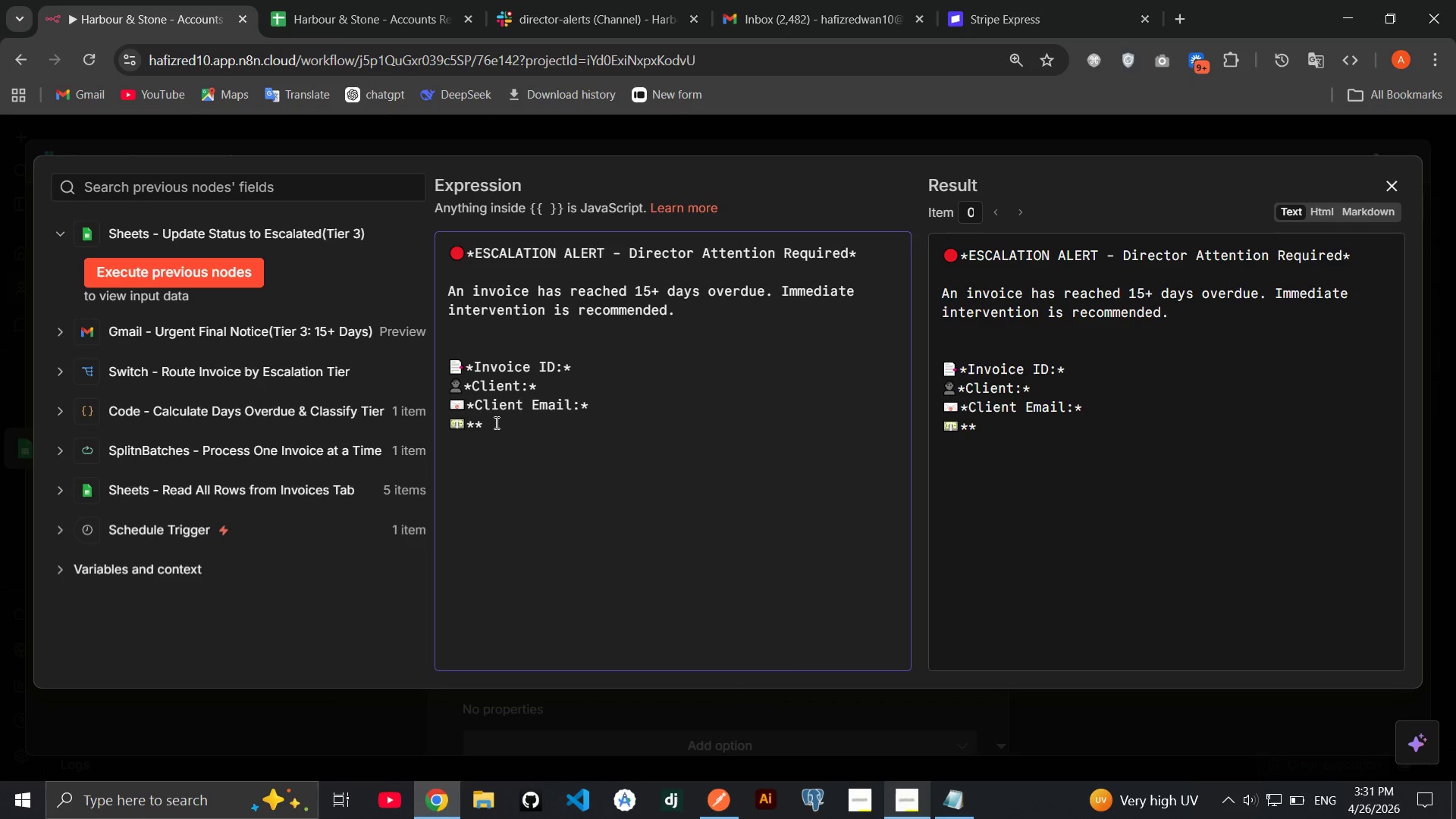 
key(ArrowLeft)
 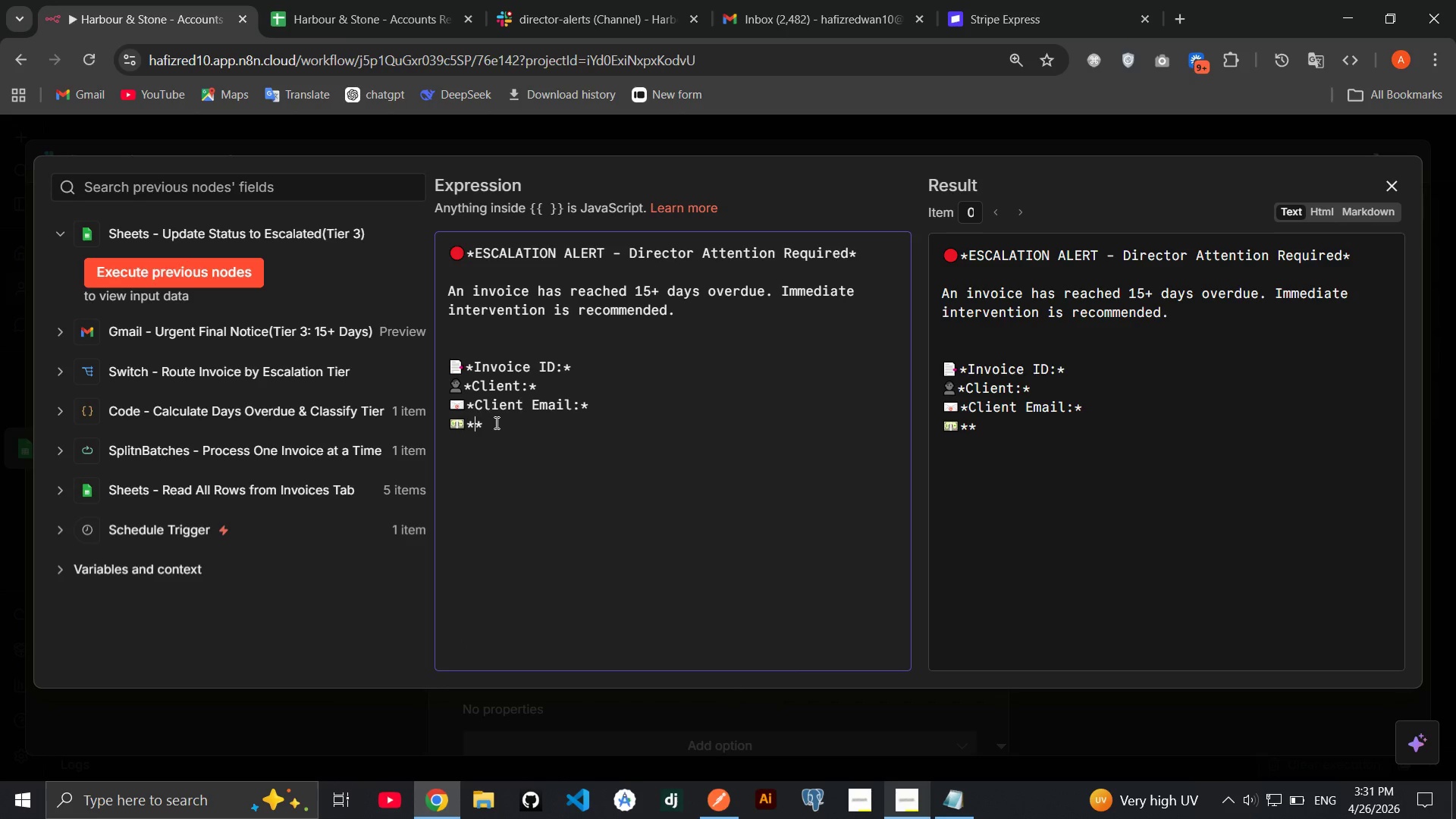 
type(Outstanding Amount:)
 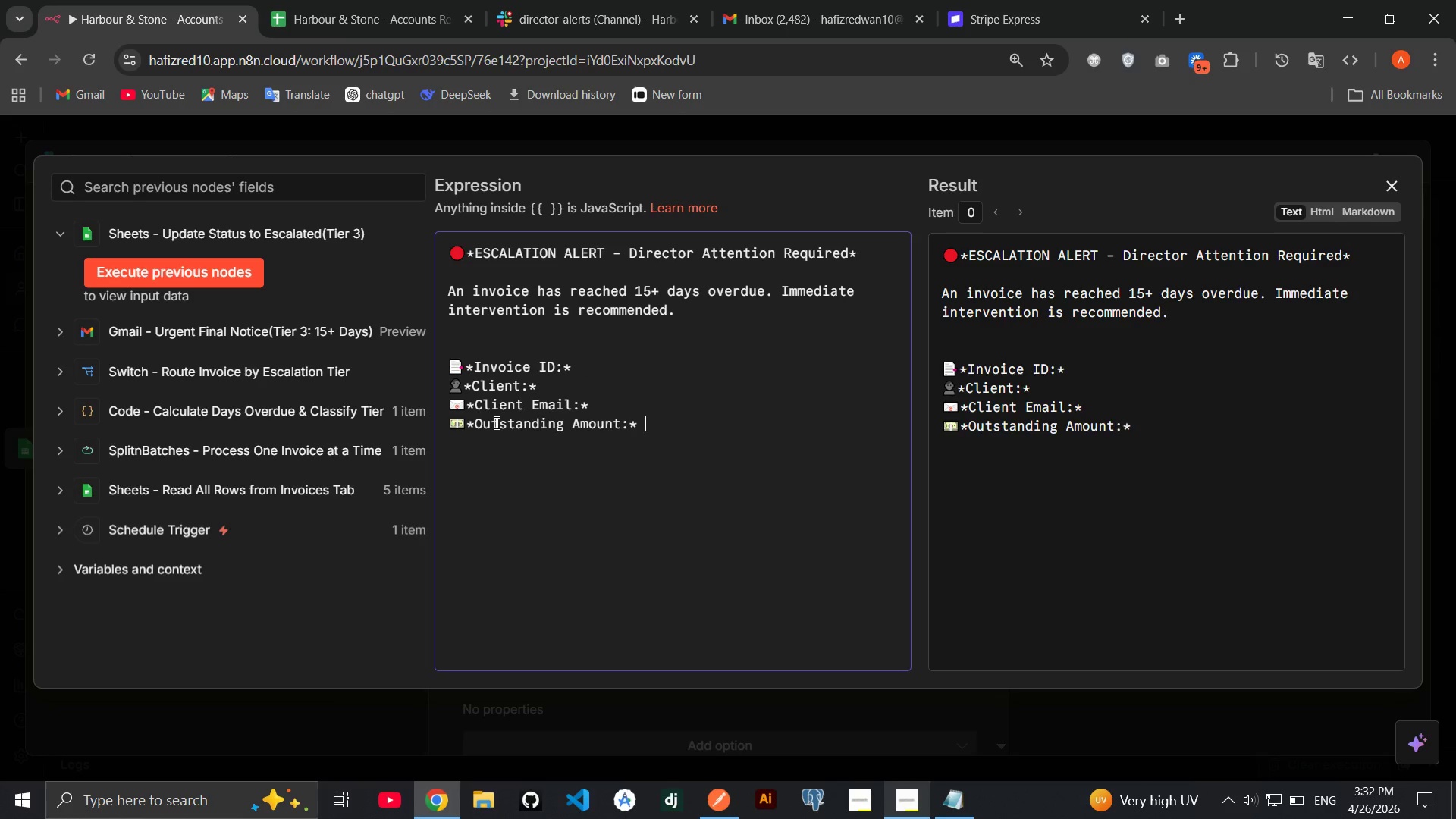 
 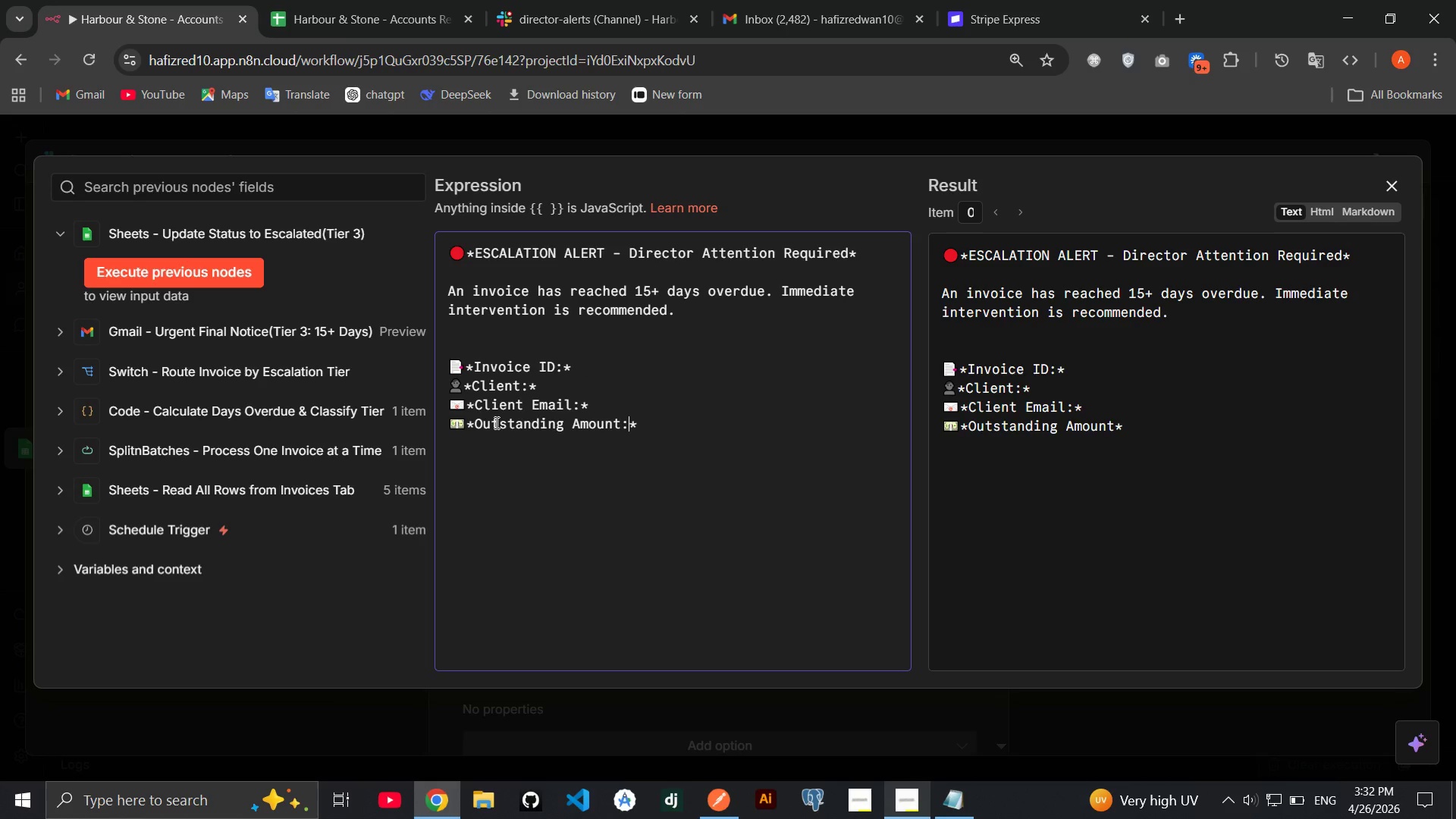 
key(ArrowRight)
 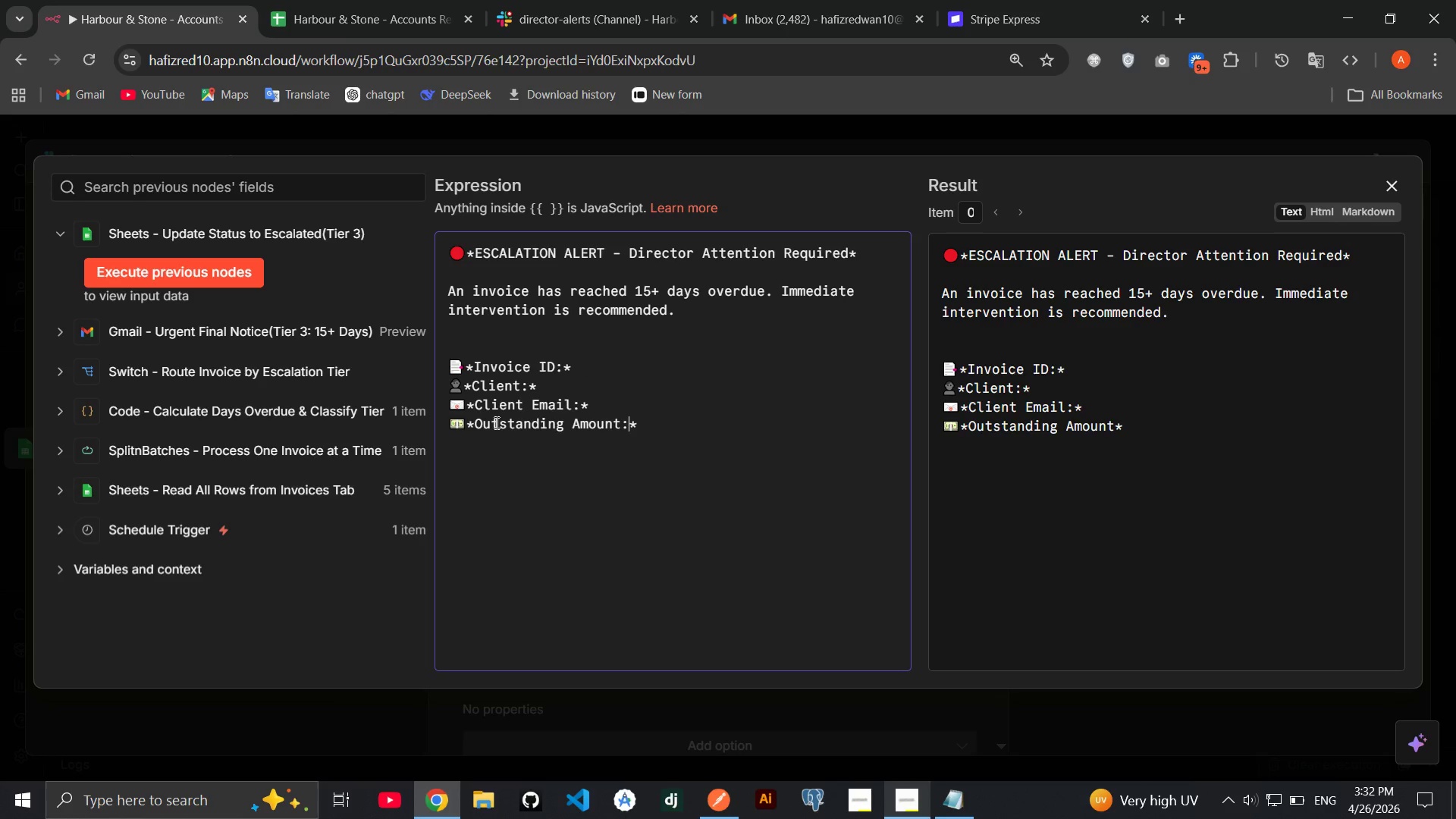 
key(Space)
 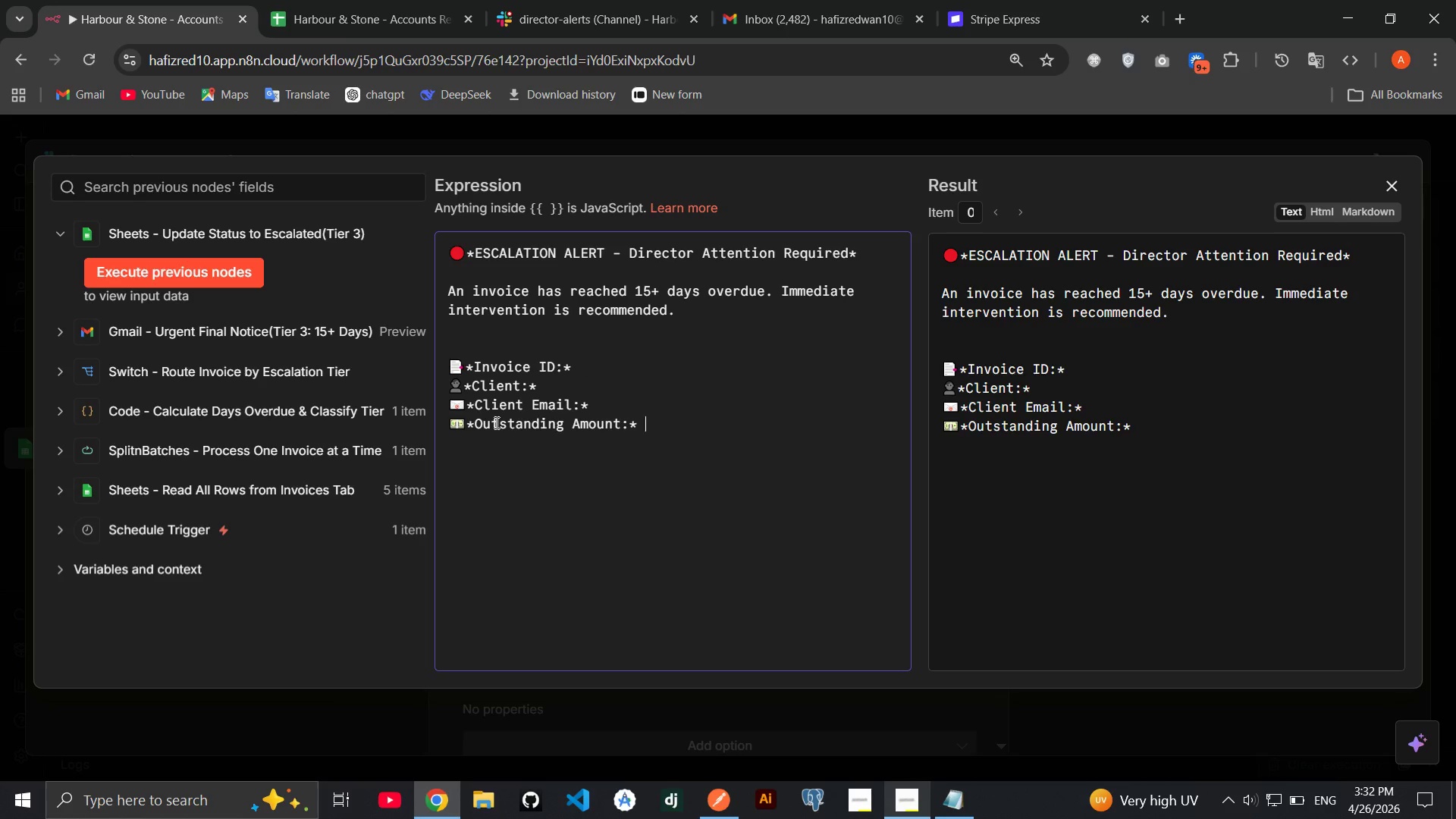 
key(Enter)
 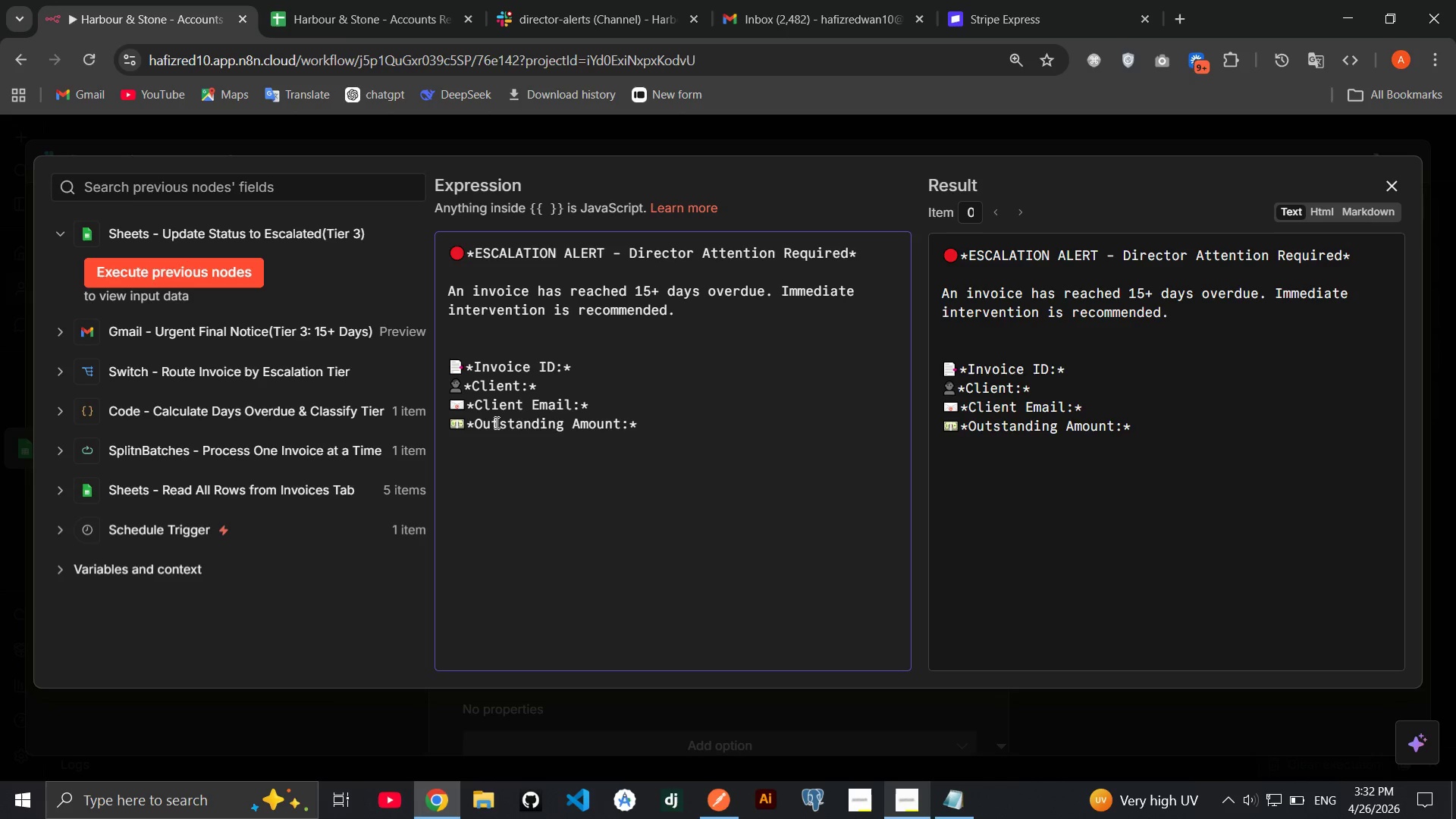 
key(Meta+Period)
 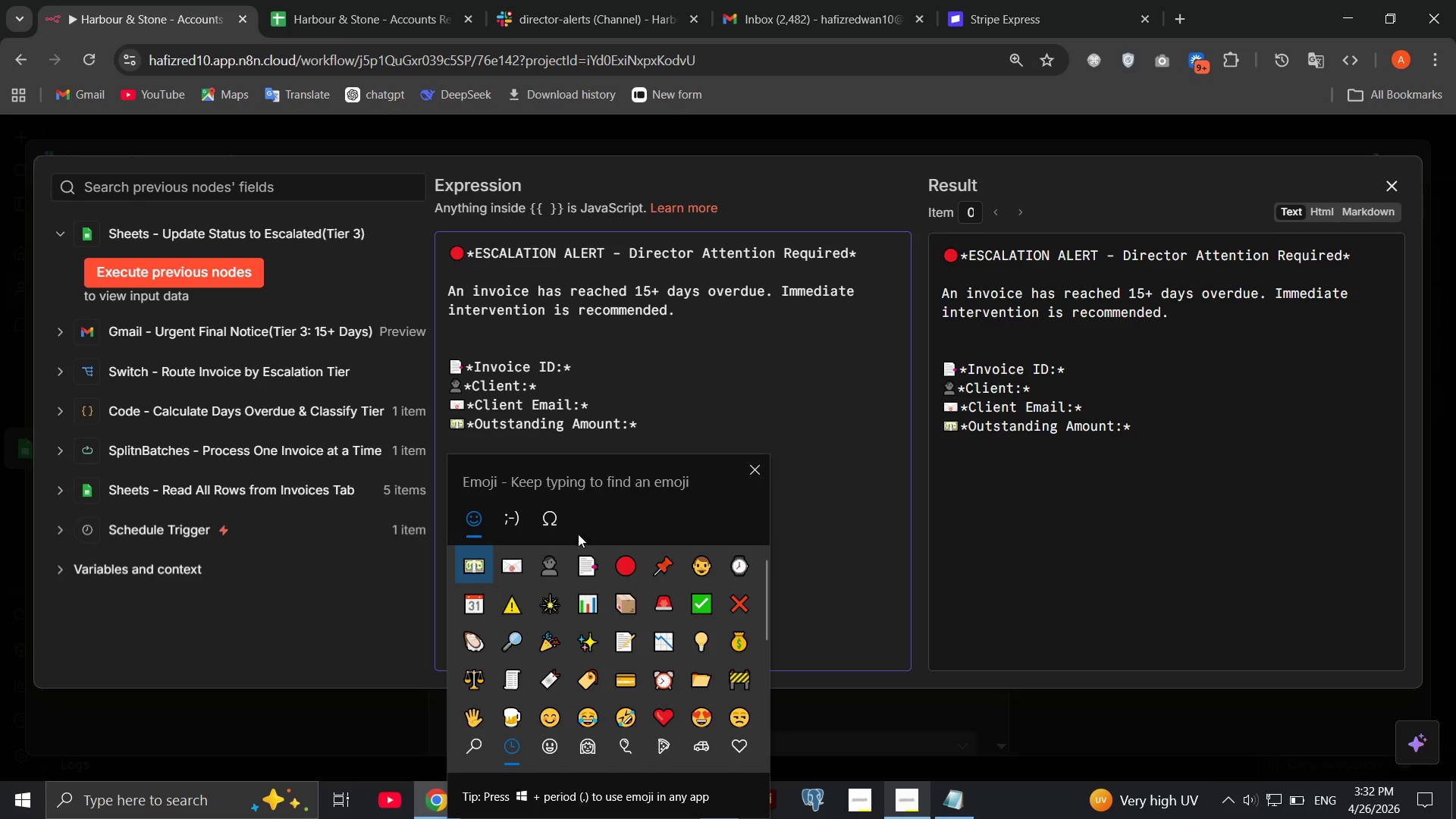 
left_click([475, 602])
 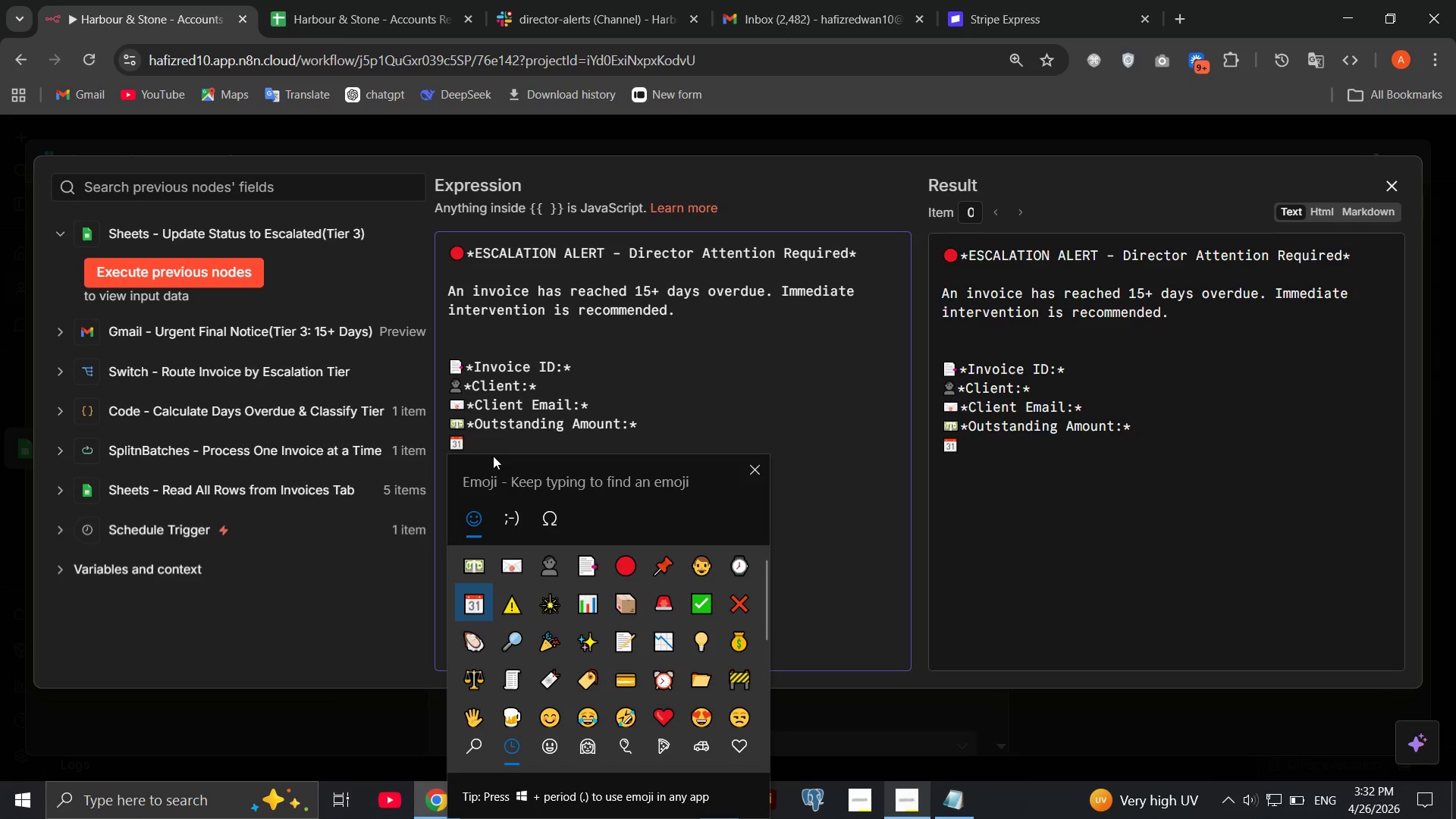 
left_click([485, 438])
 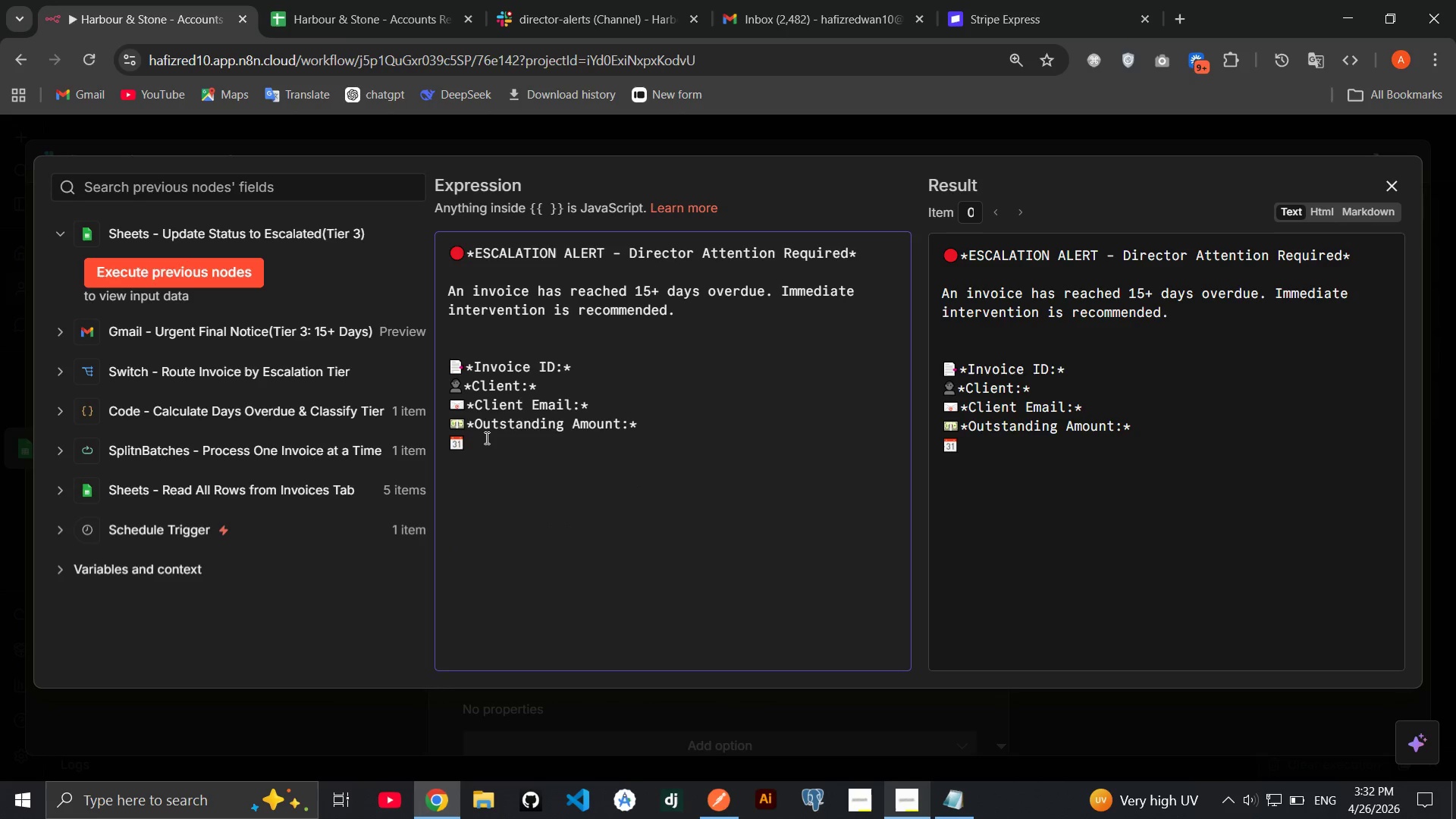 
type(**)
 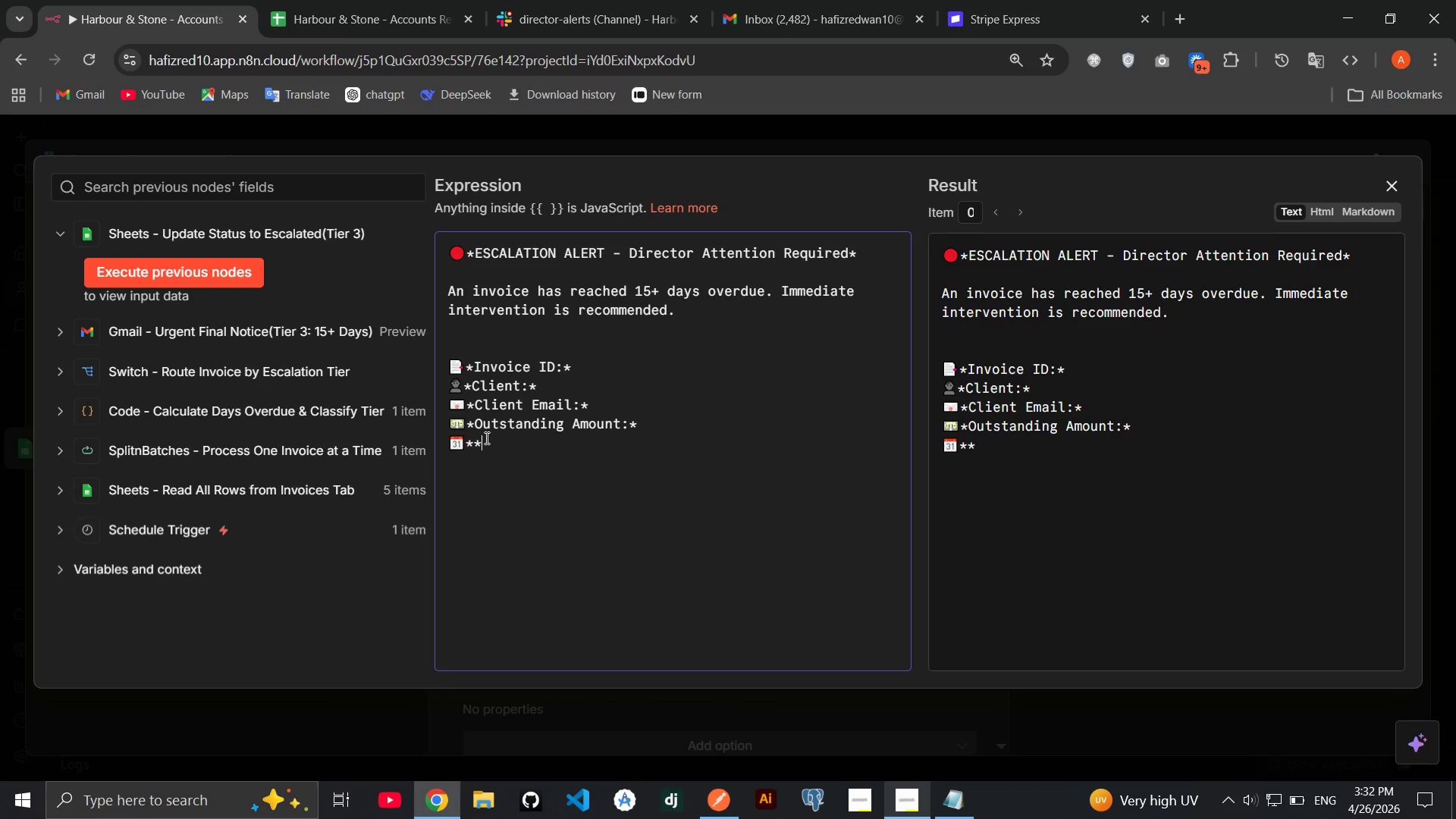 
key(ArrowLeft)
 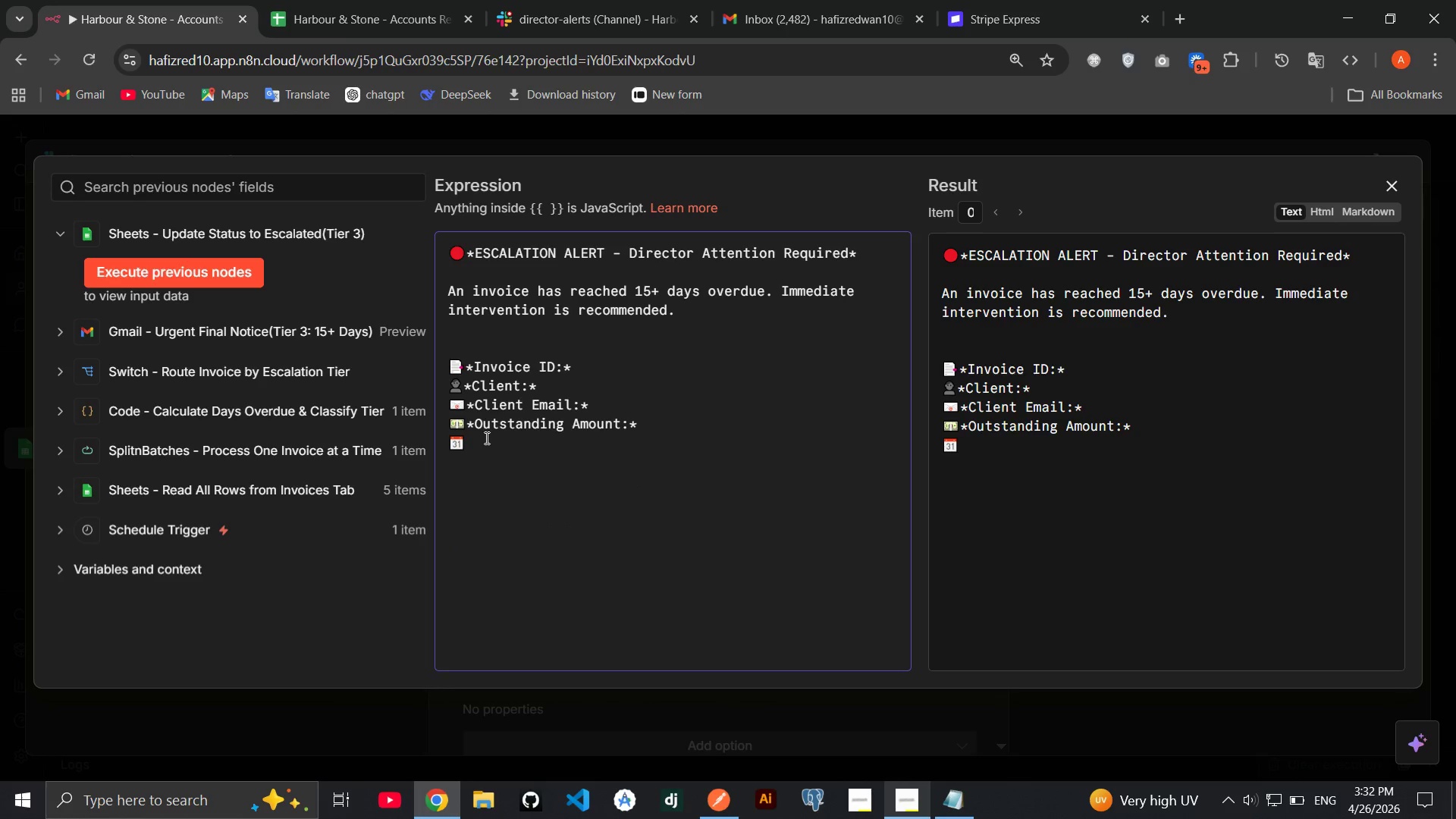 
type(Original)
key(Backspace)
key(Backspace)
key(Backspace)
key(Backspace)
key(Backspace)
key(Backspace)
key(Backspace)
key(Backspace)
 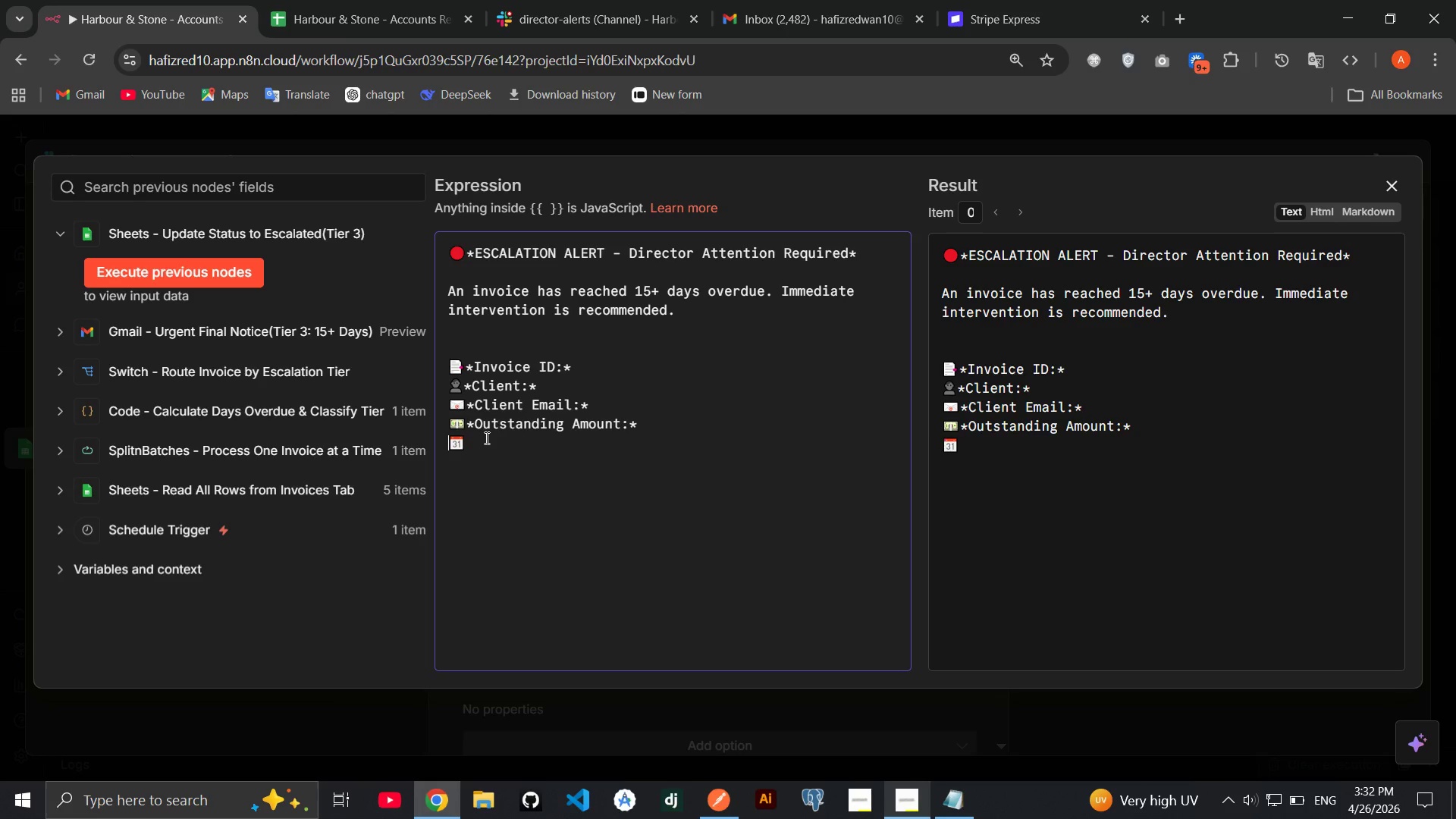 
key(ArrowRight)
 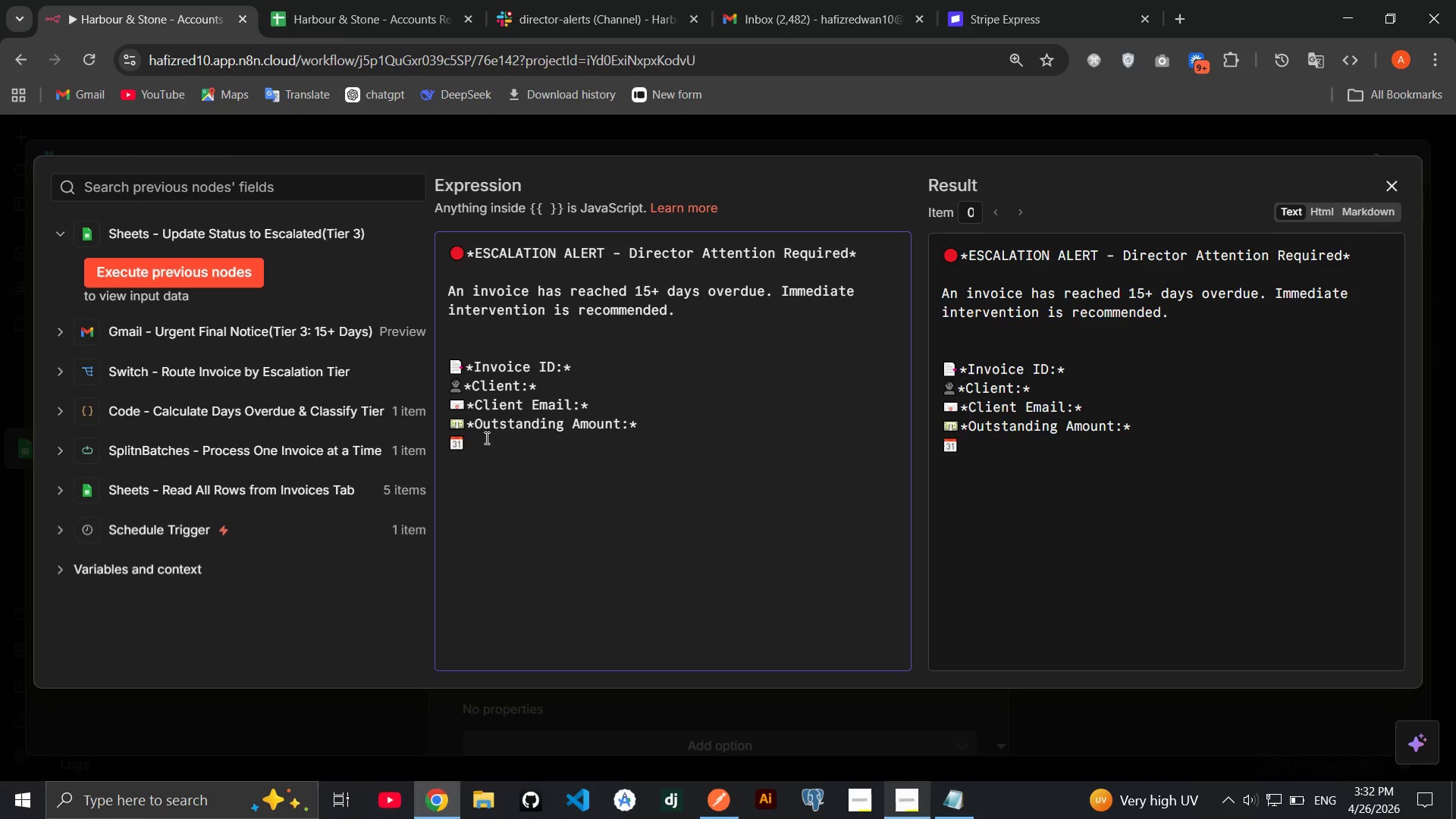 
type(**)
 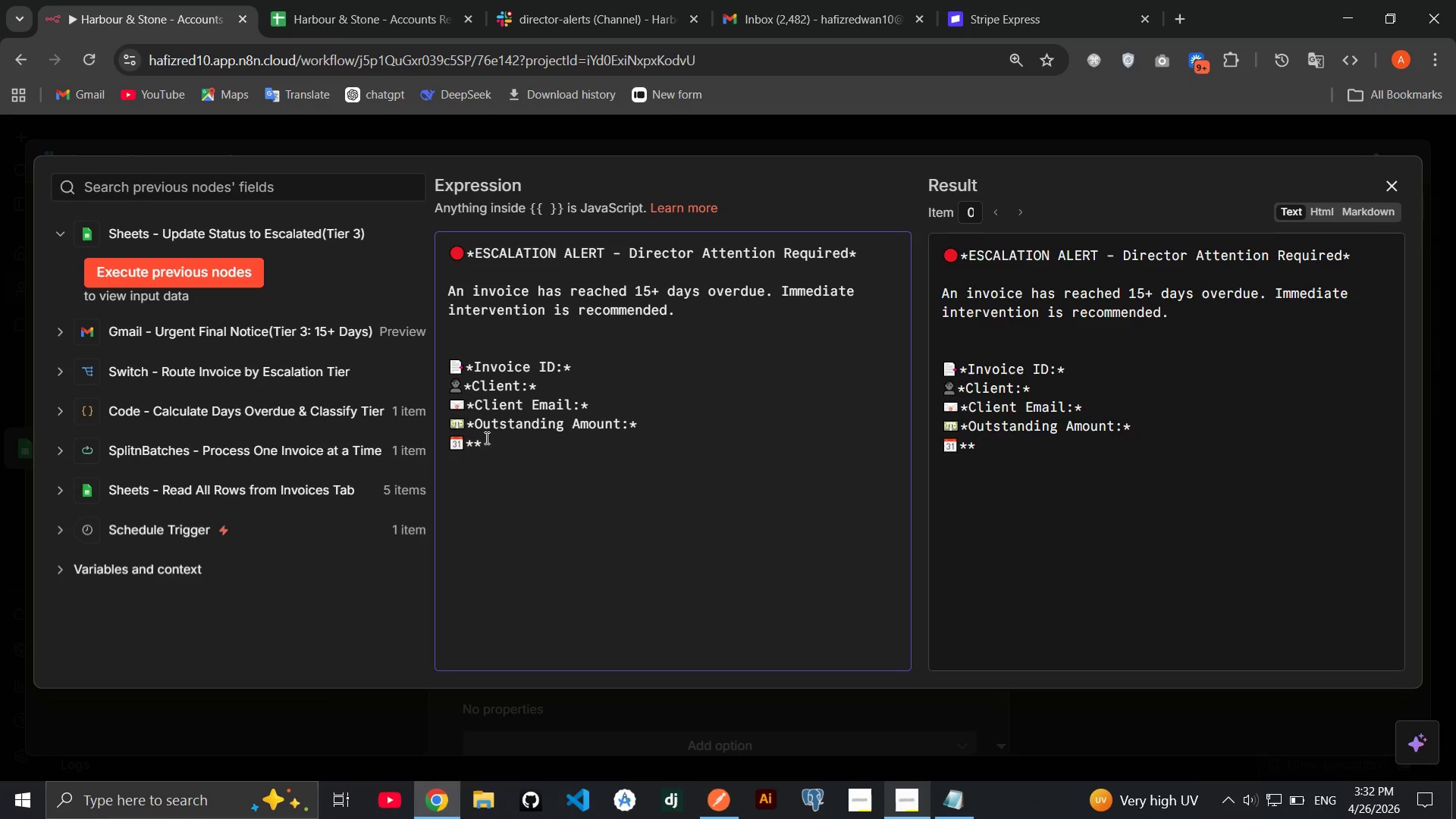 
key(ArrowLeft)
 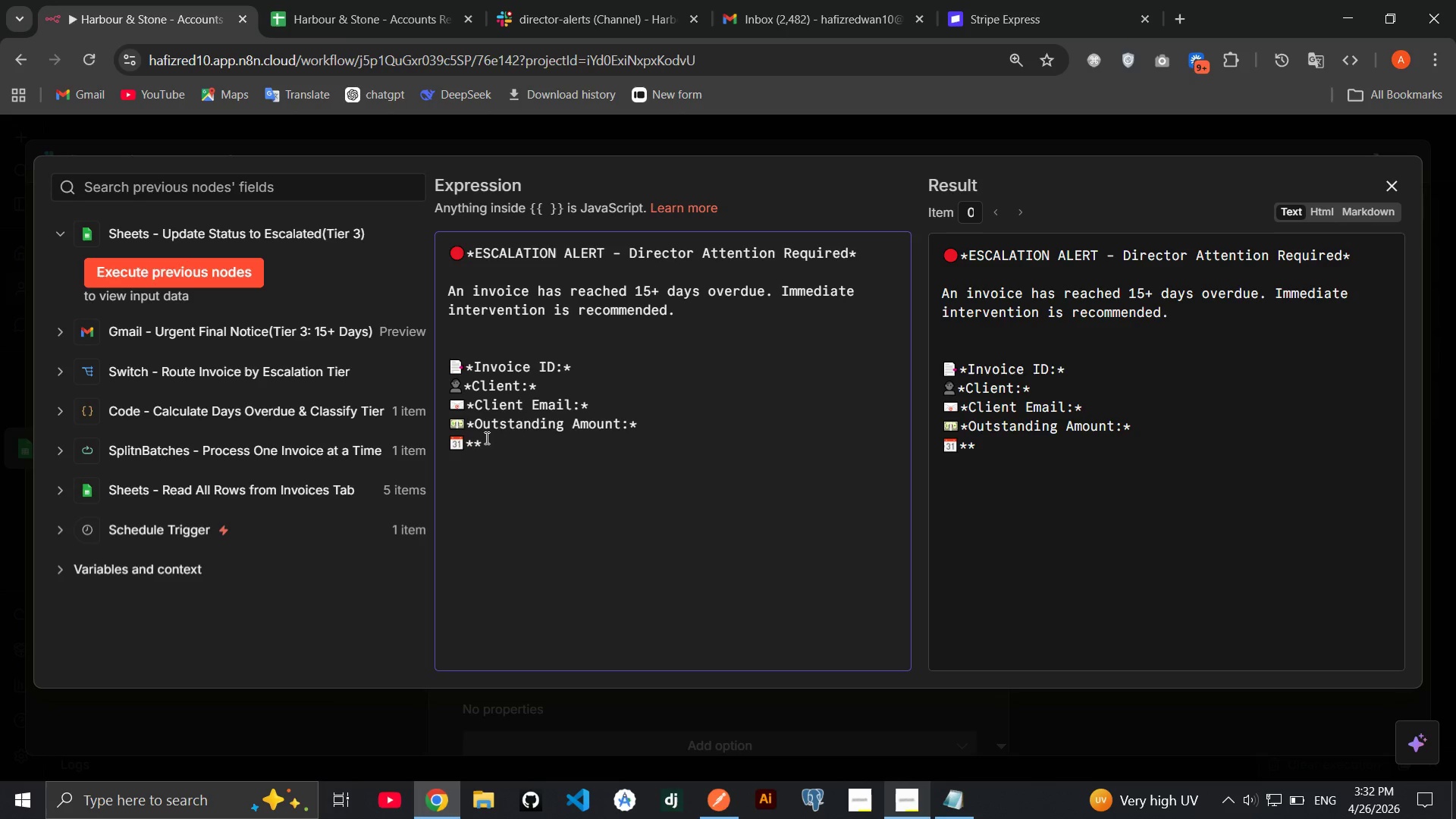 
type(Original Due Date:)
 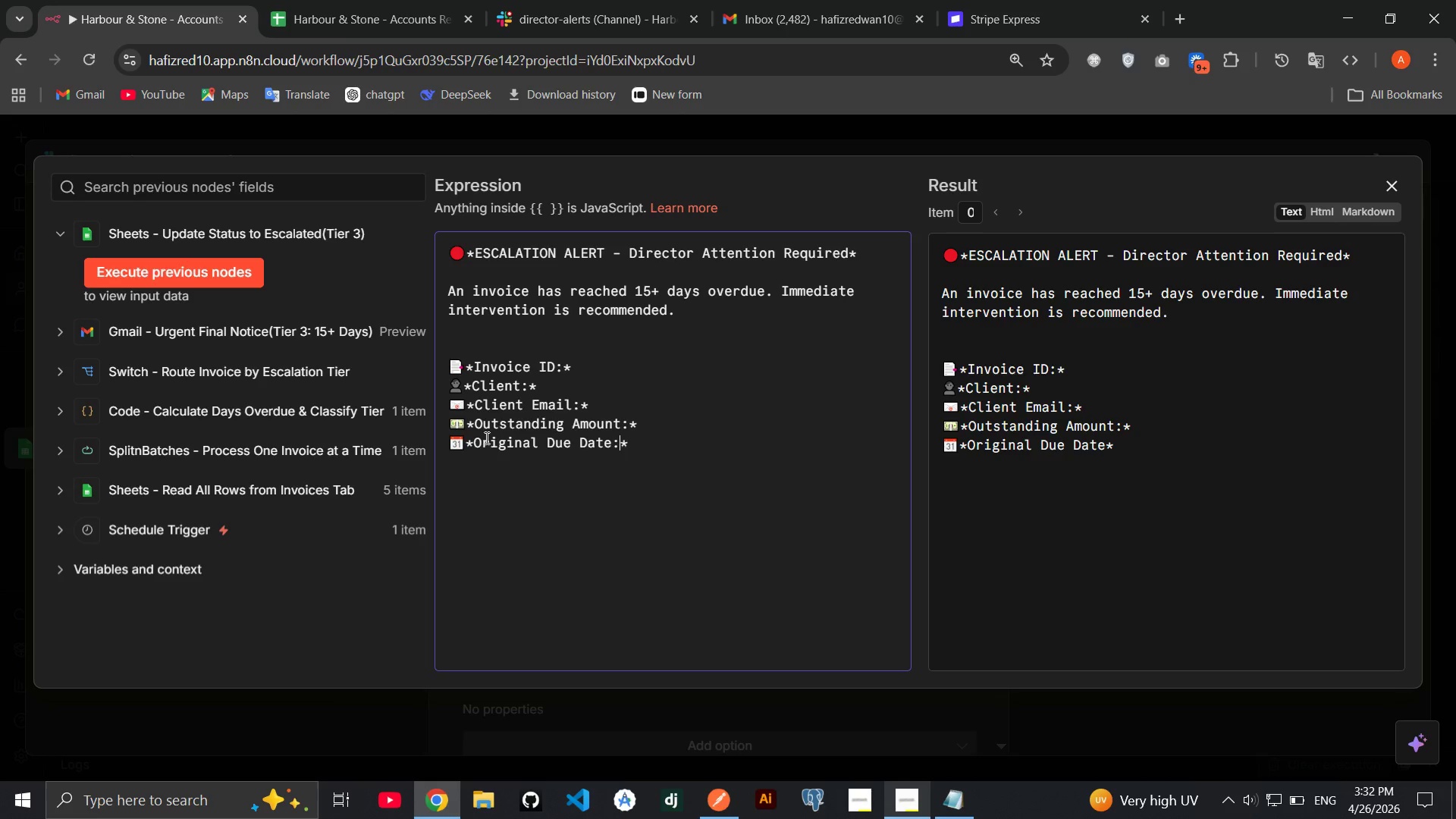 
 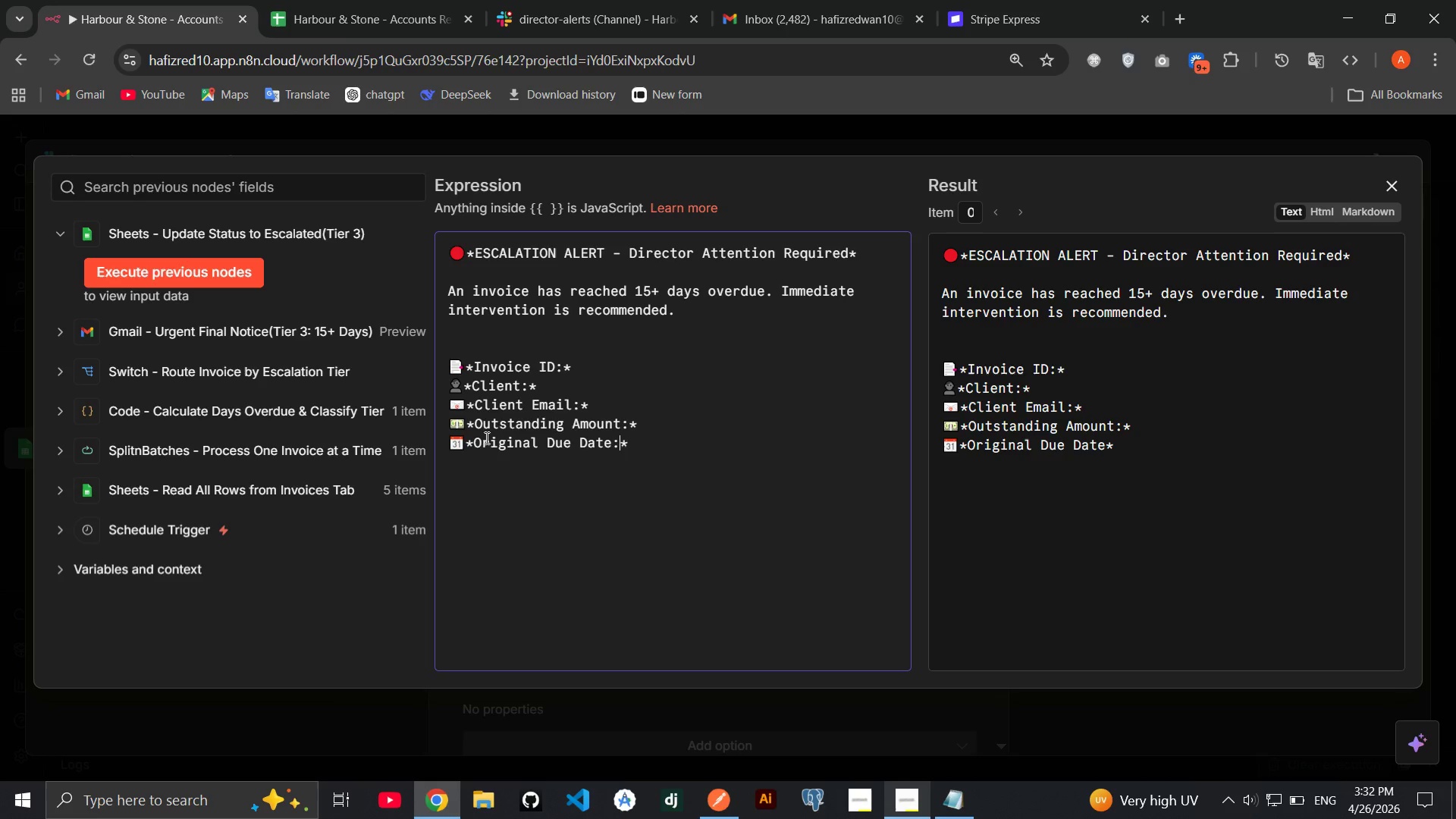 
key(ArrowRight)
 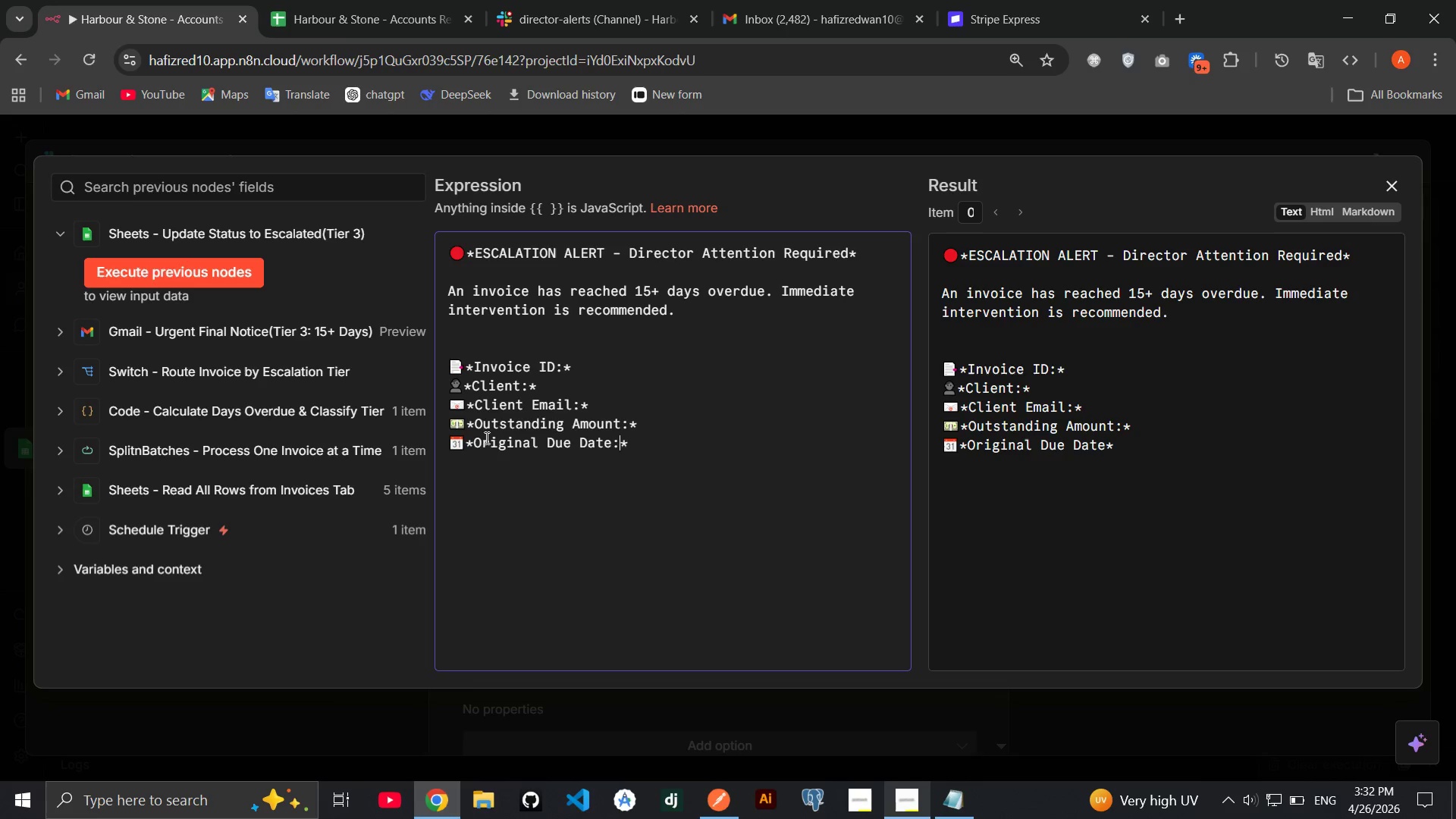 
key(Space)
 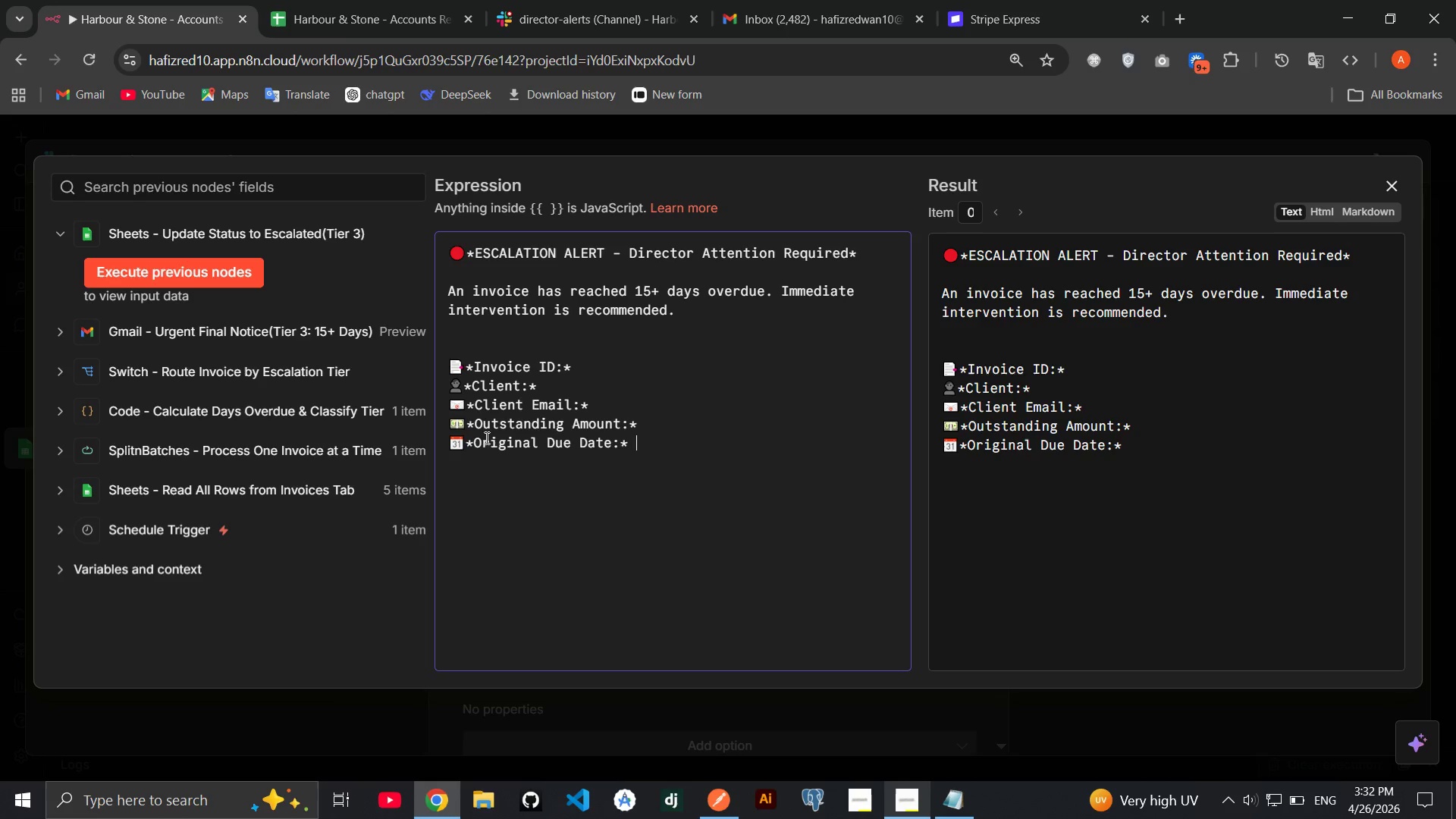 
key(Enter)
 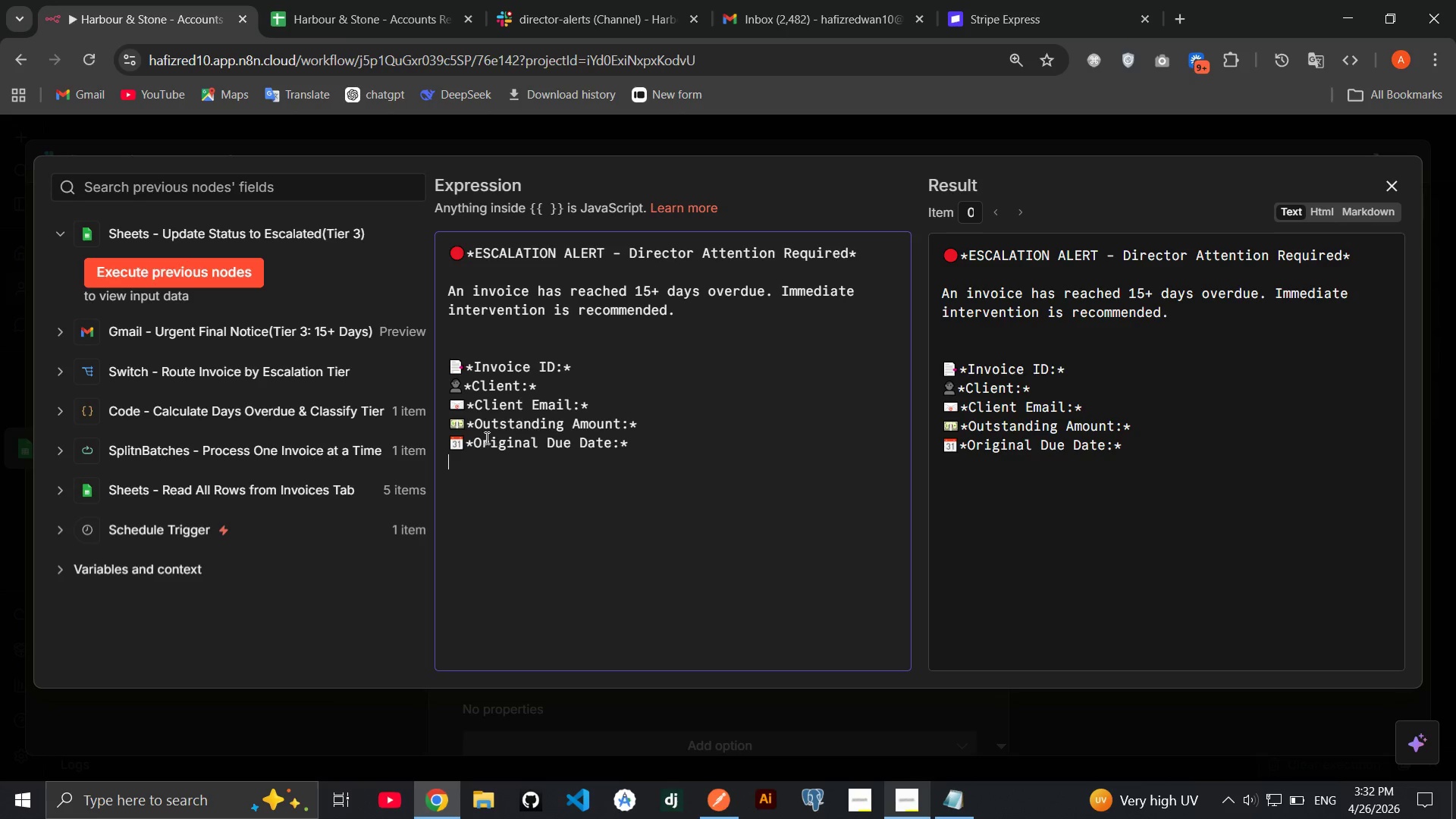 
key(Meta+Period)
 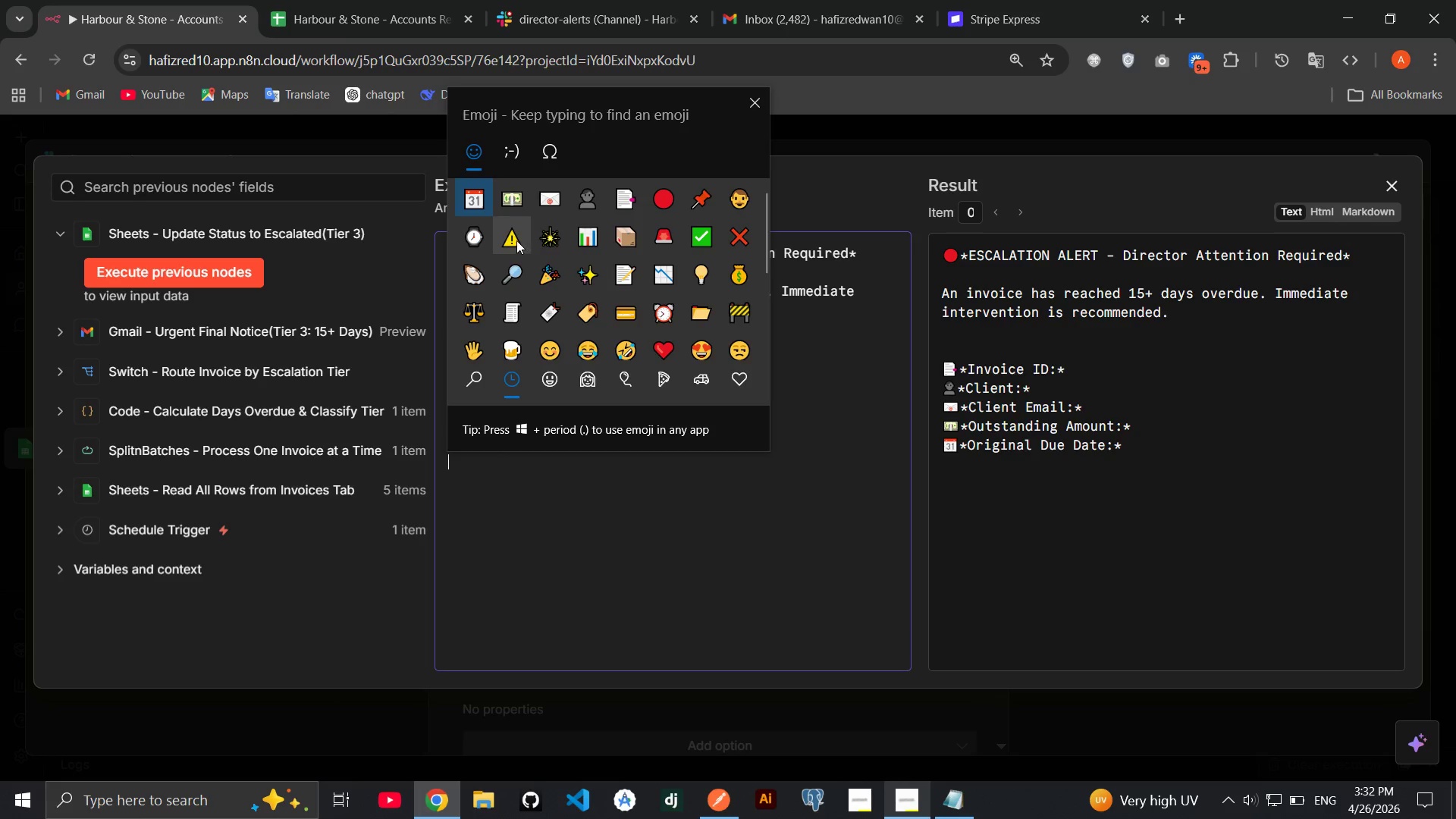 
left_click([478, 238])
 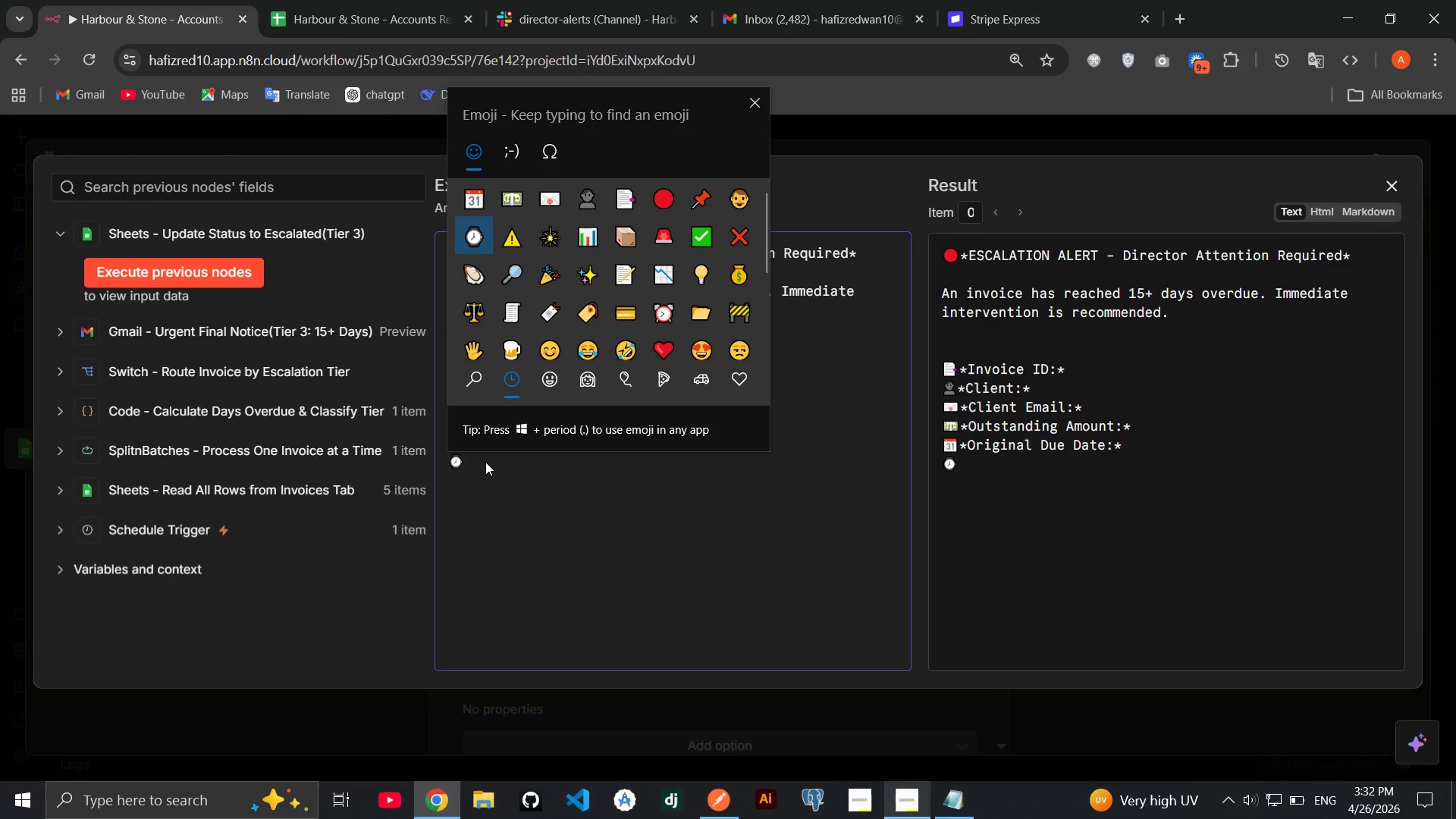 
left_click([485, 463])
 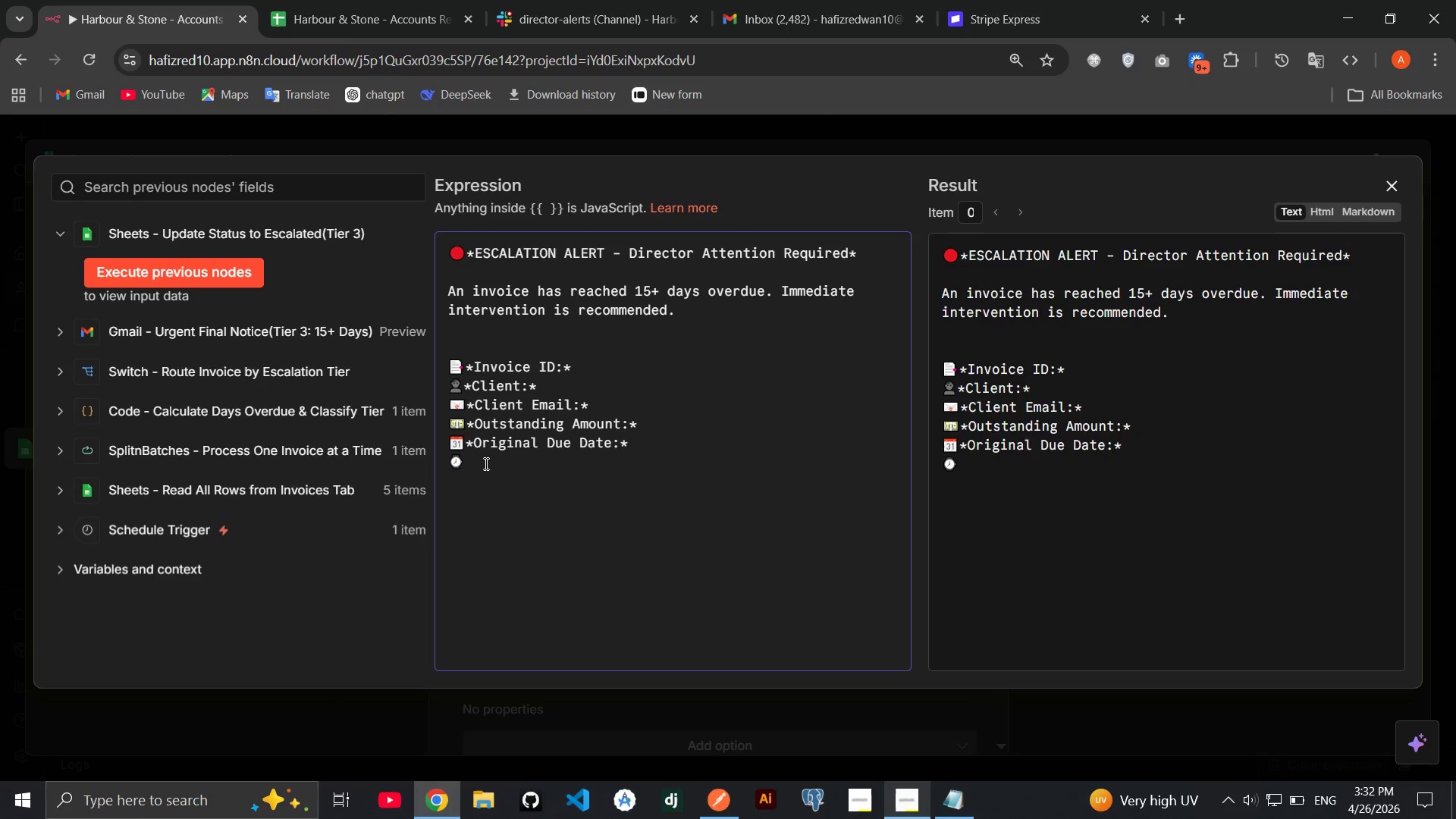 
type(**)
 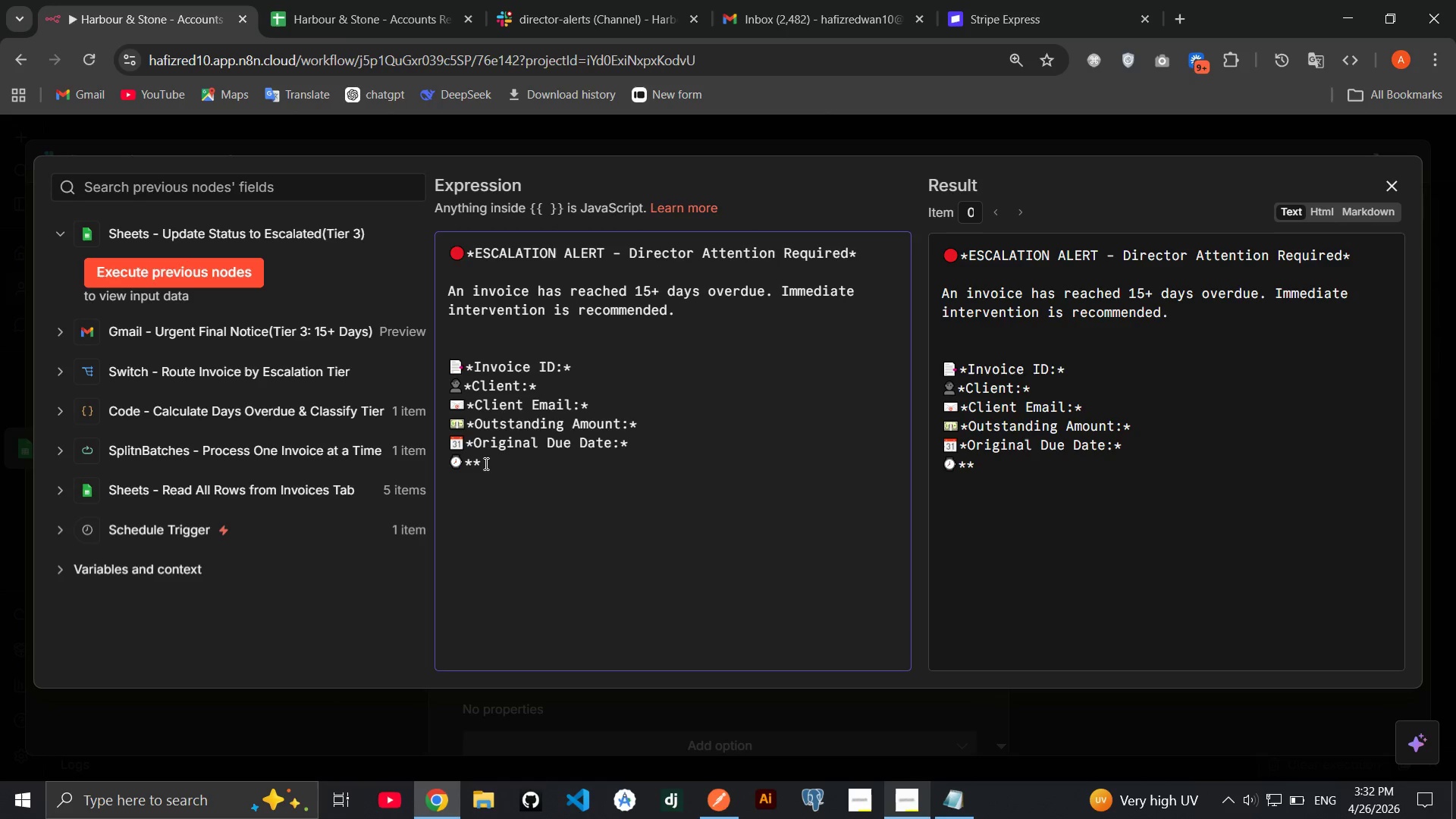 
key(ArrowLeft)
 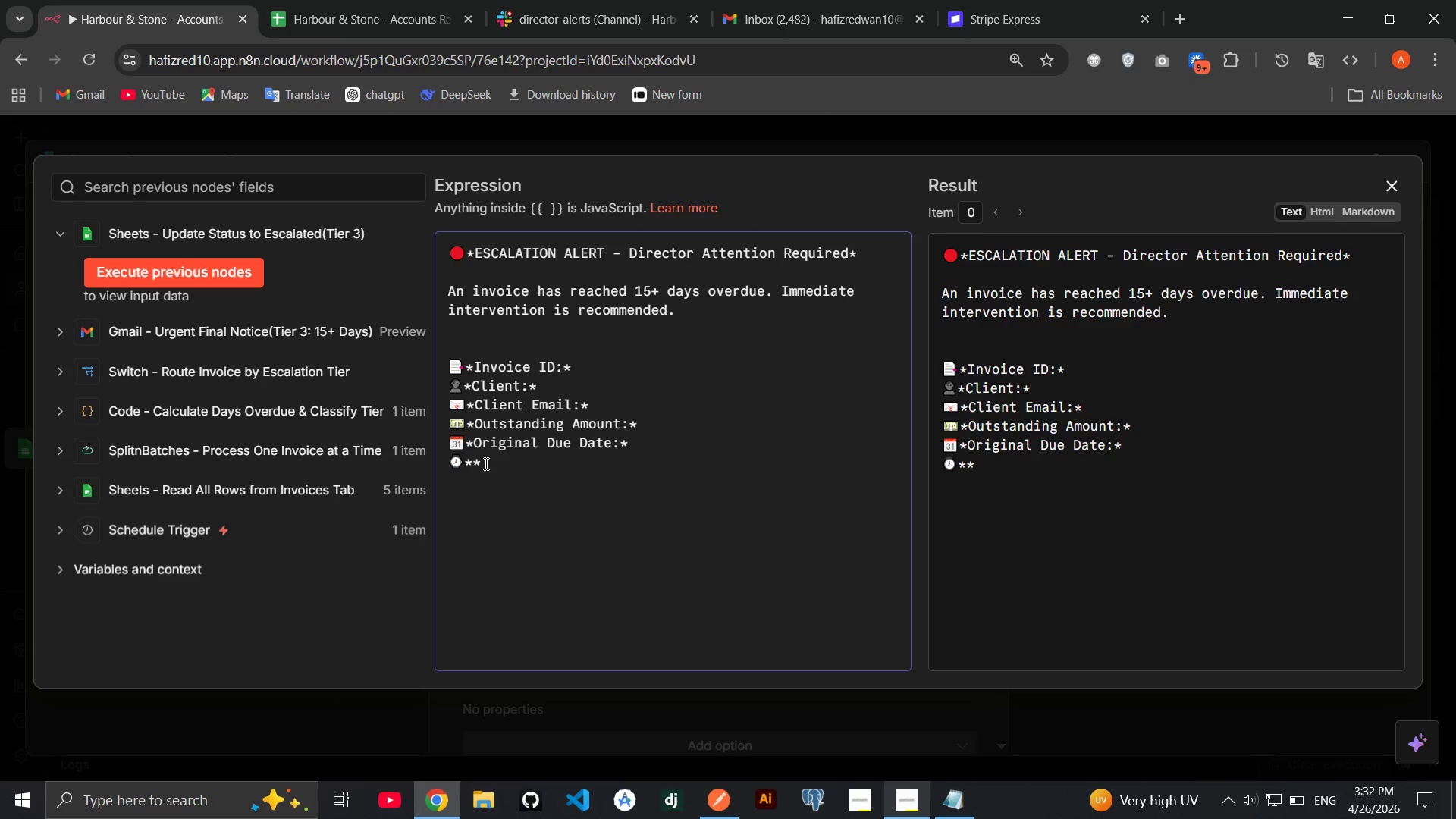 
type(Days Overdue:)
 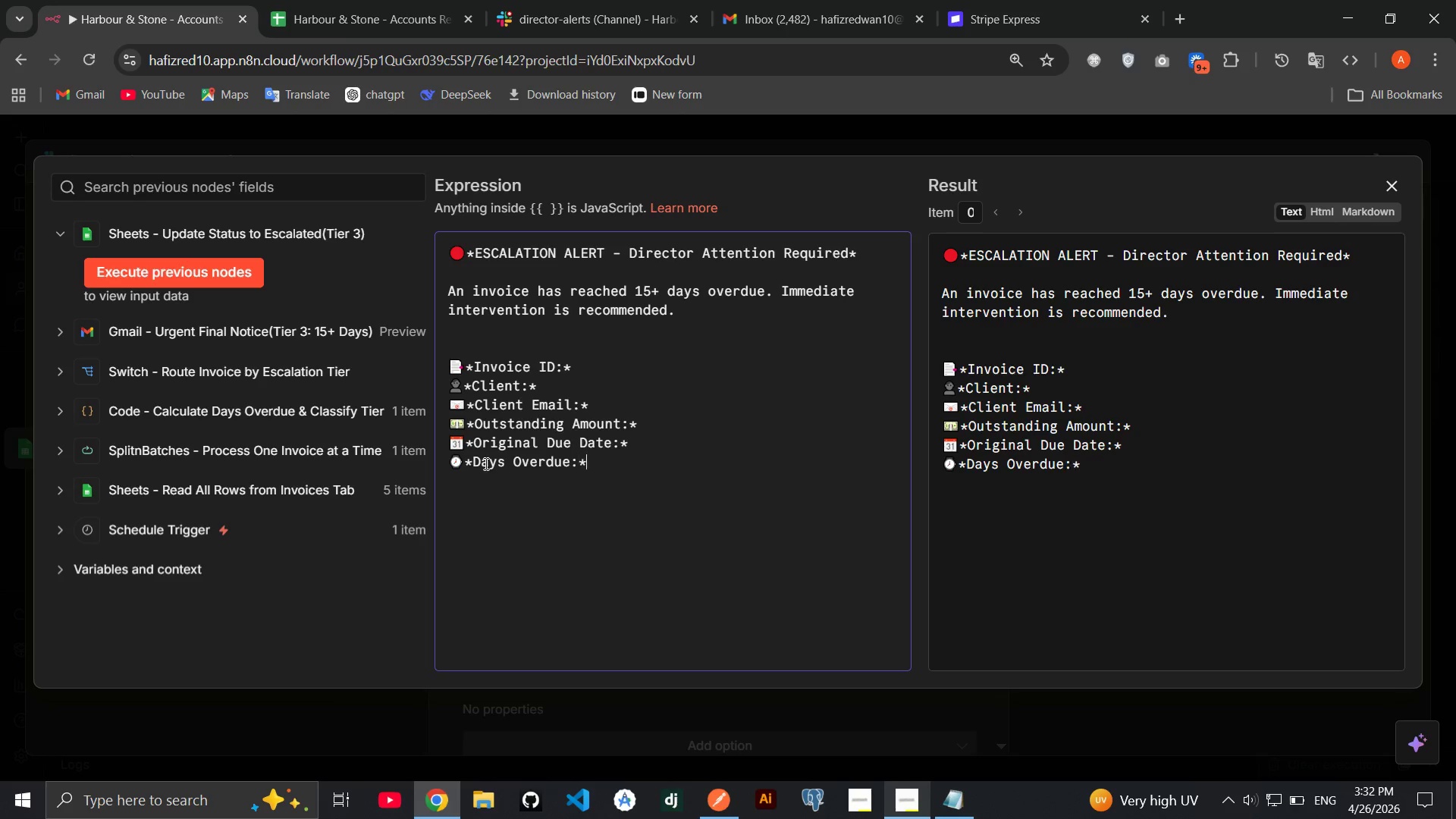 
 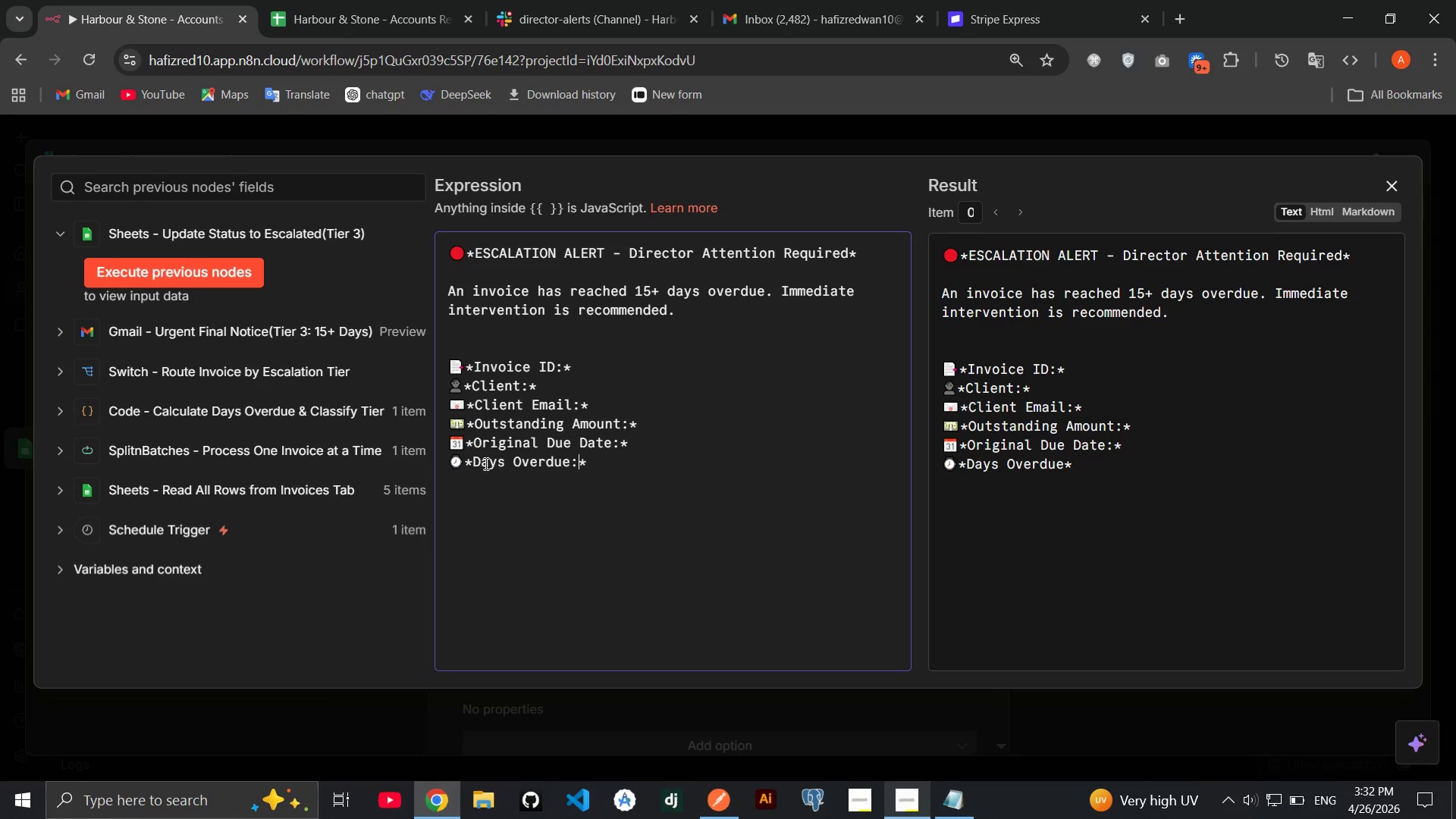 
key(ArrowRight)
 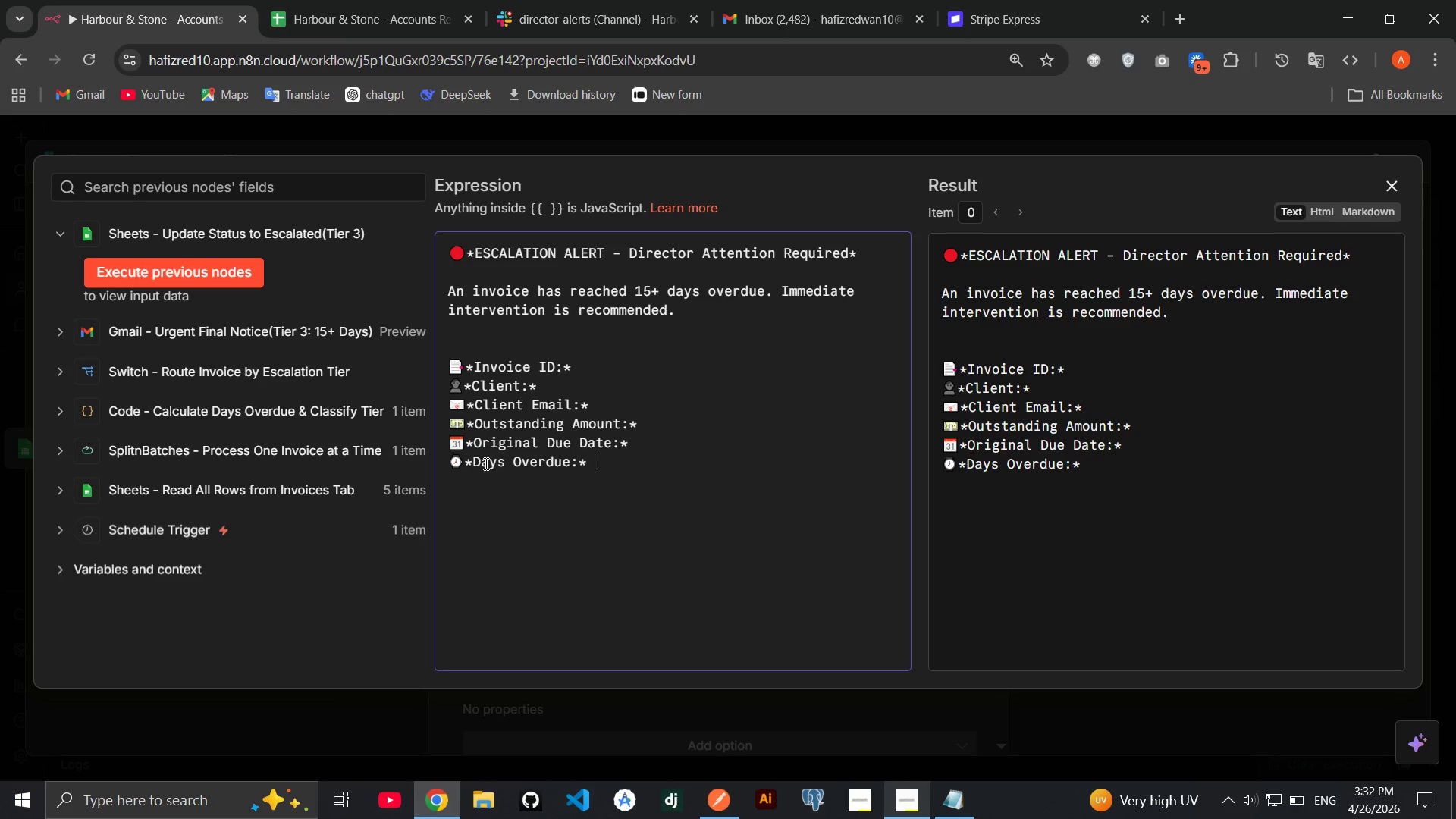 
key(Space)
 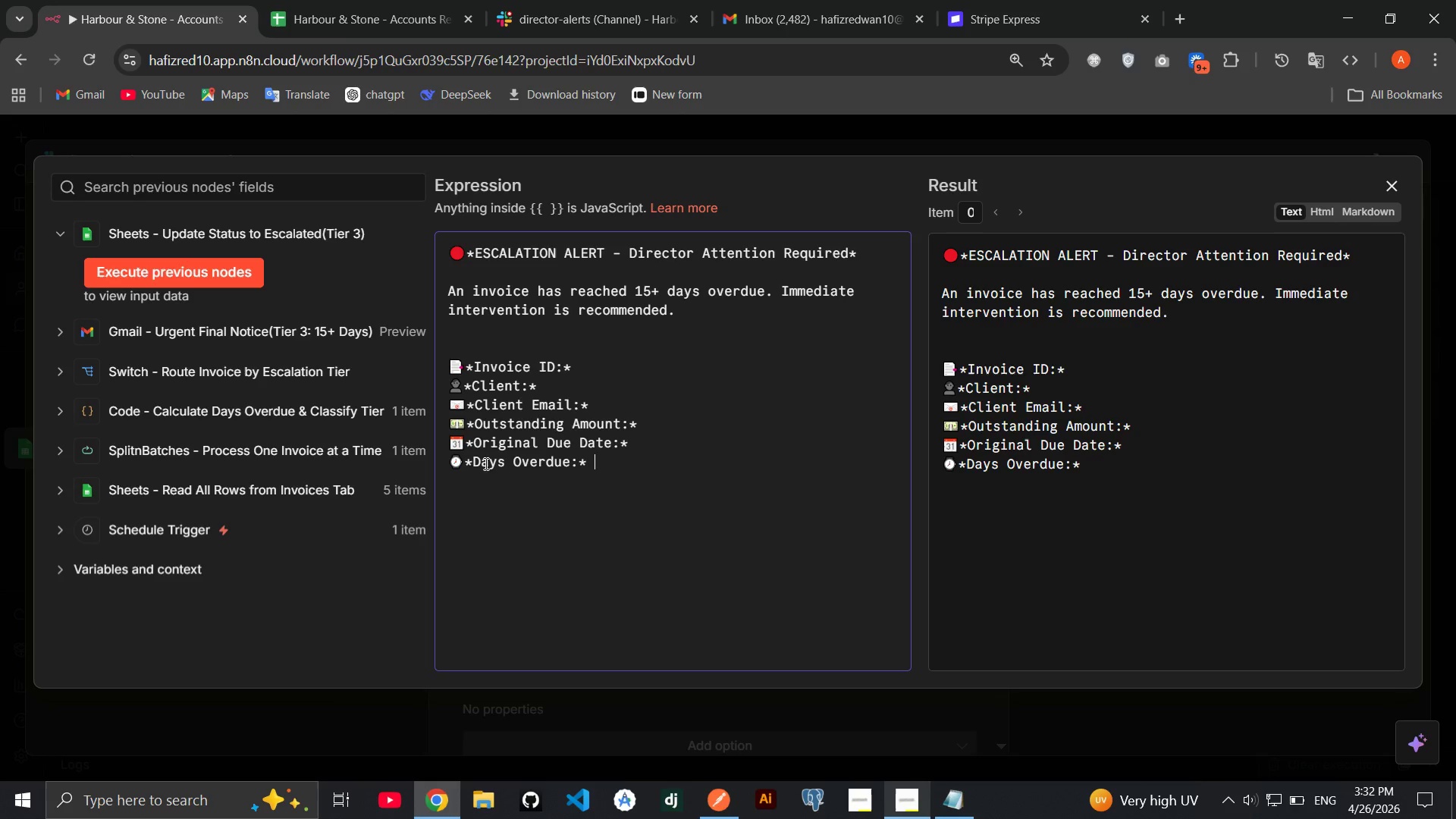 
key(Enter)
 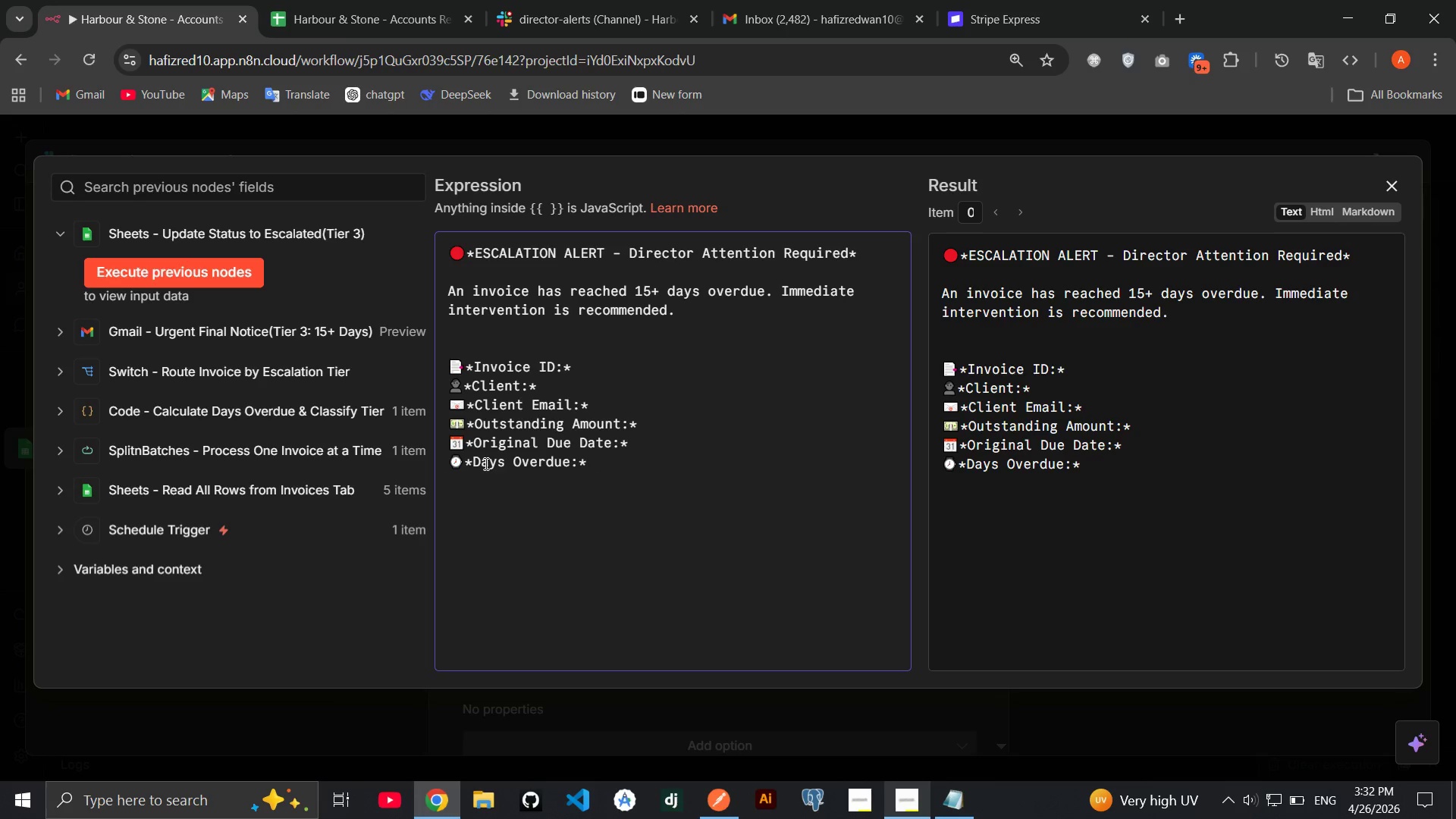 
key(Meta+MetaLeft)
 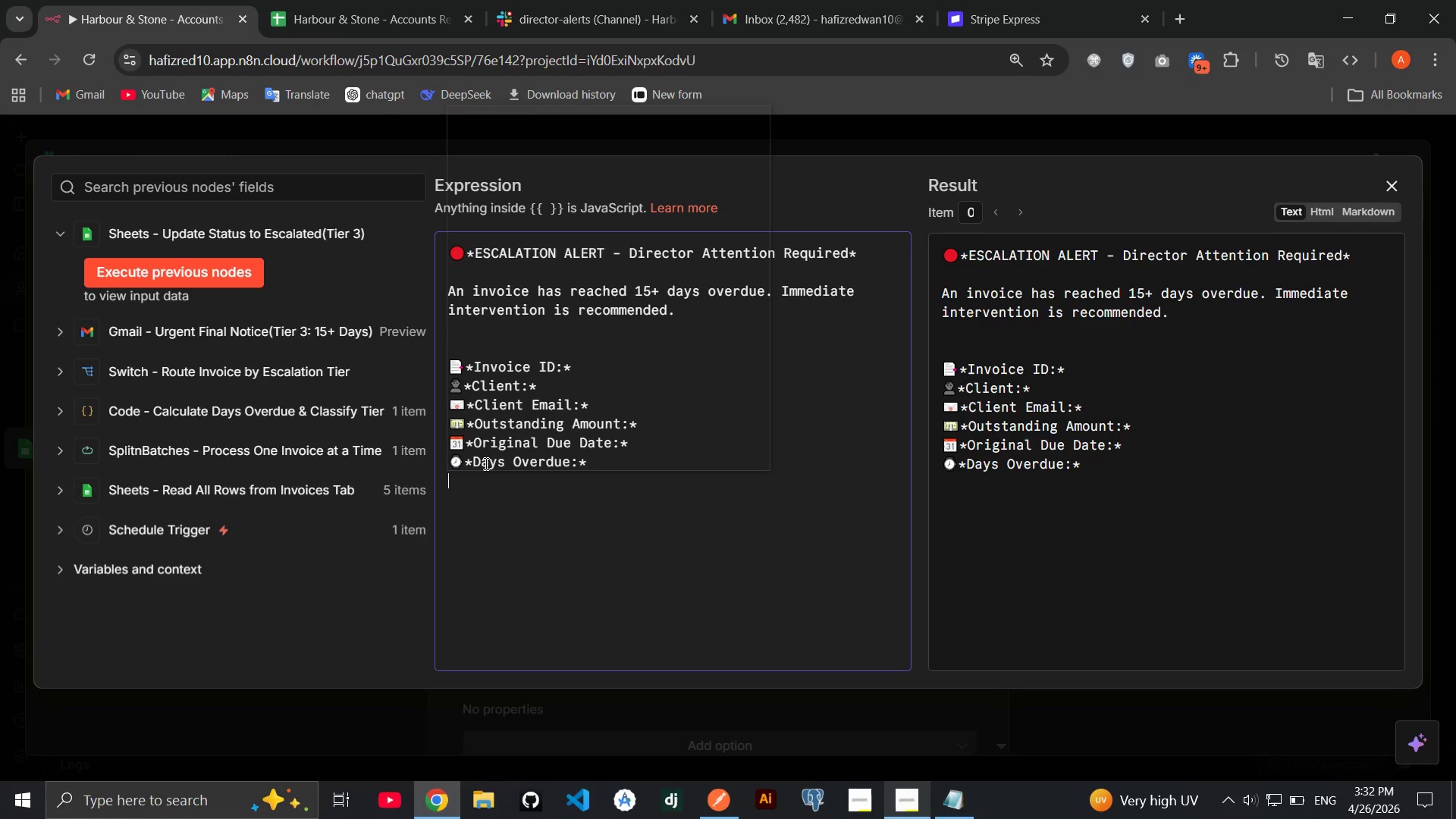 
key(Meta+Period)
 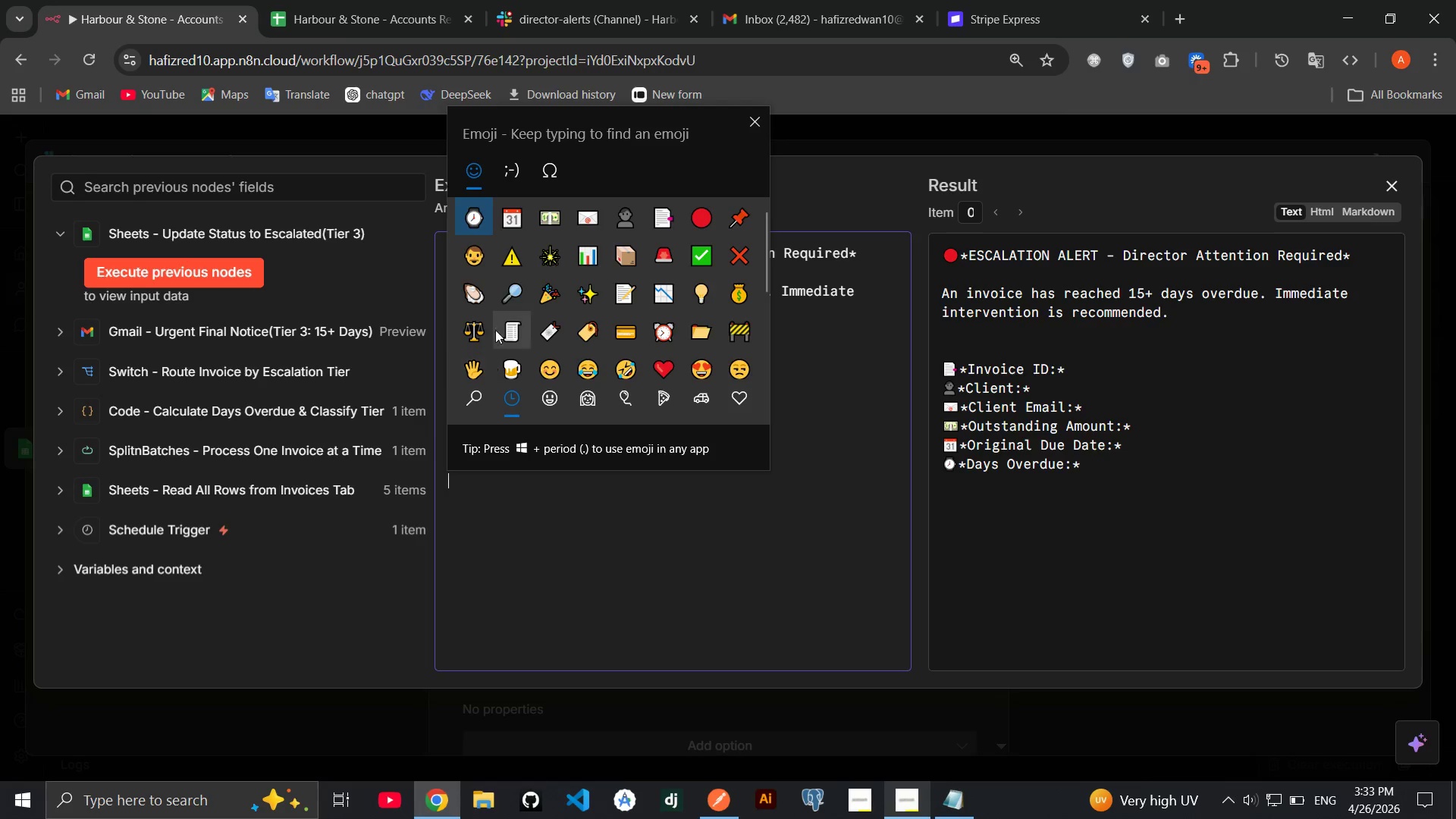 
left_click([479, 259])
 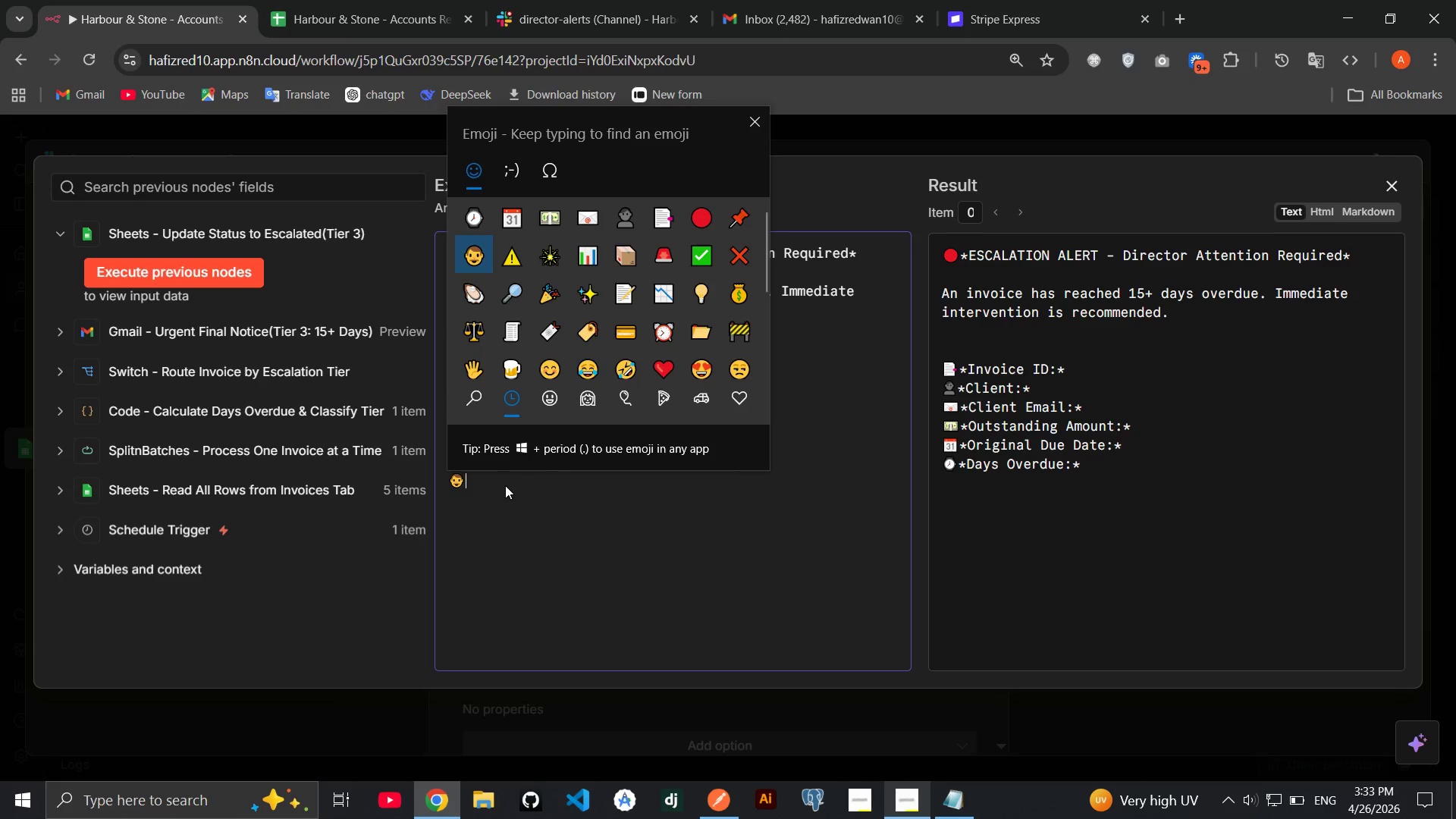 
left_click([492, 484])
 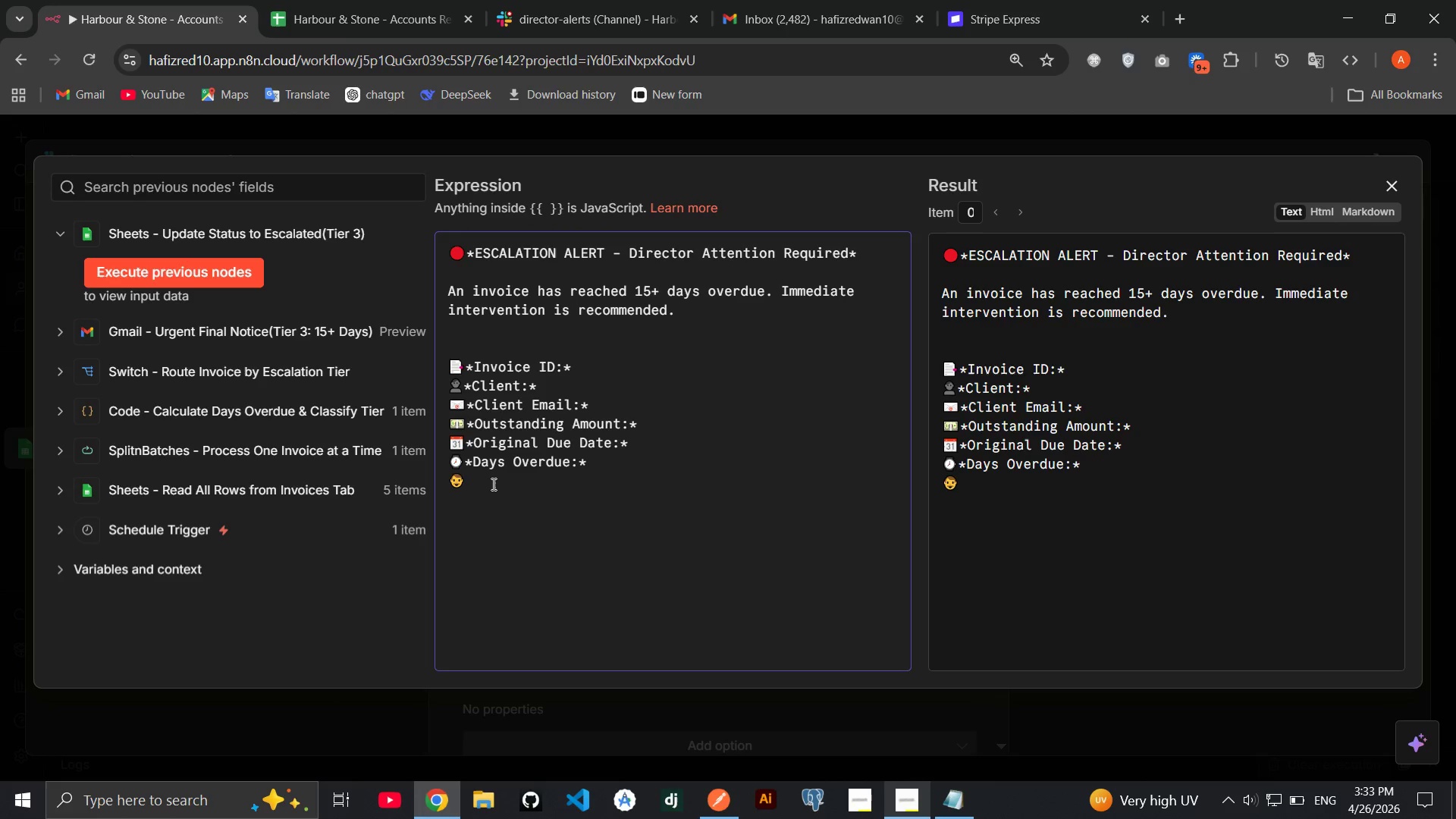 
type(**)
 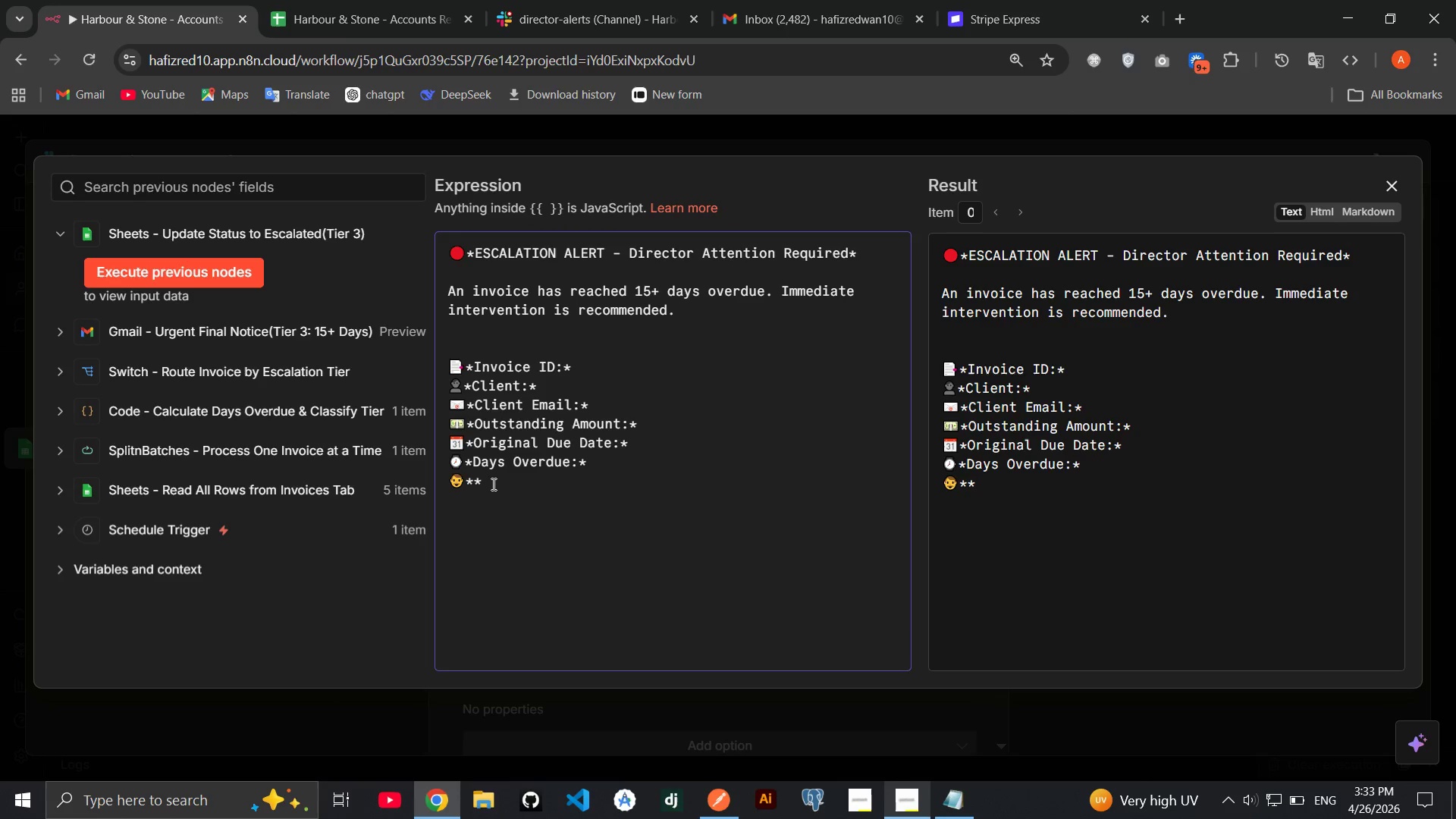 
key(ArrowLeft)
 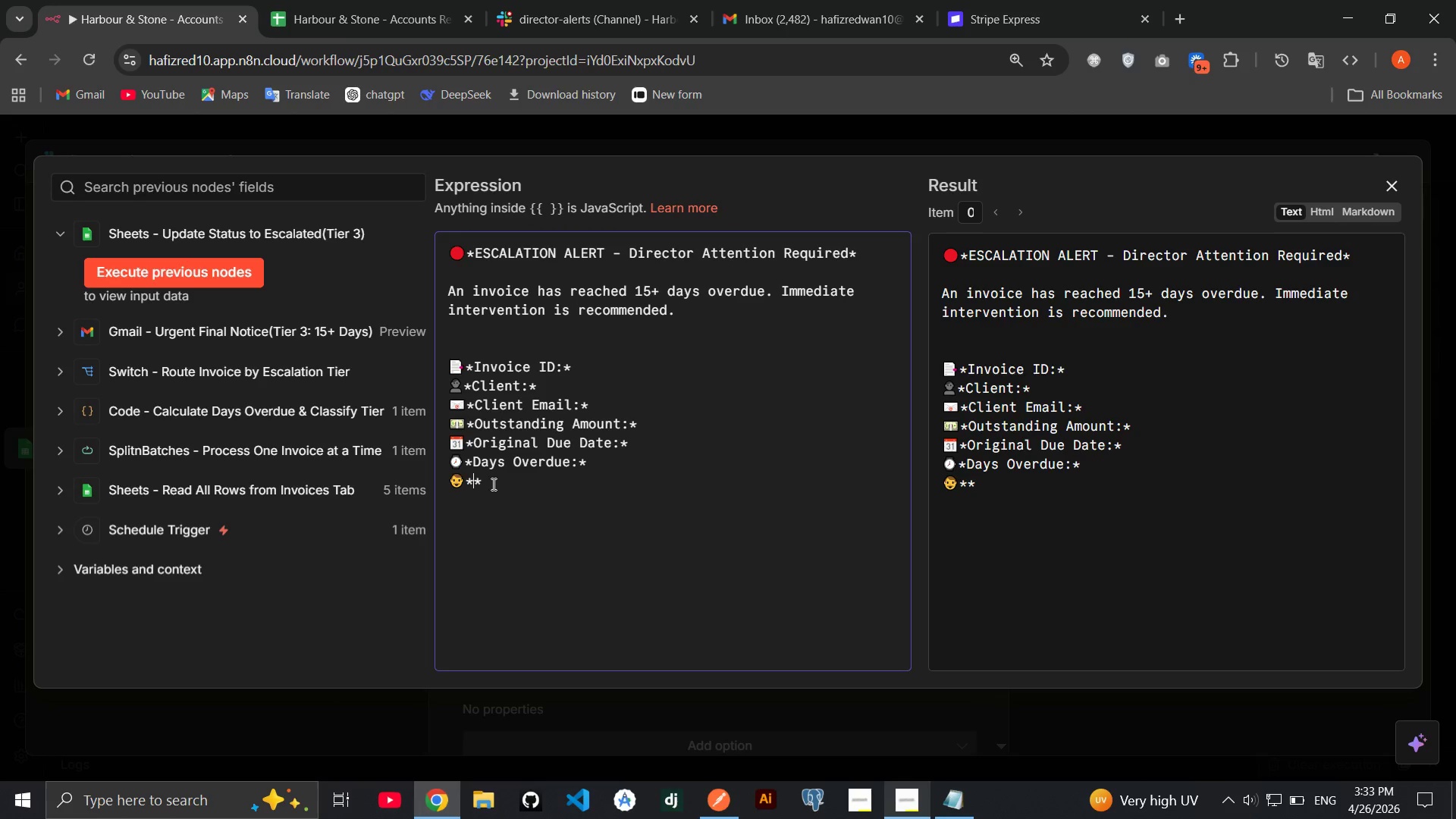 
type(Account Manager:)
 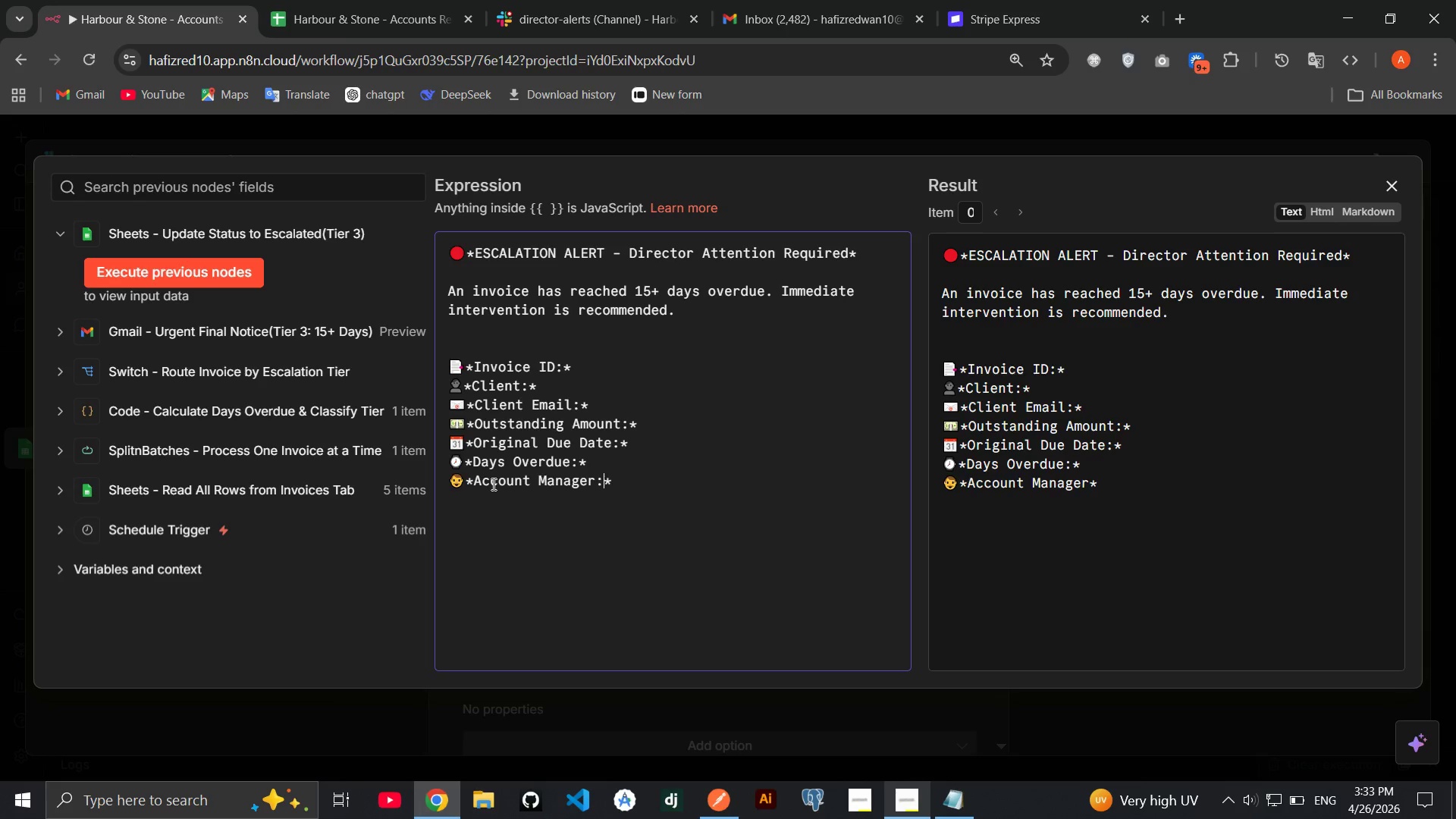 
key(ArrowRight)
 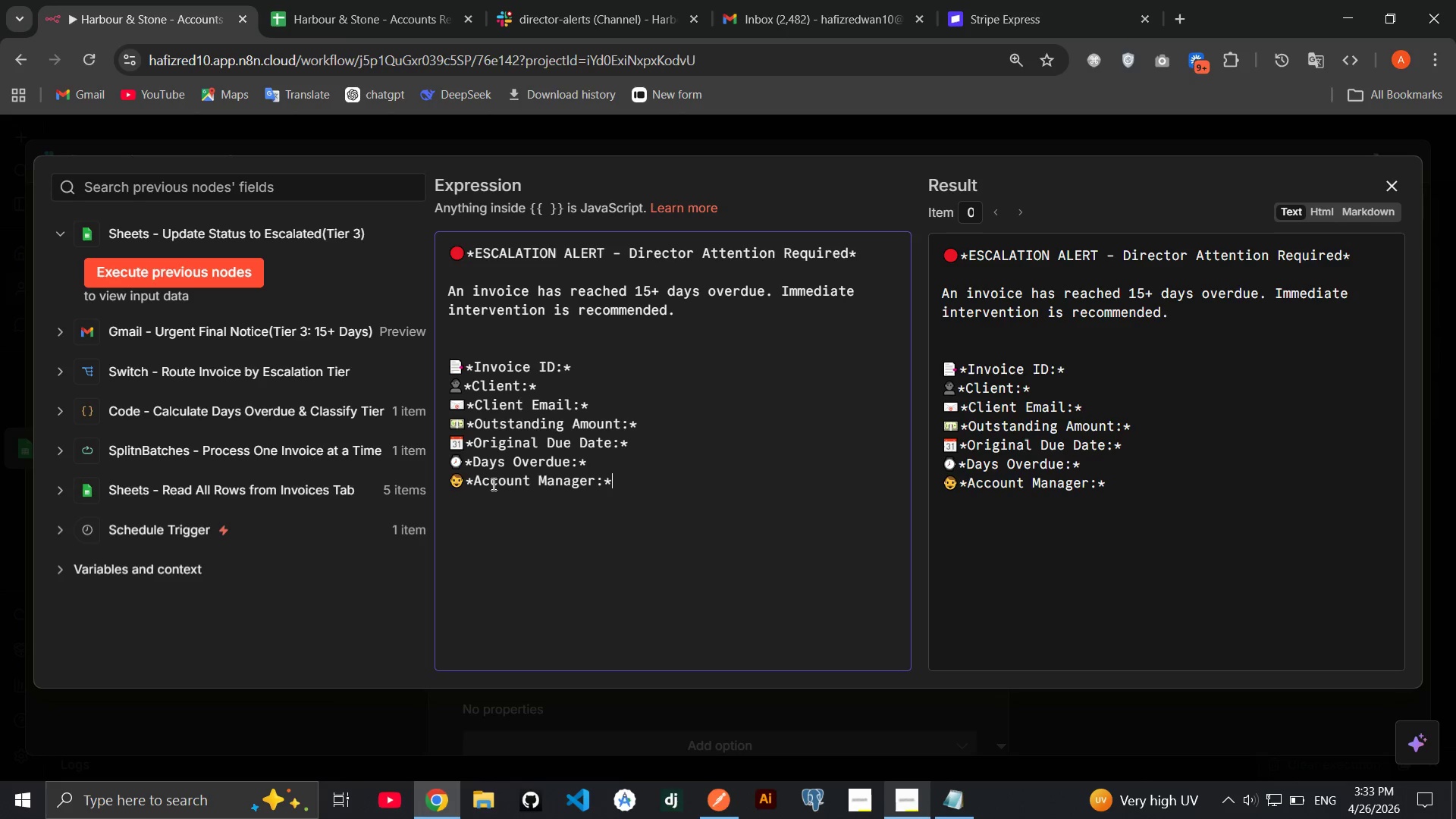 
key(Space)
 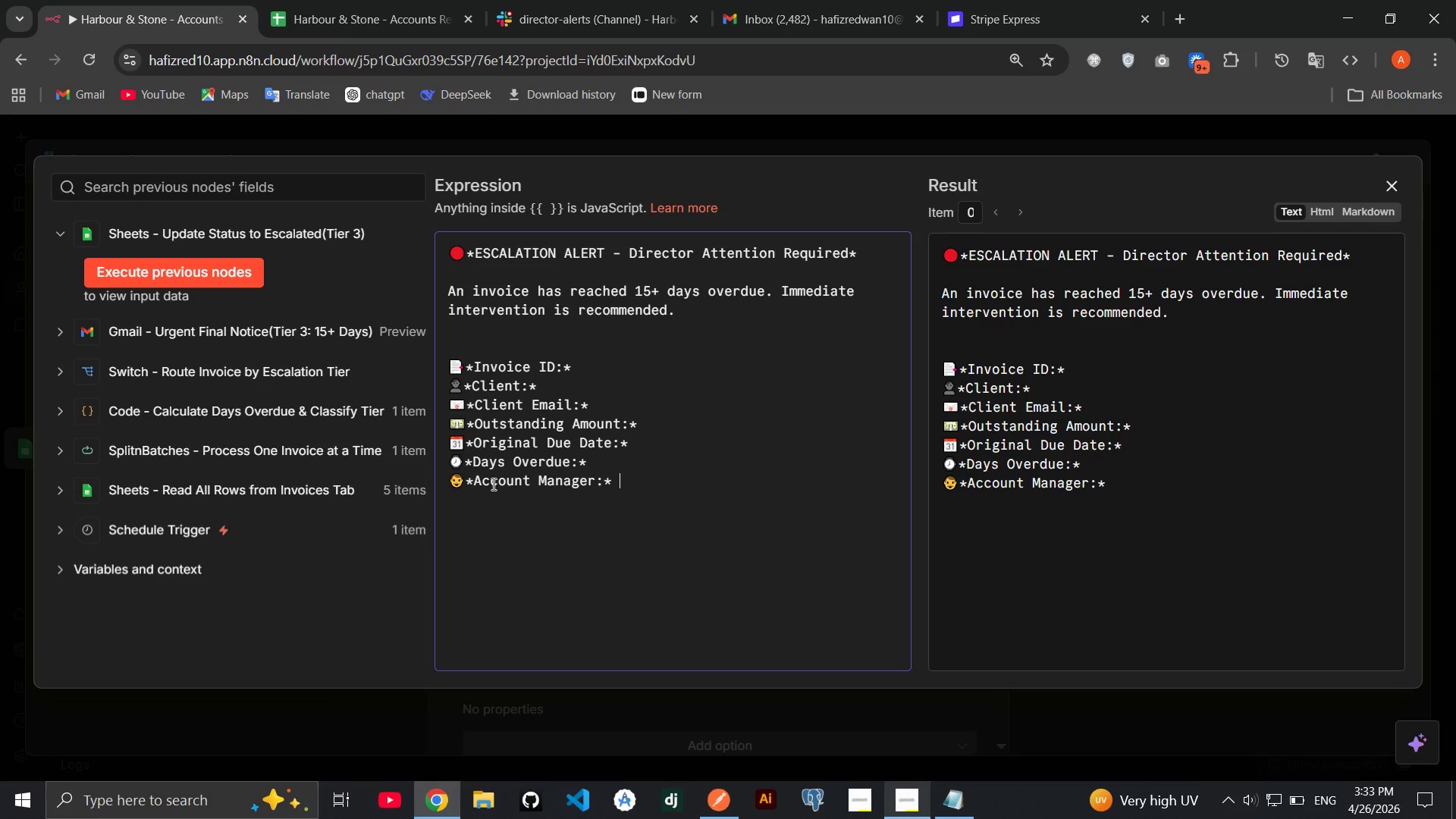 
key(Shift+ShiftRight)
 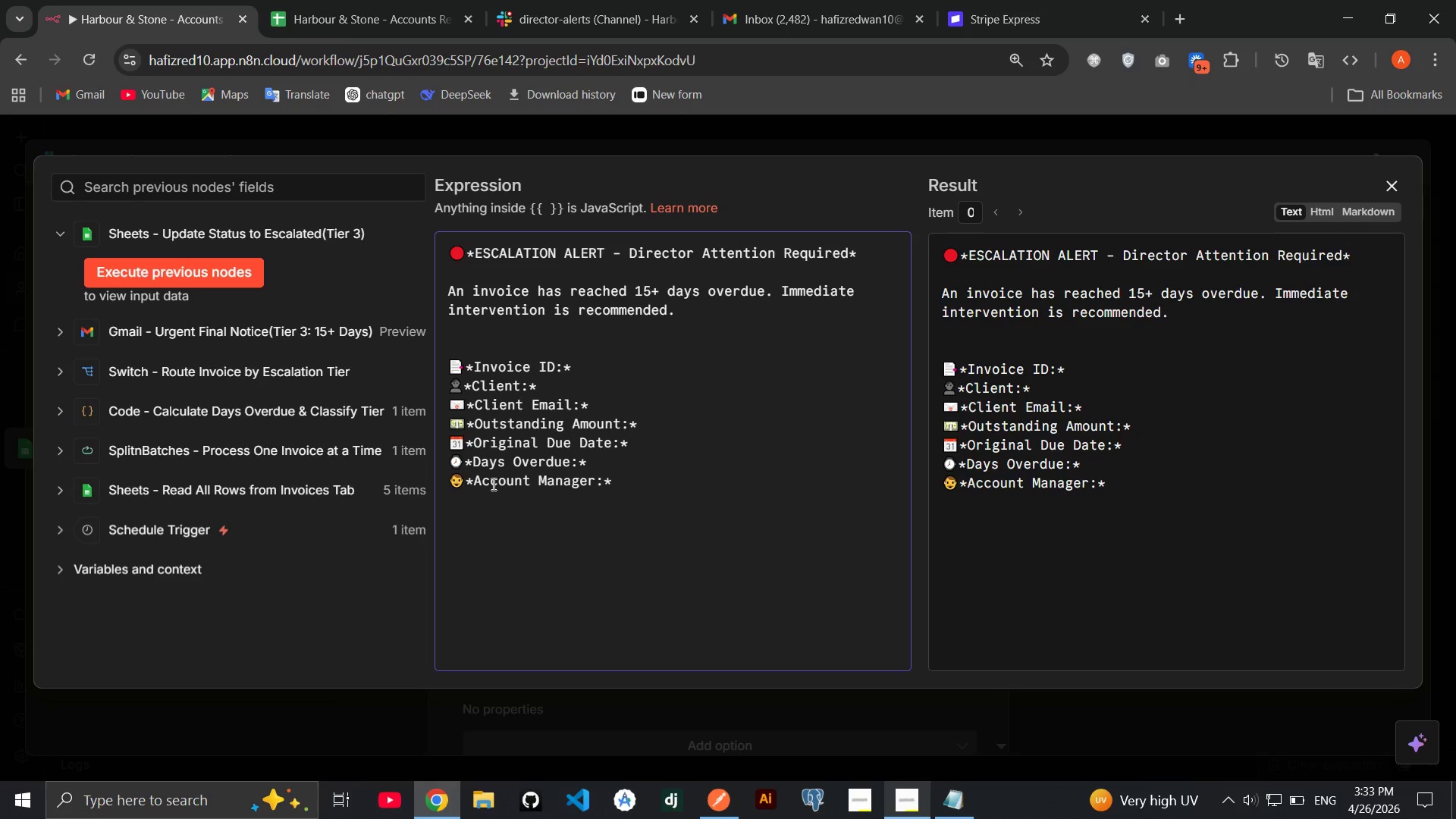 
key(Enter)
 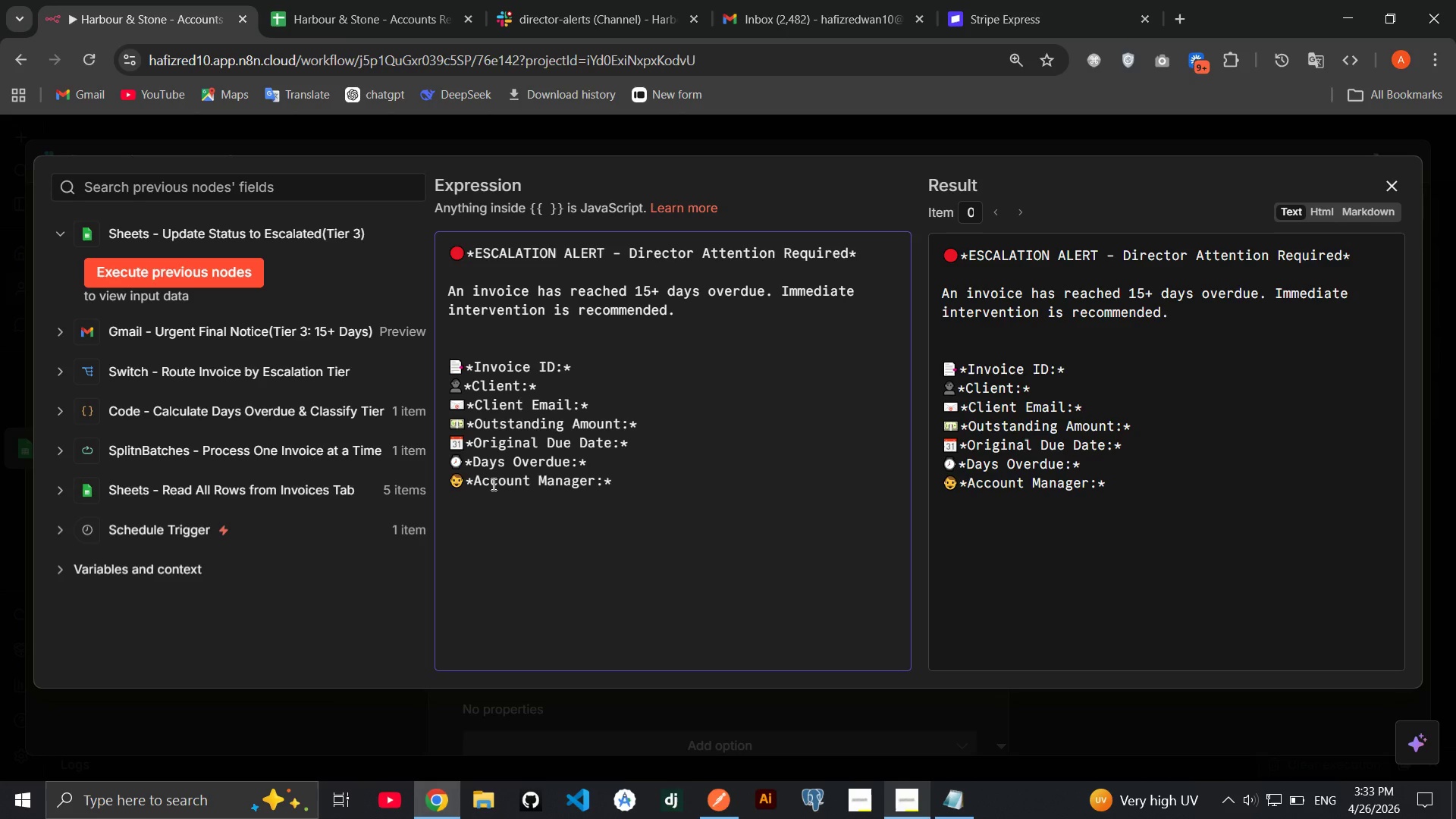 
key(Meta+MetaLeft)
 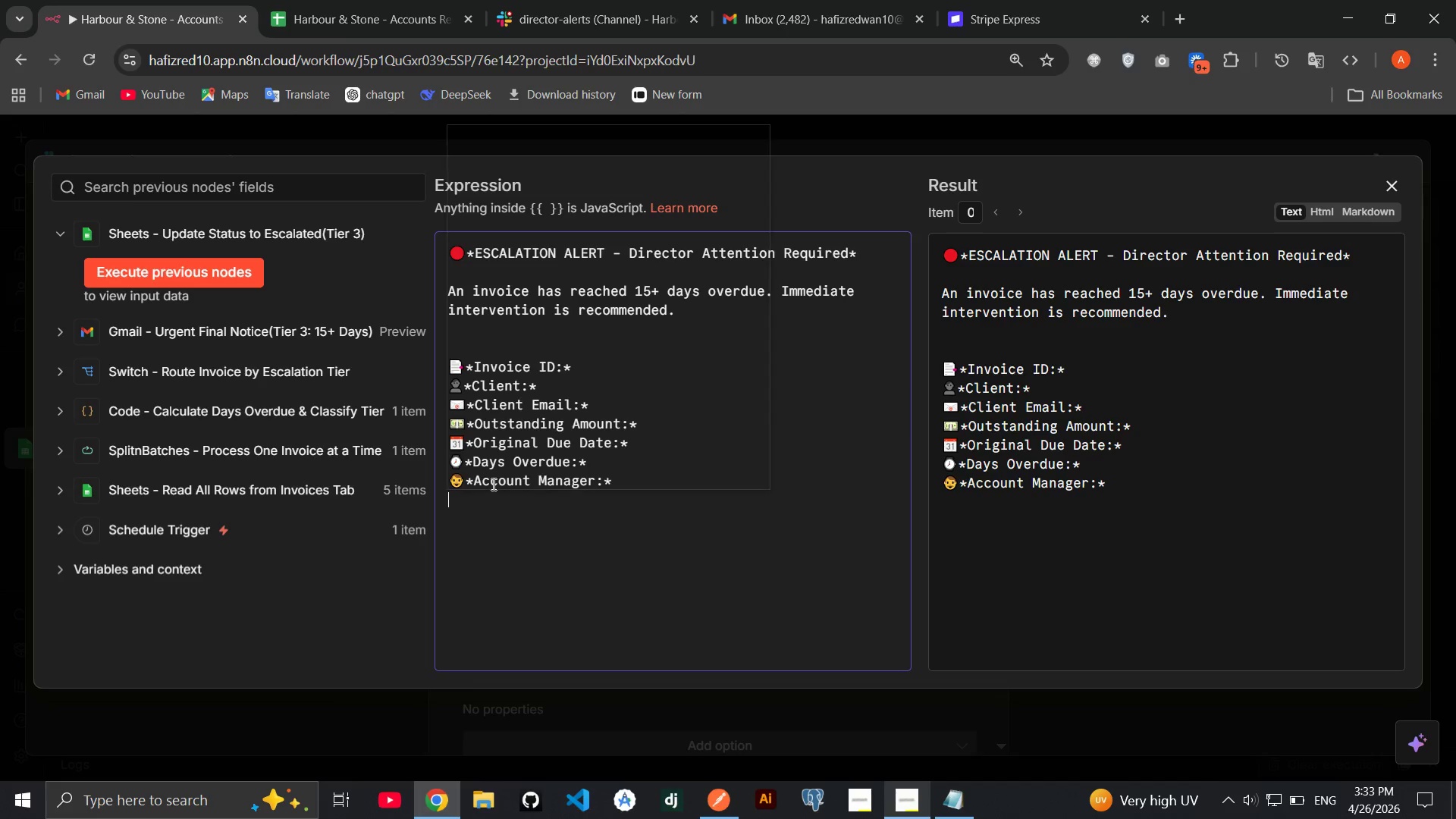 
key(Meta+Period)
 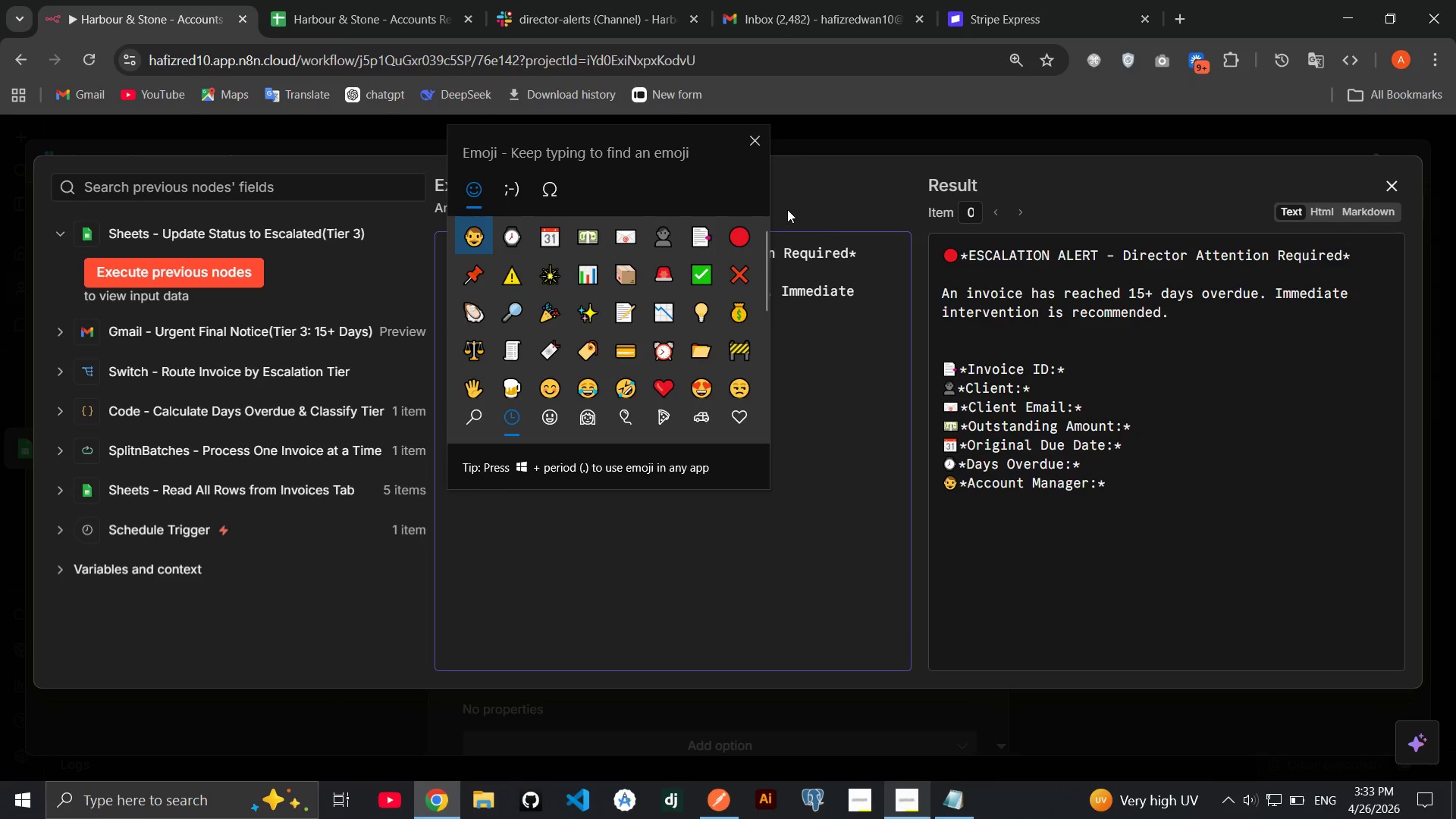 
left_click([747, 228])
 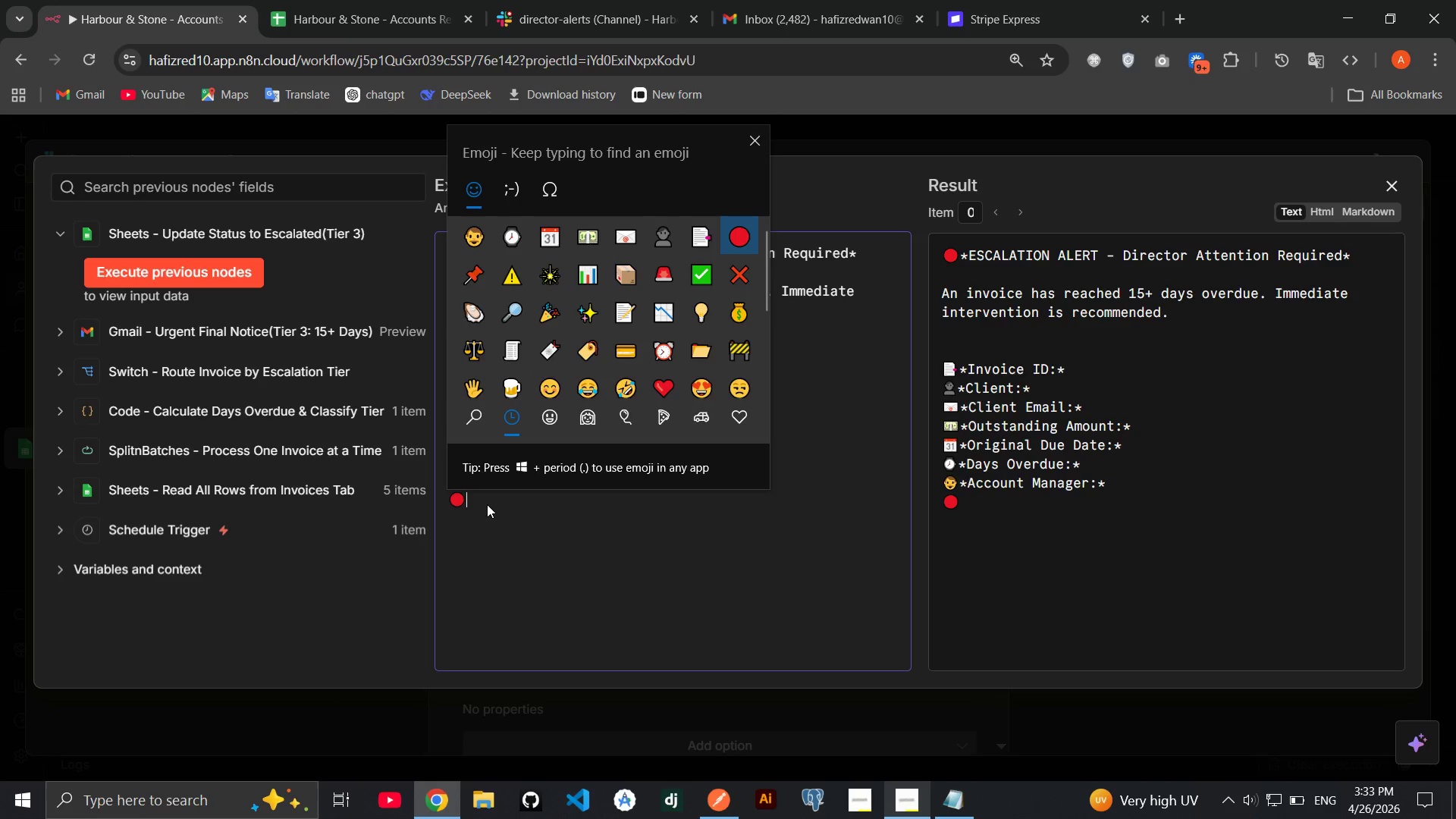 
left_click([498, 502])
 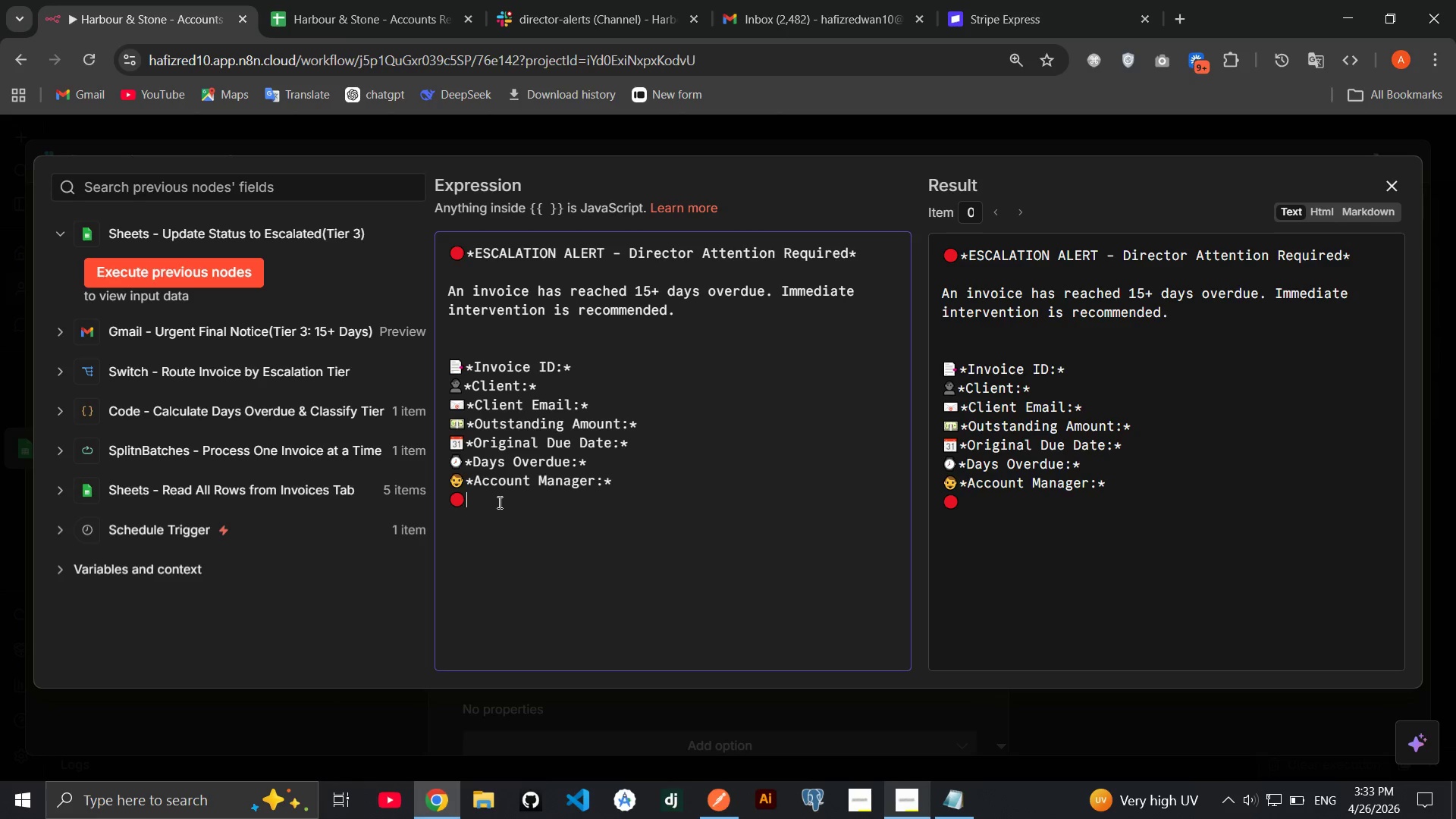 
type(S)
key(Backspace)
type(**)
 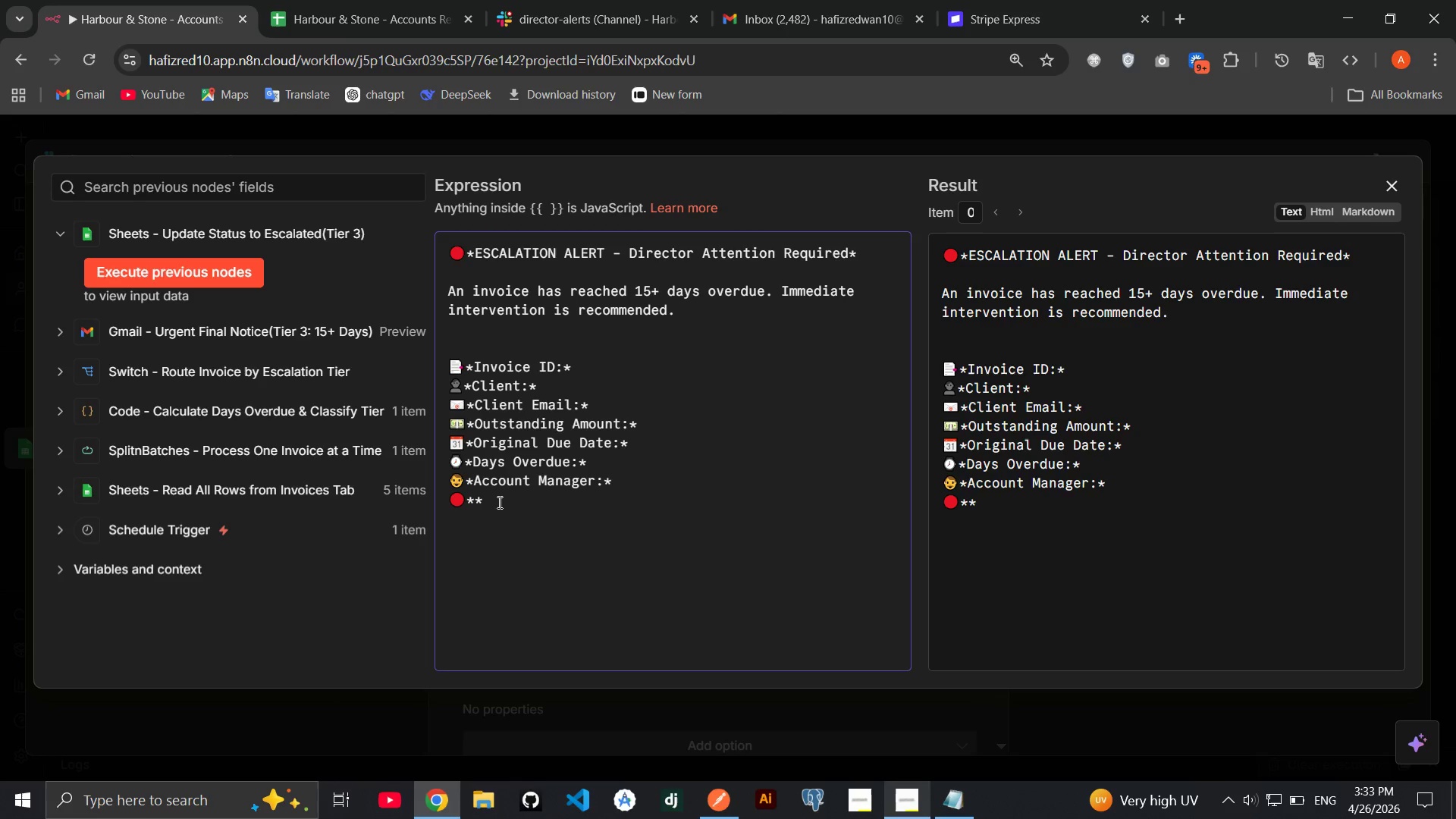 
key(ArrowLeft)
 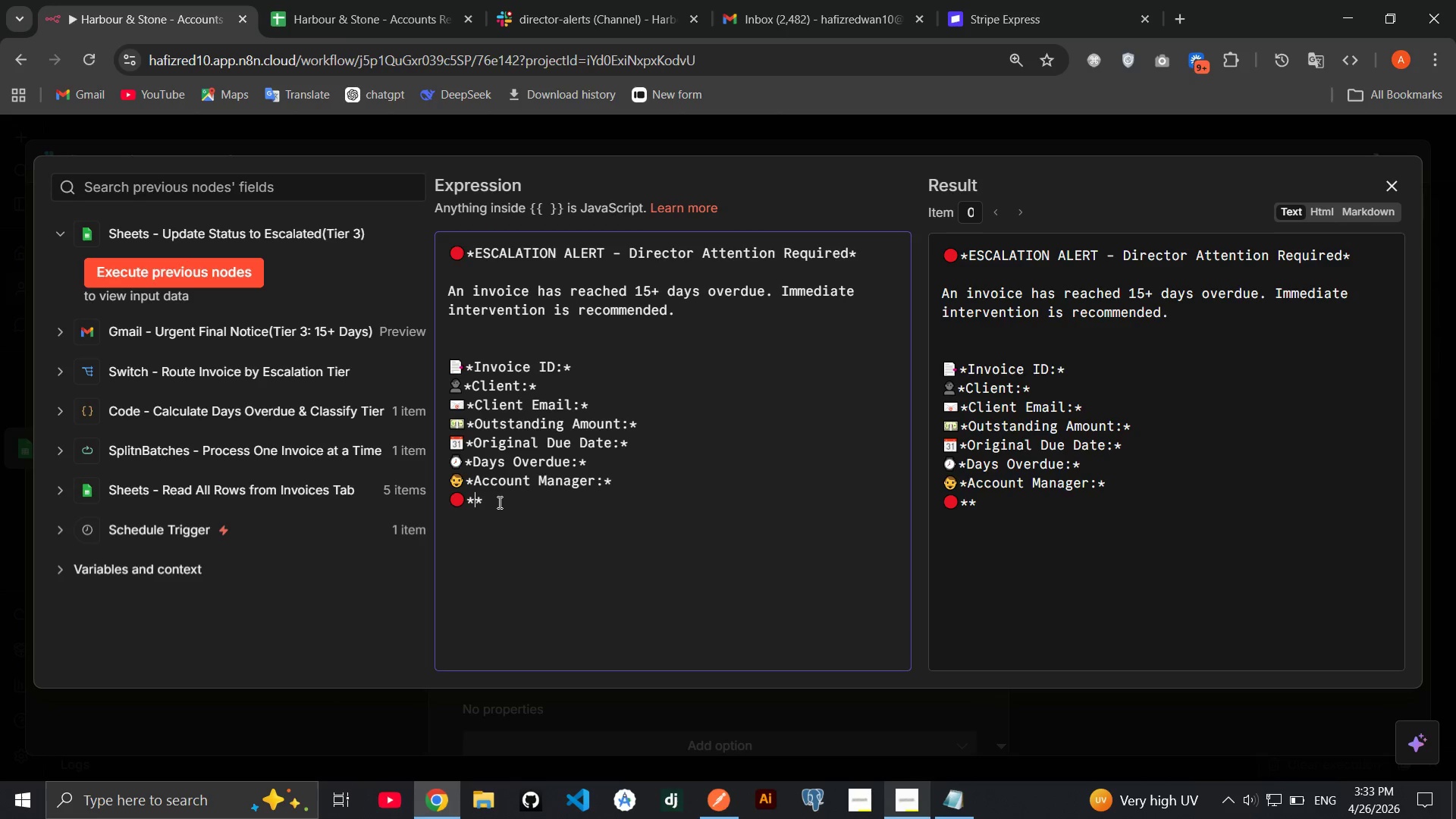 
type(Status:)
 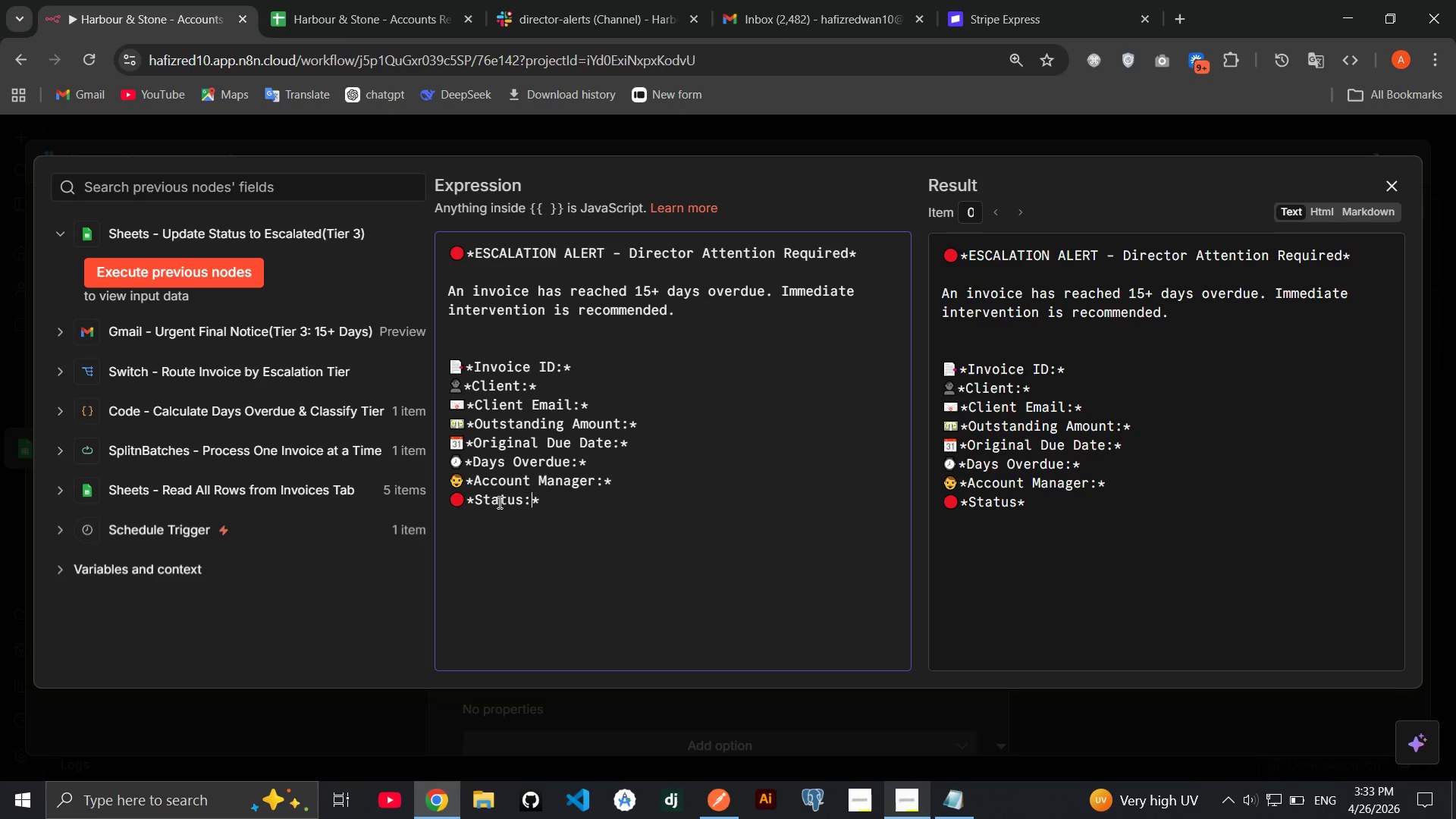 
key(ArrowRight)
 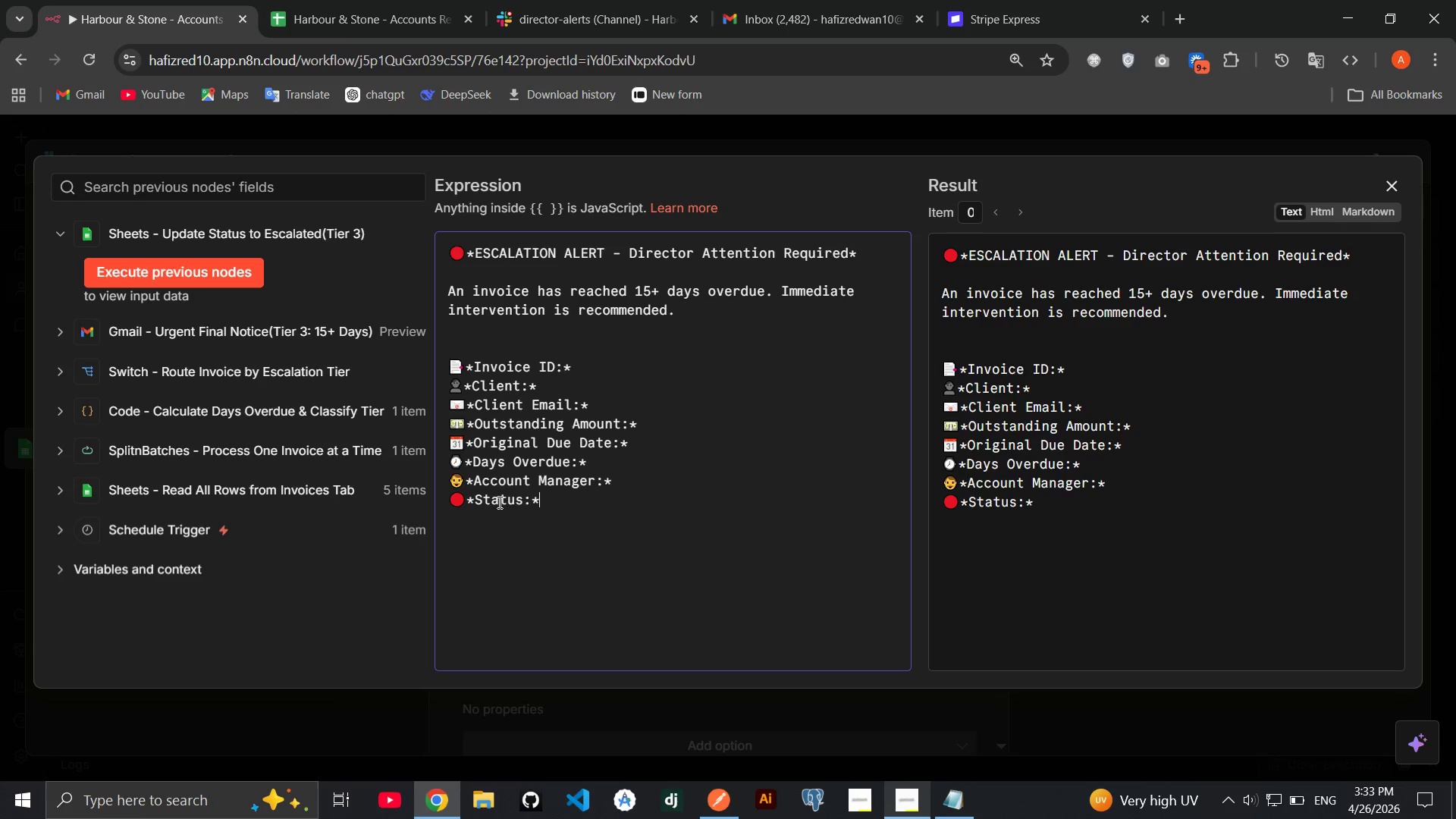 
key(Space)
 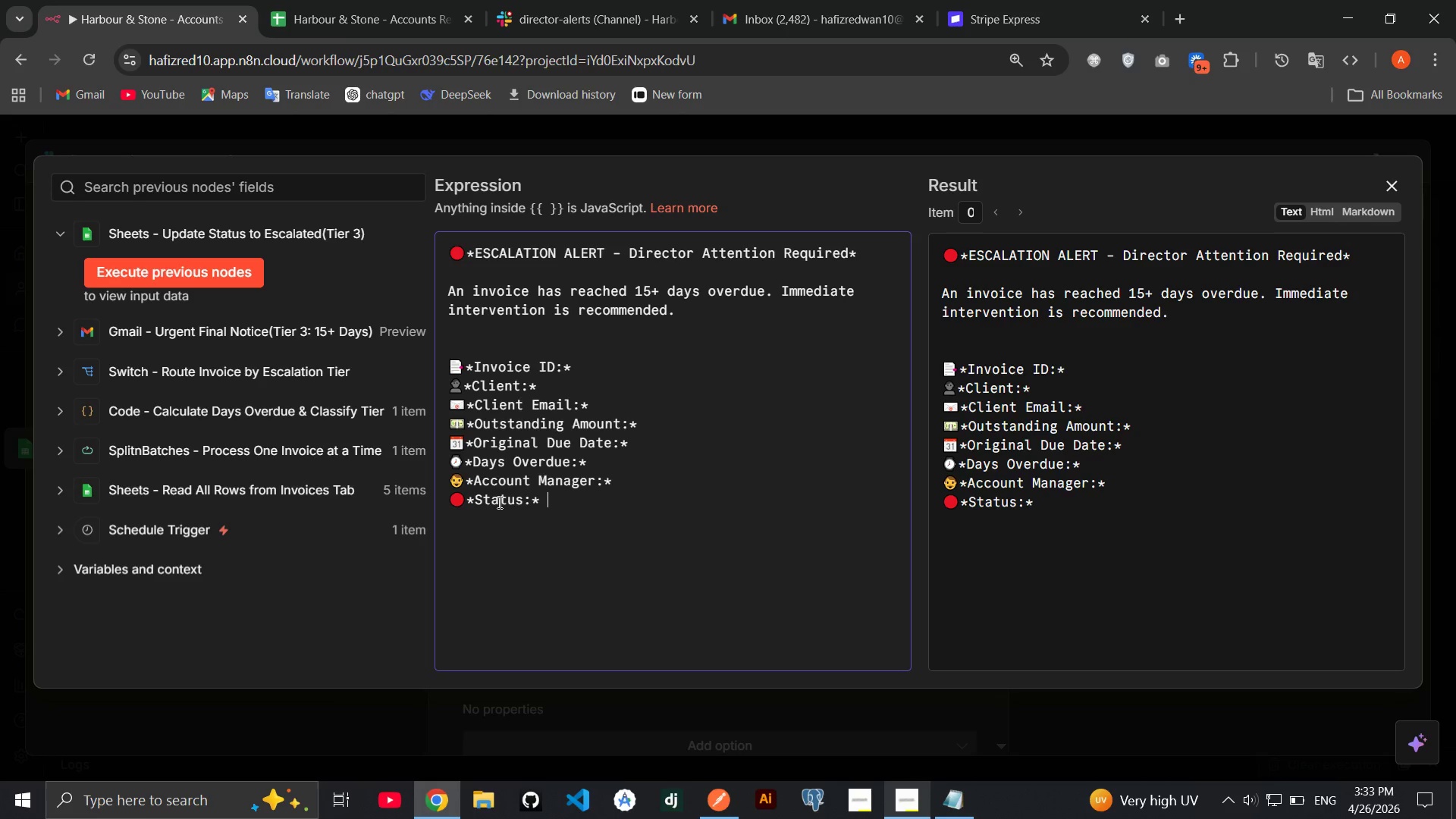 
type(Esa)
key(Backspace)
type(calated )
key(Backspace)
key(Backspace)
key(Backspace)
key(Backspace)
key(Backspace)
key(Backspace)
key(Backspace)
key(Backspace)
key(Backspace)
type(SCALATED - Final notice email sent automatically.)
 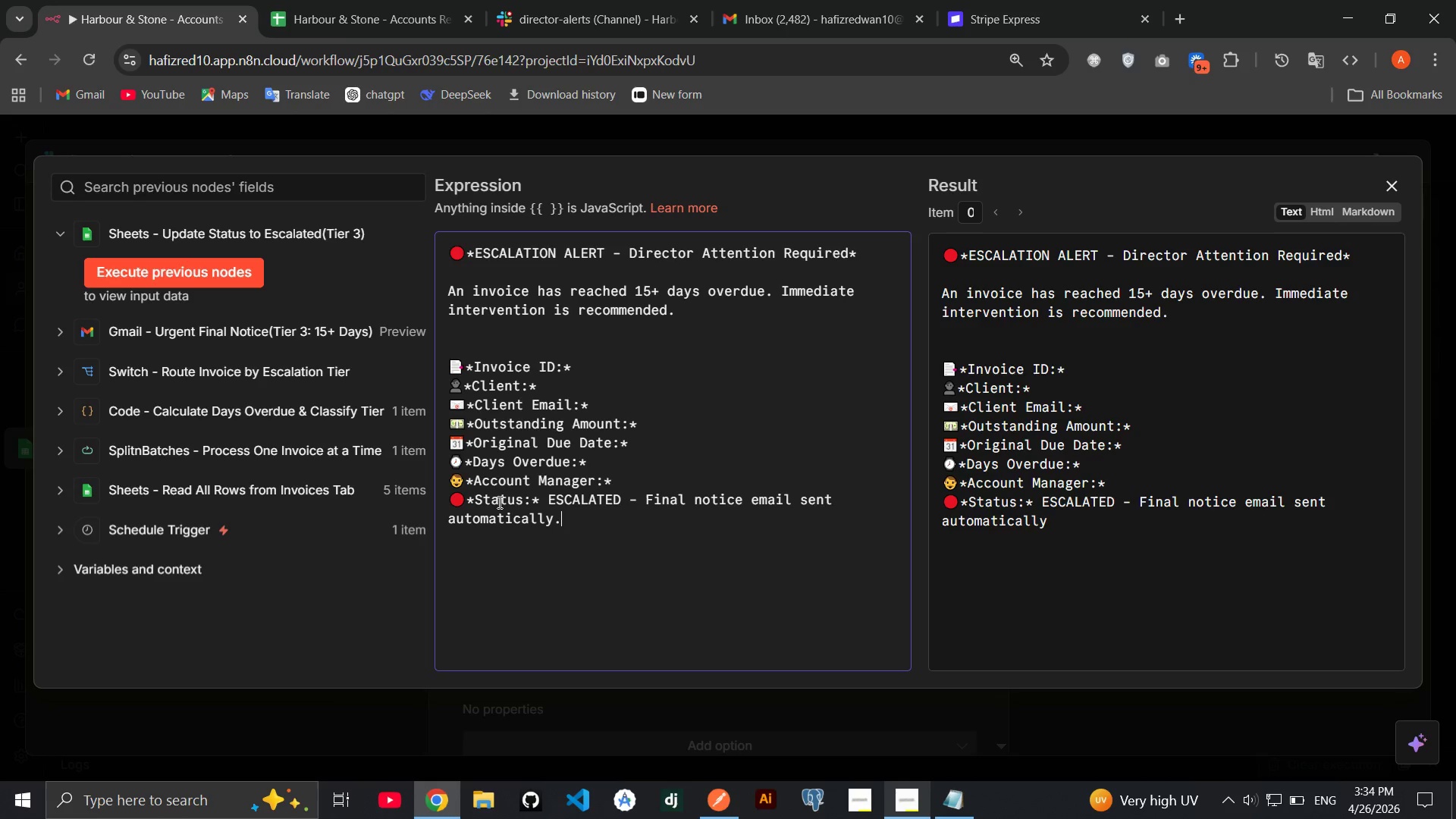 
key(Enter)
 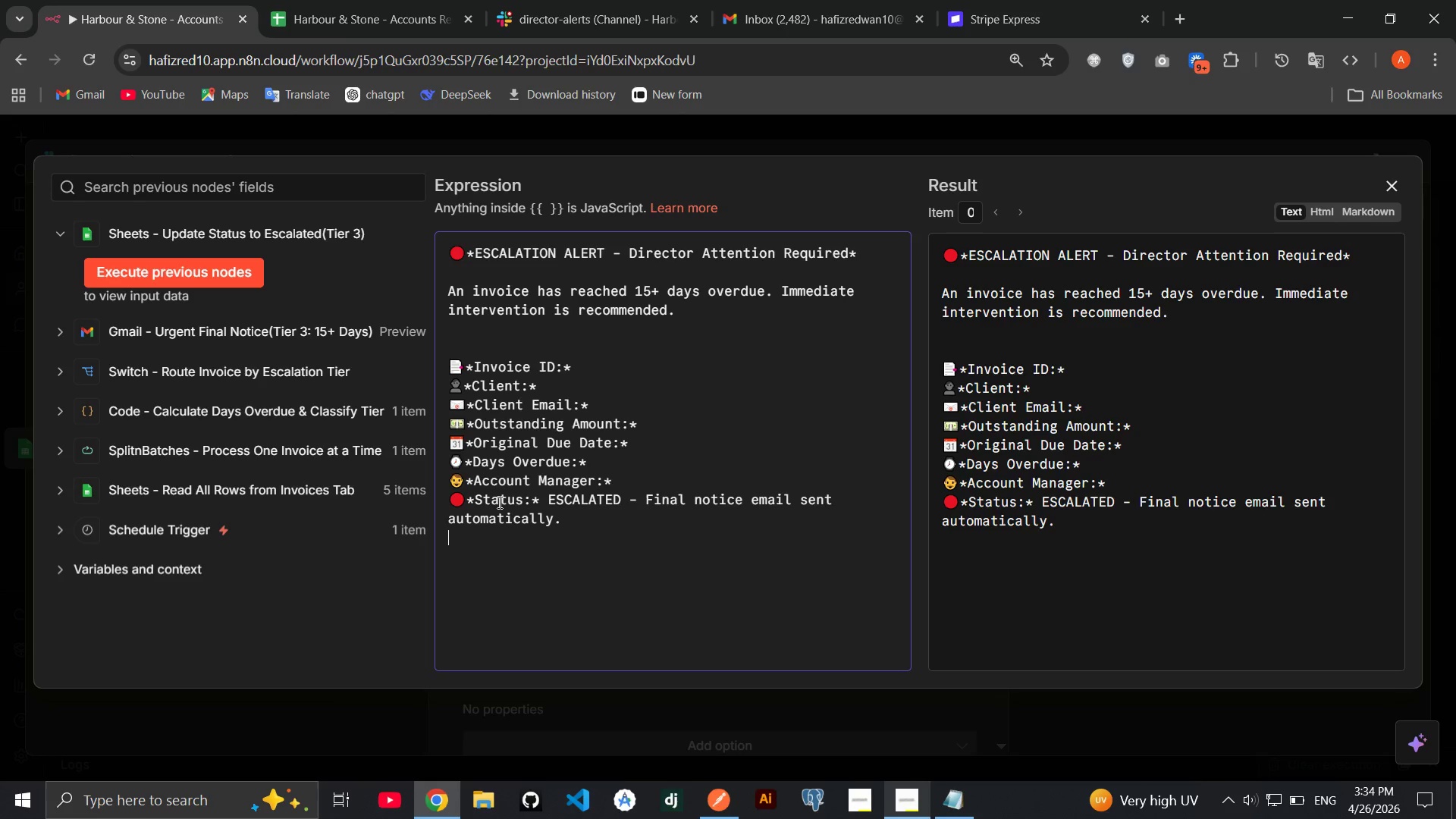 
key(Meta+Period)
 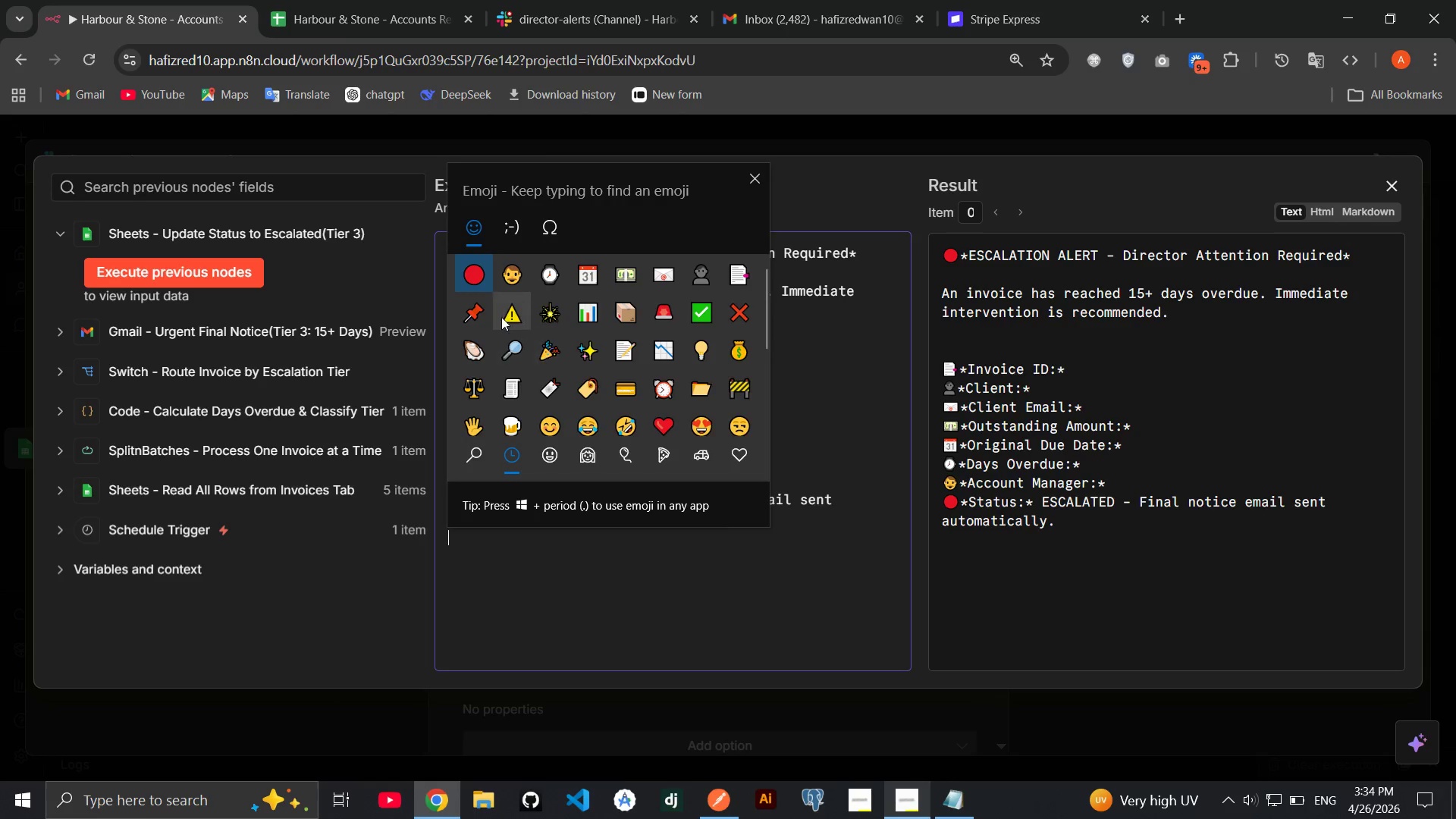 
left_click([472, 307])
 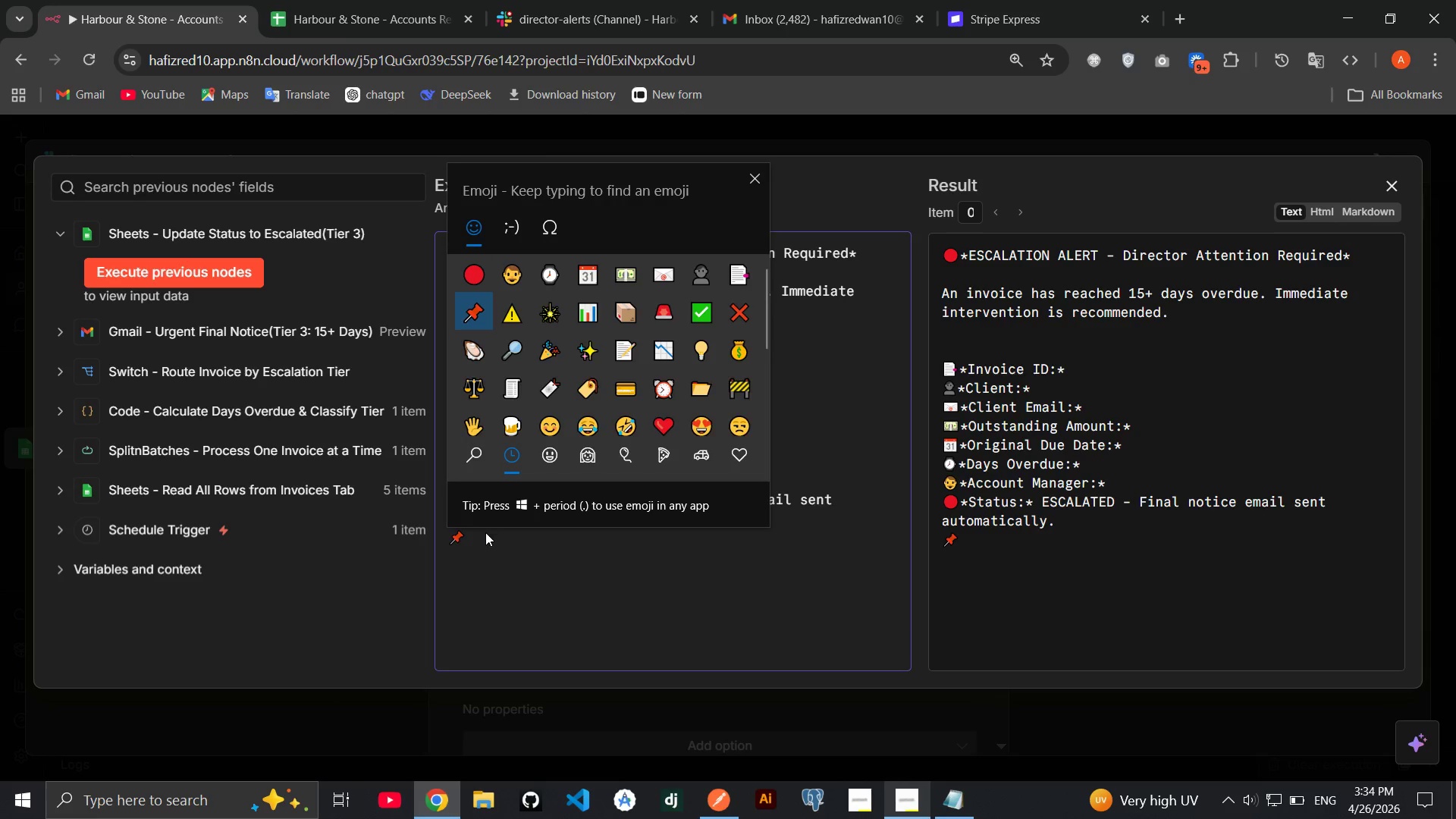 
left_click([482, 536])
 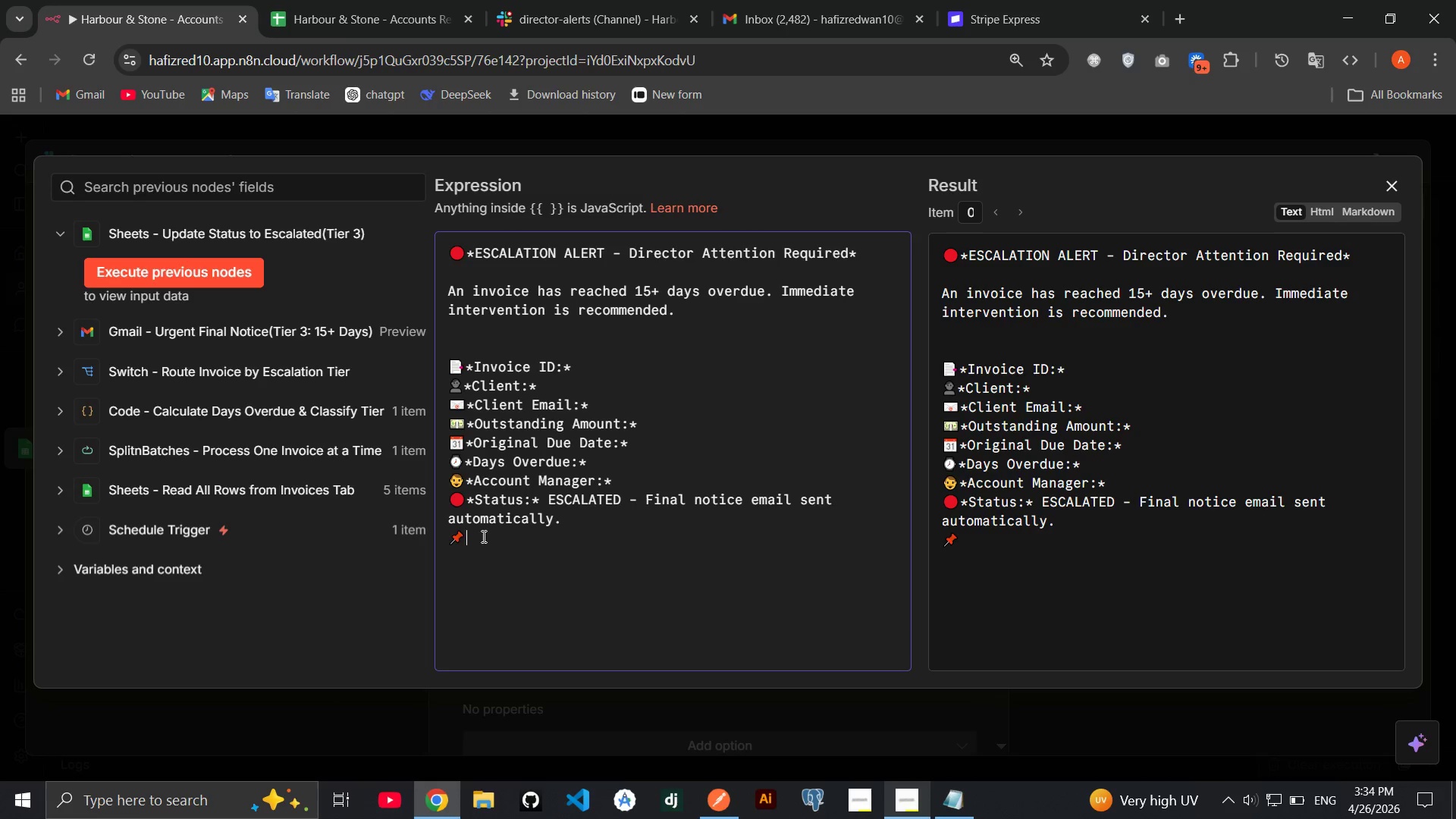 
type(**)
 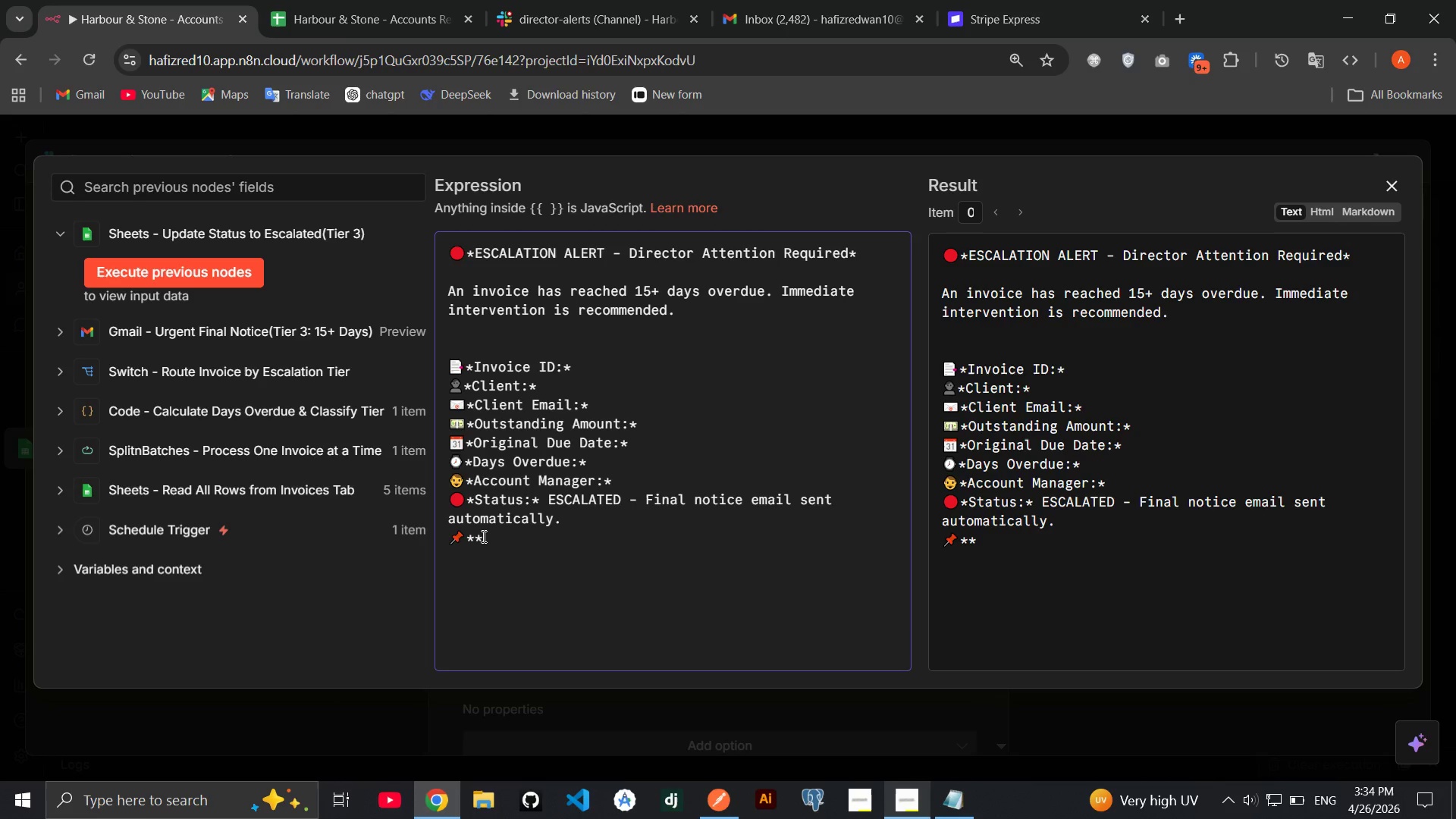 
key(ArrowLeft)
 